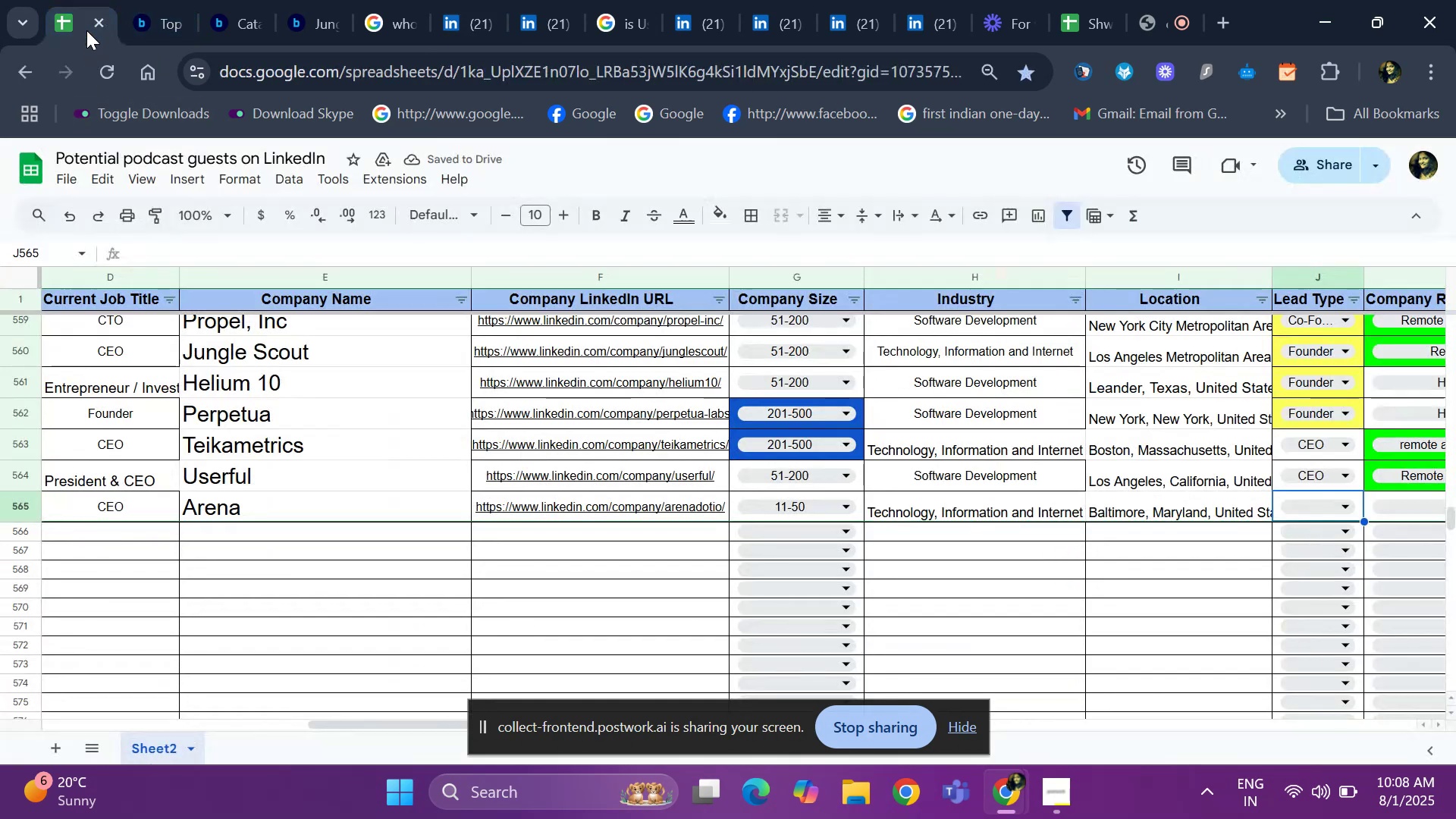 
key(ArrowRight)
 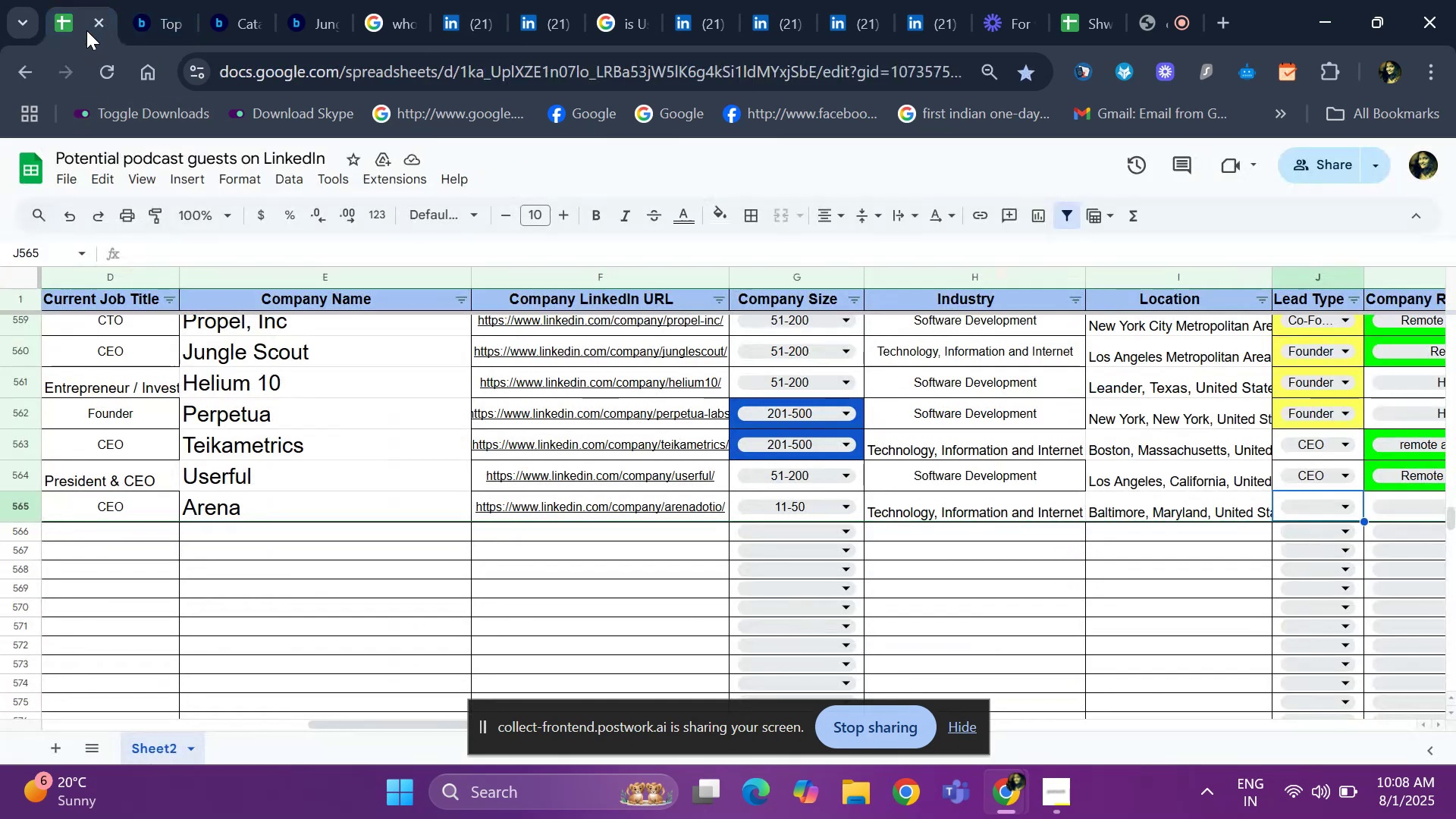 
key(ArrowRight)
 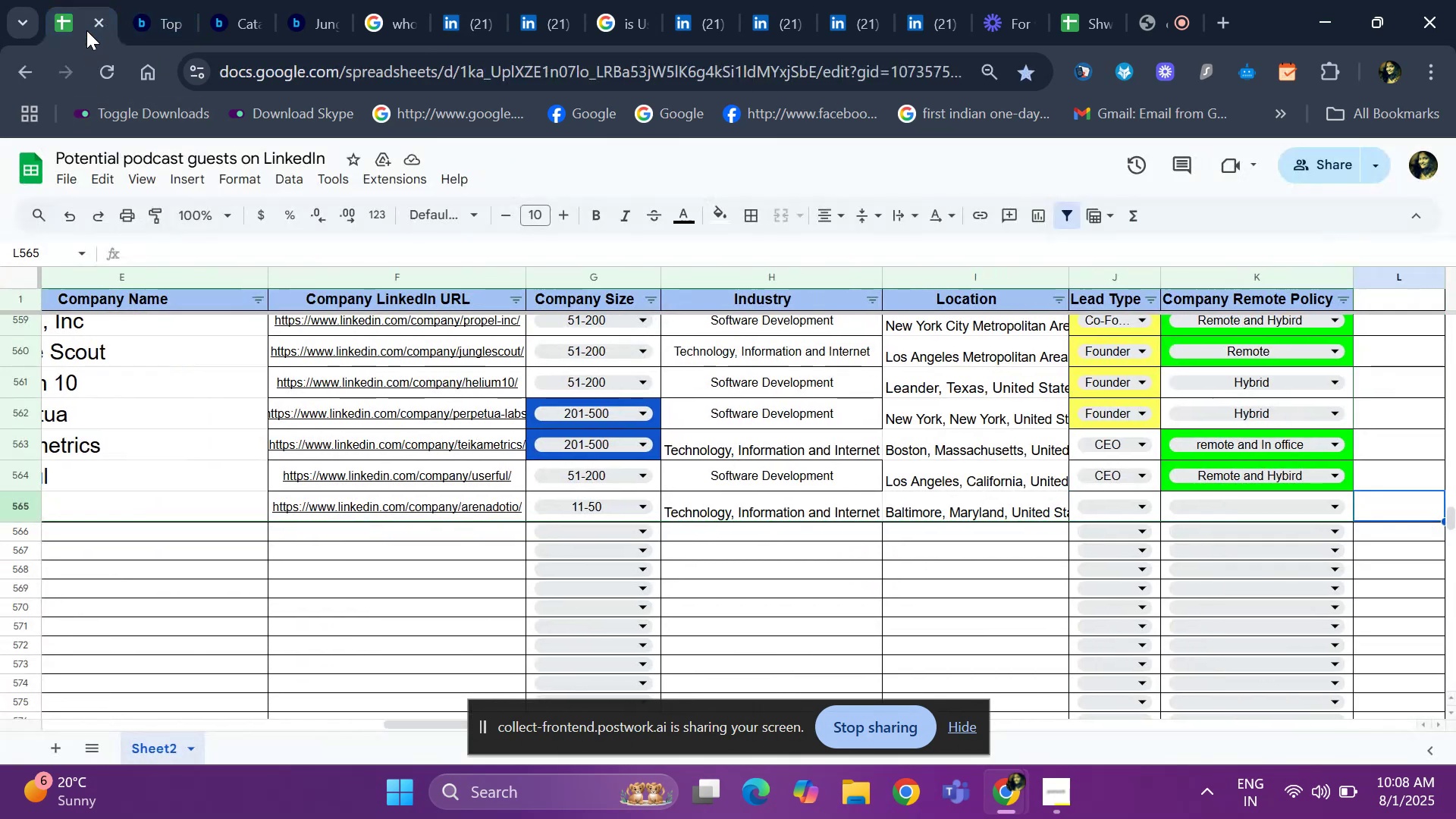 
key(ArrowLeft)
 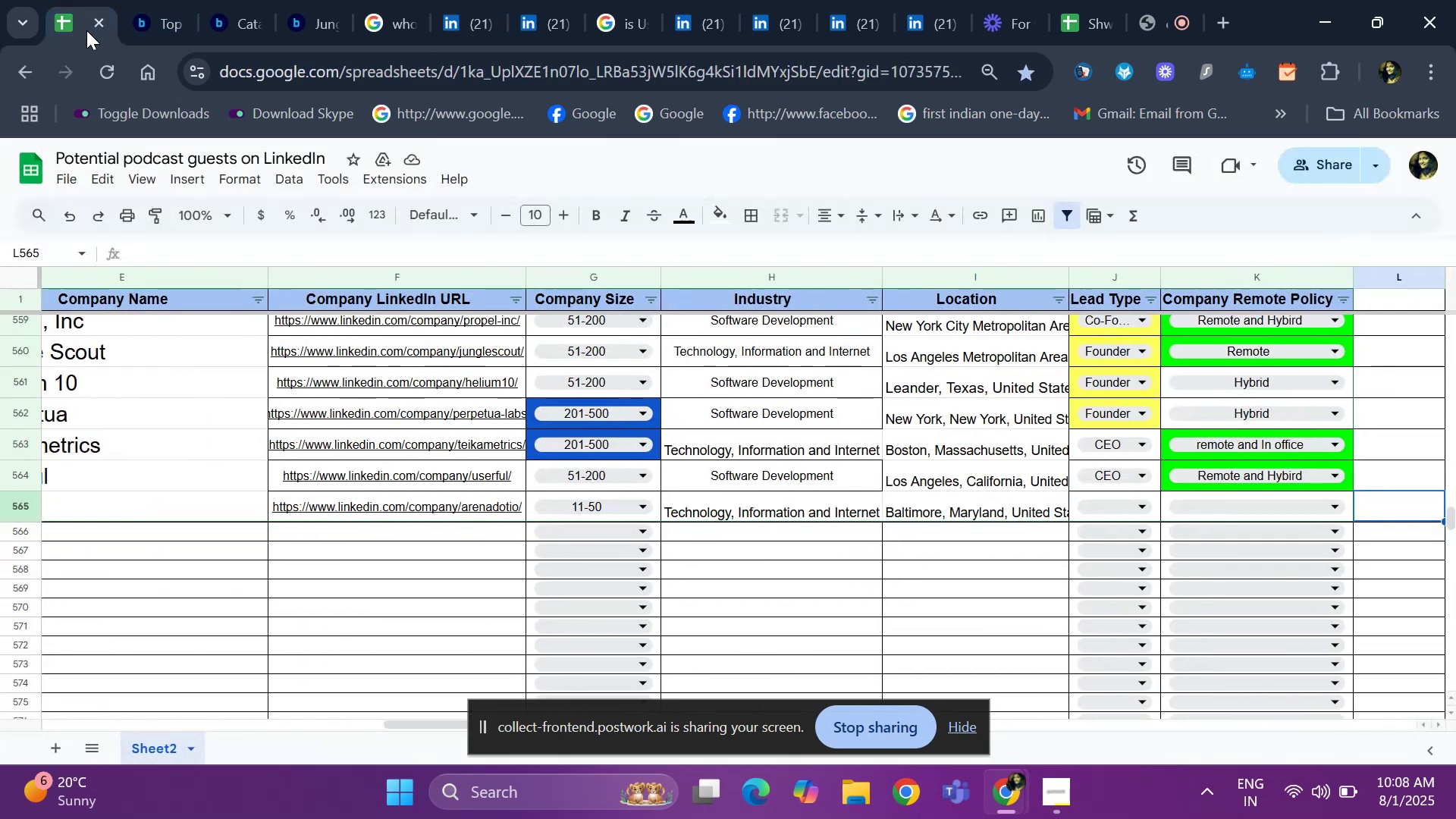 
key(ArrowLeft)
 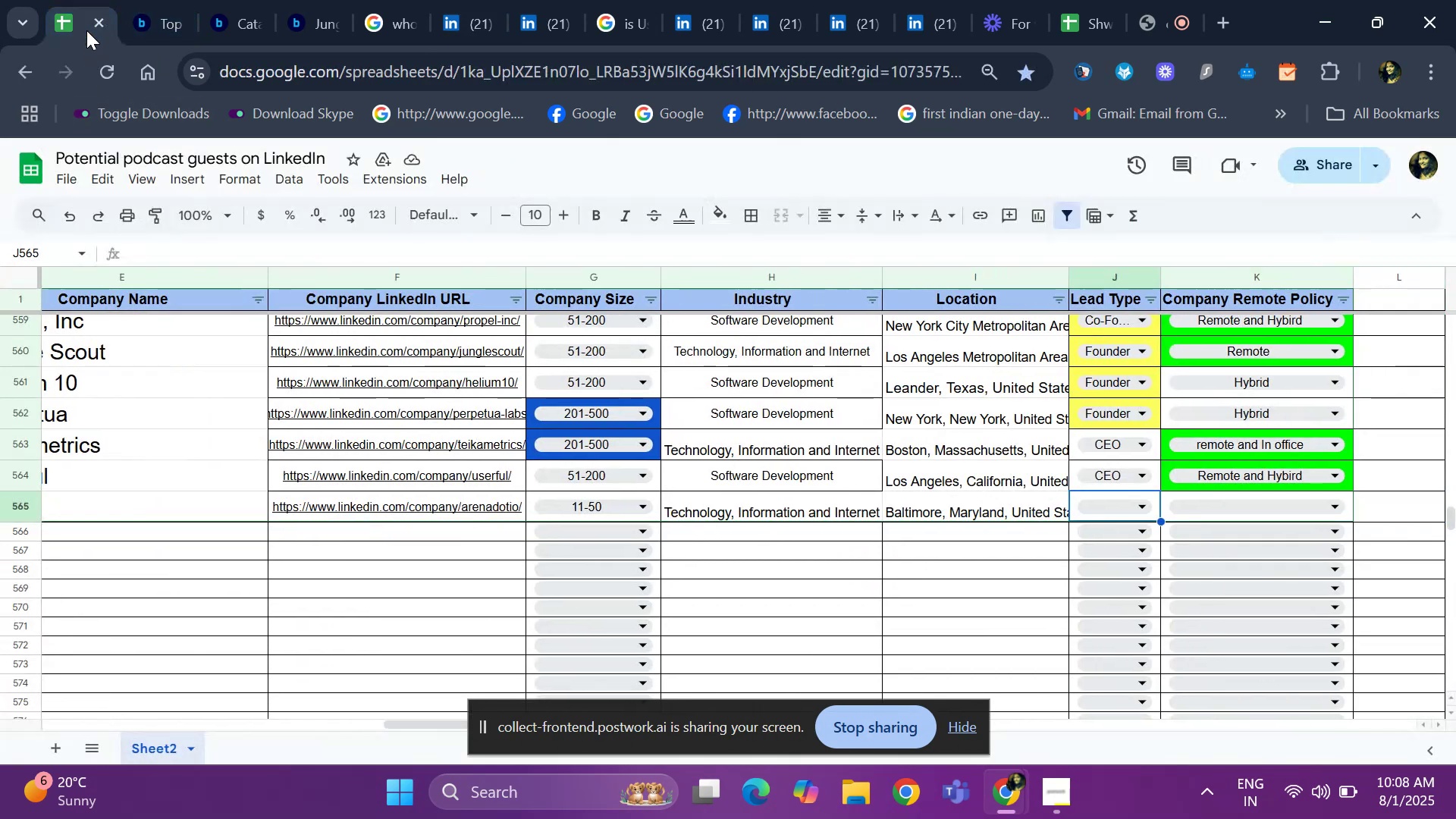 
key(Enter)
 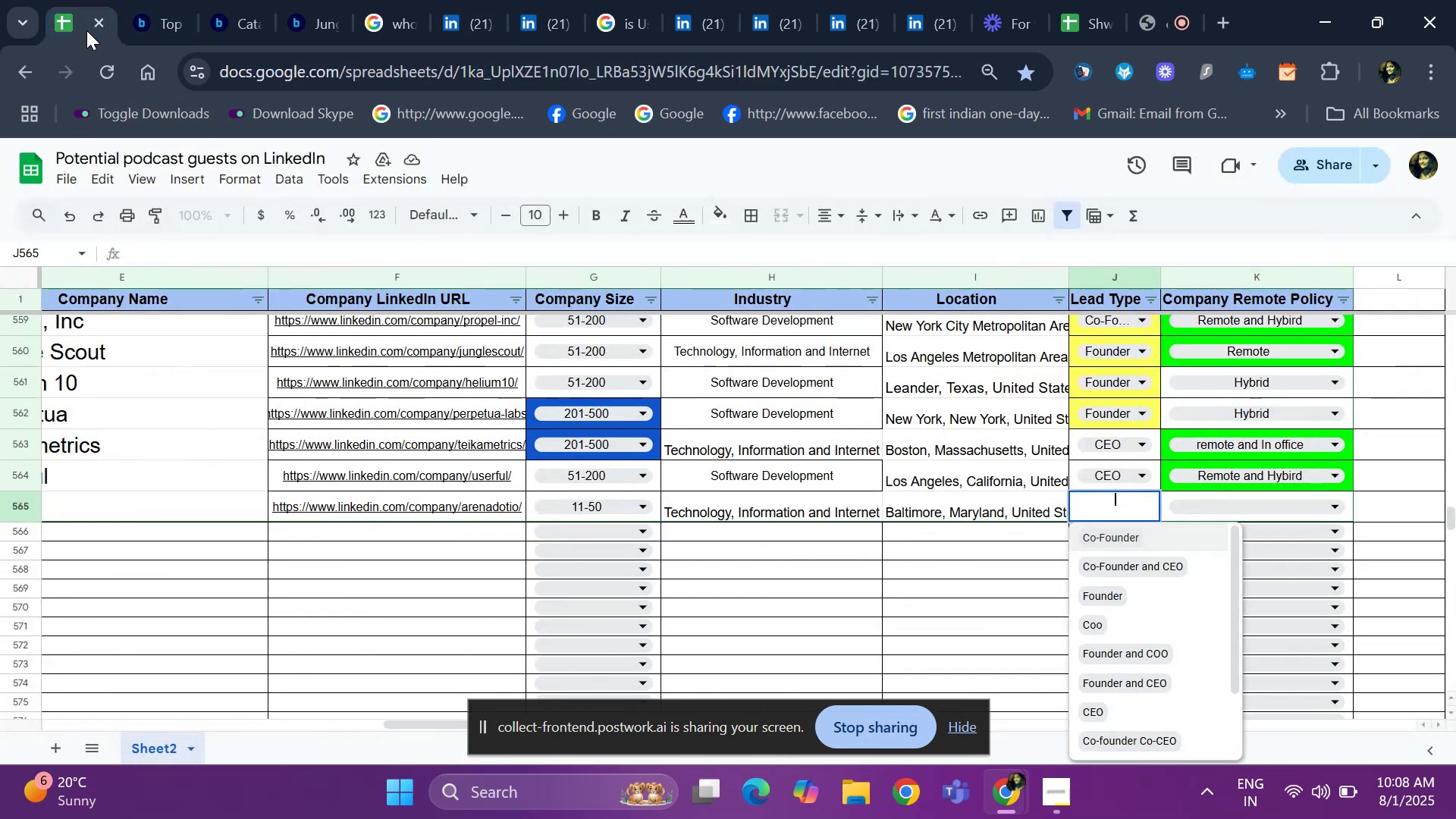 
key(ArrowDown)
 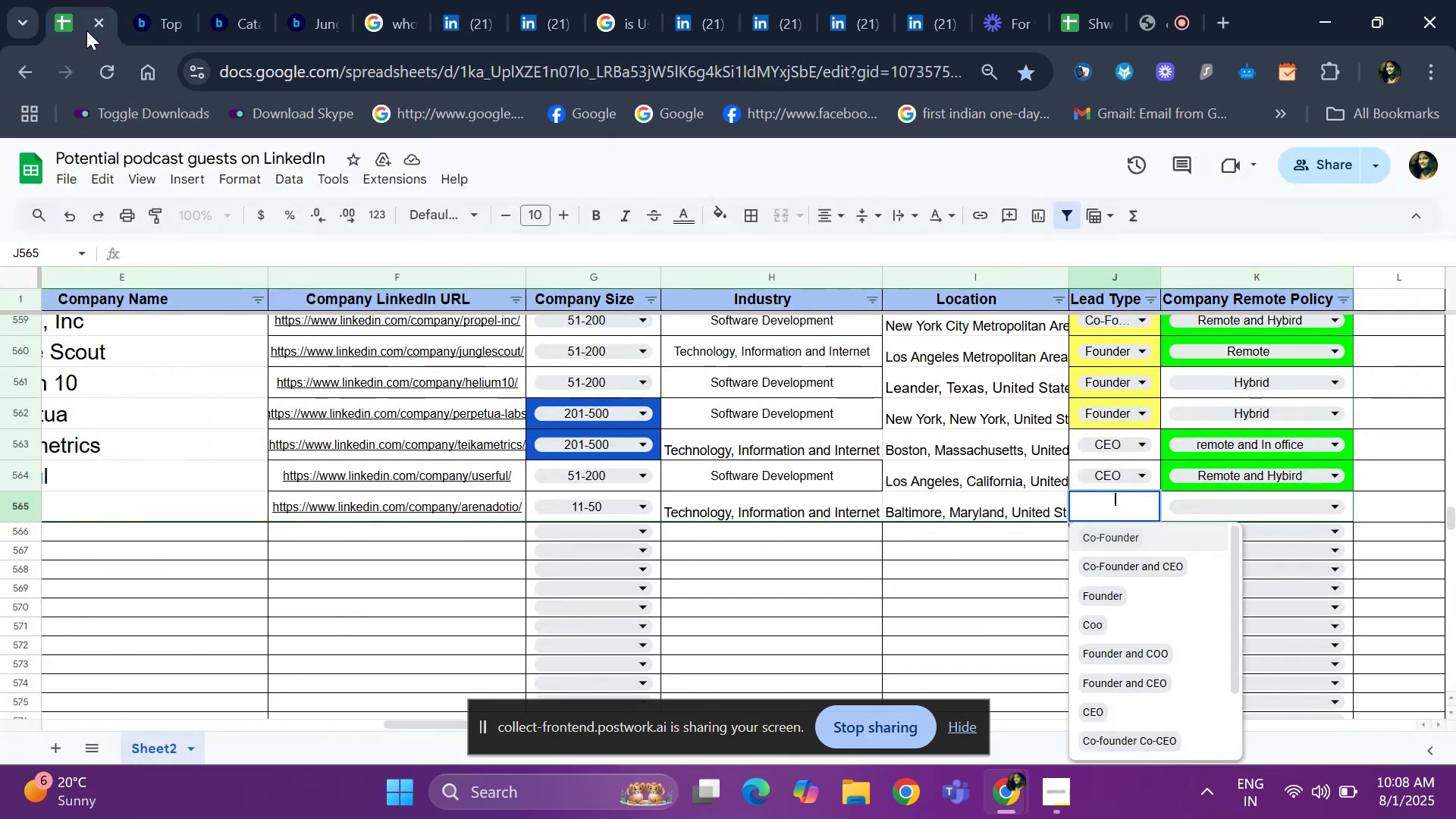 
key(ArrowDown)
 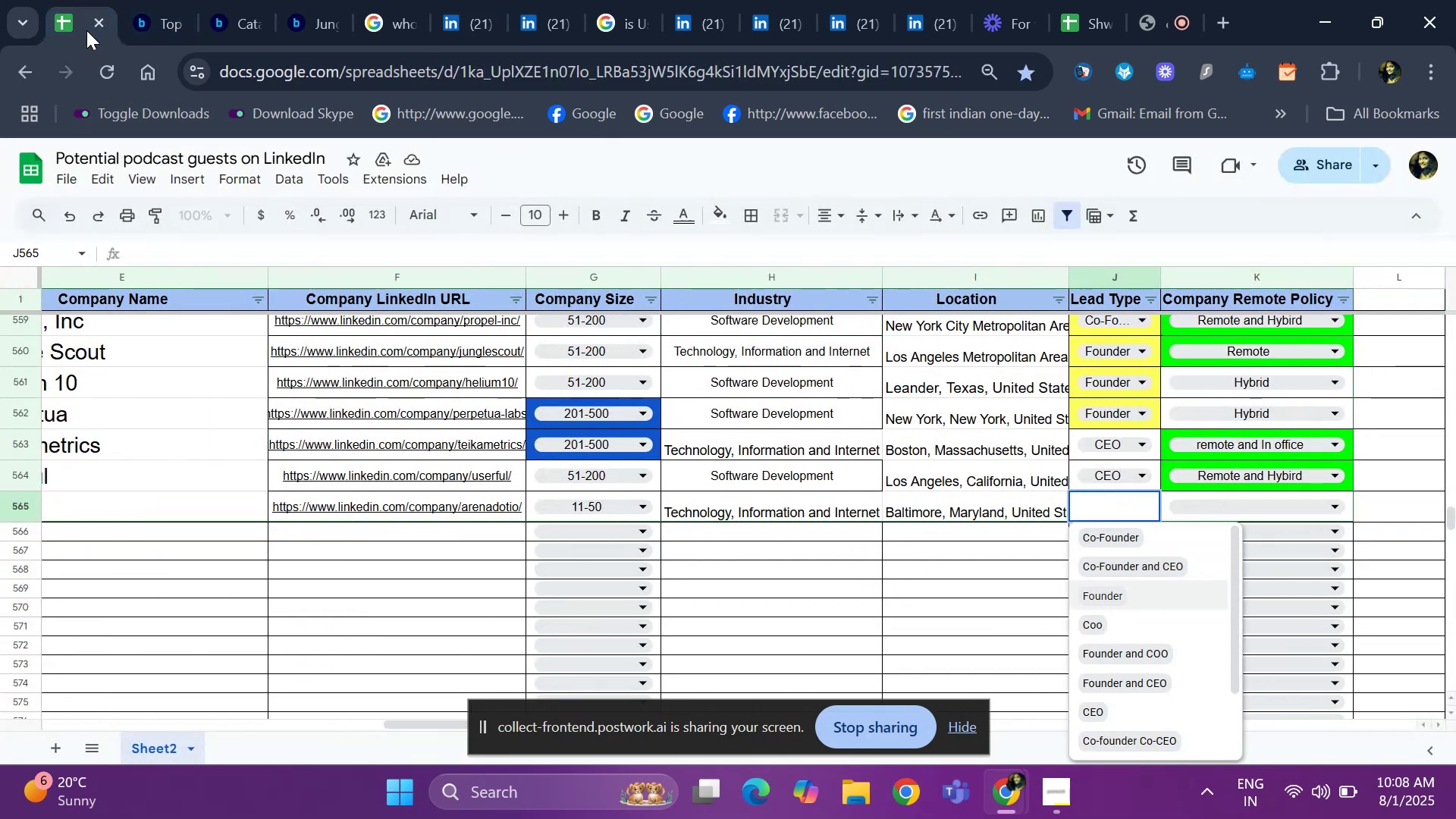 
key(ArrowDown)
 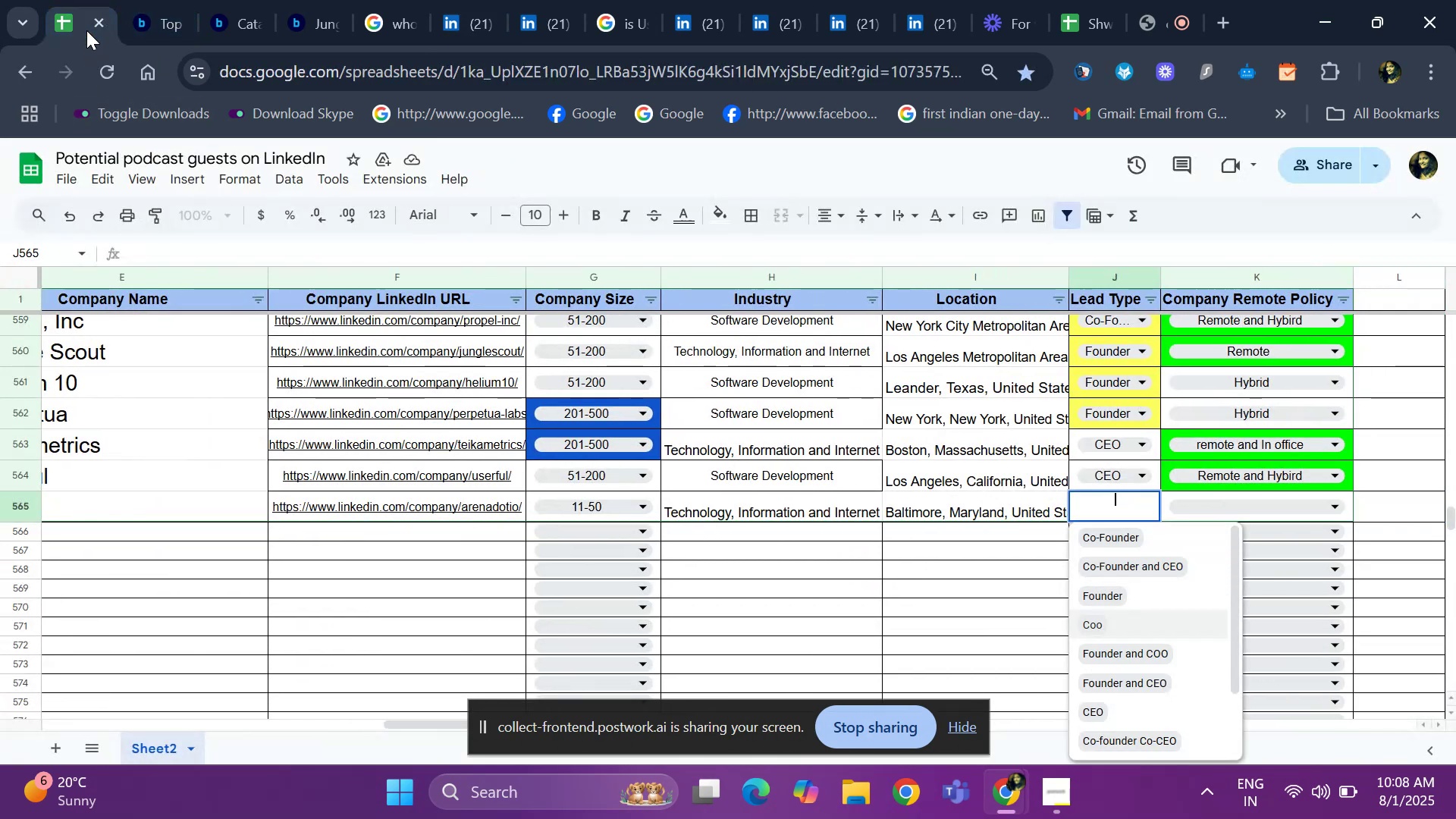 
key(ArrowUp)
 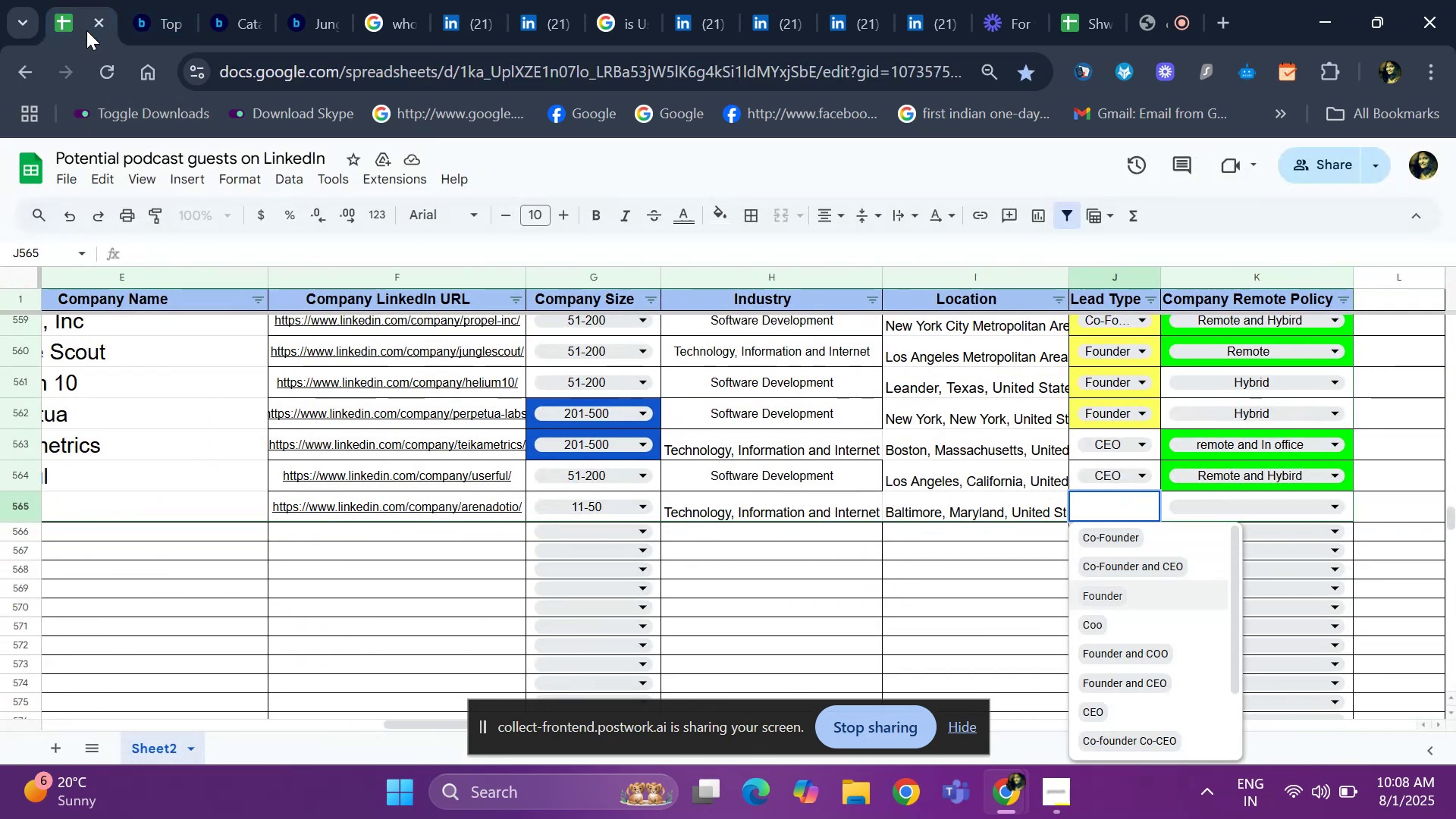 
key(Enter)
 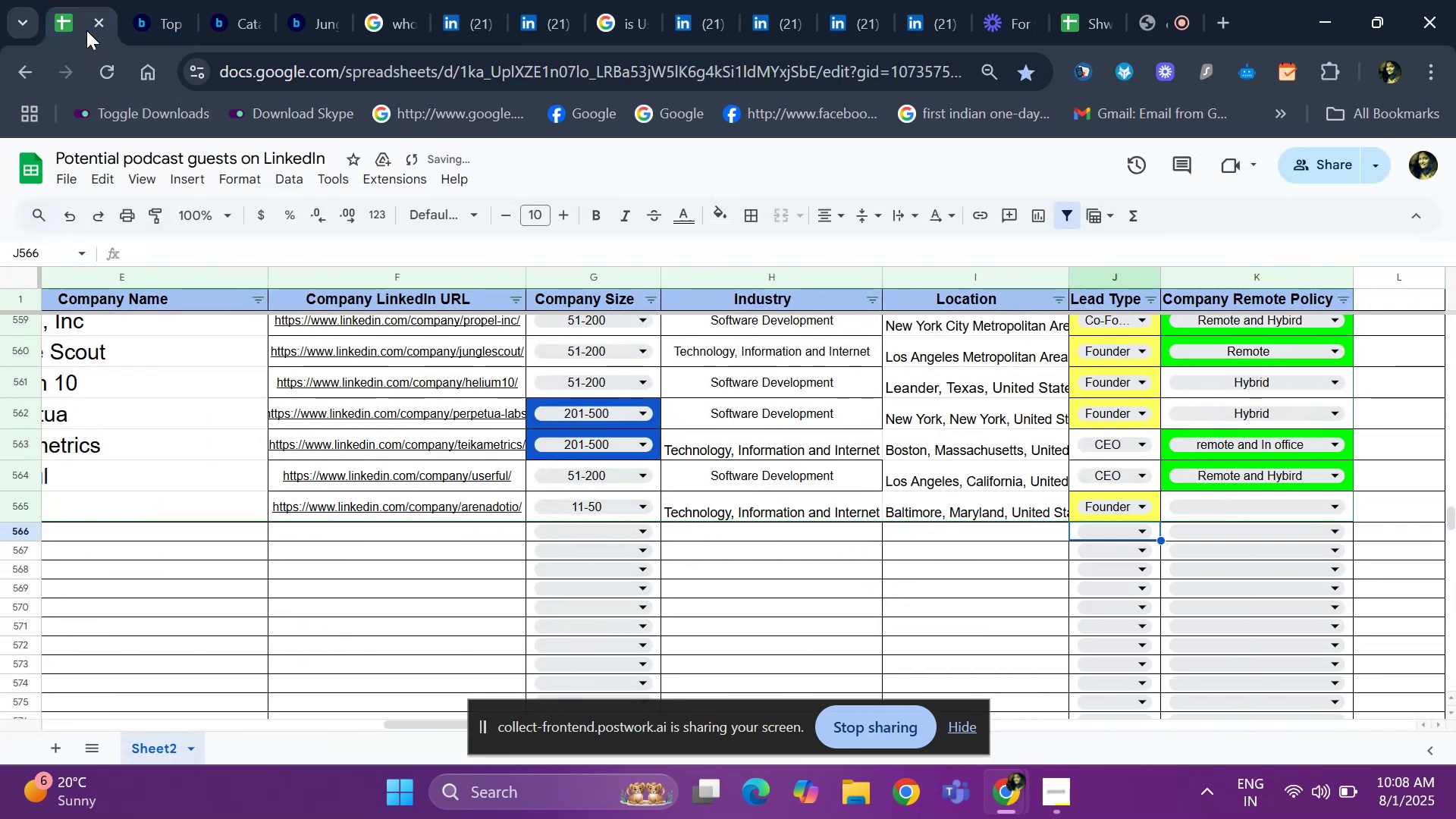 
key(ArrowUp)
 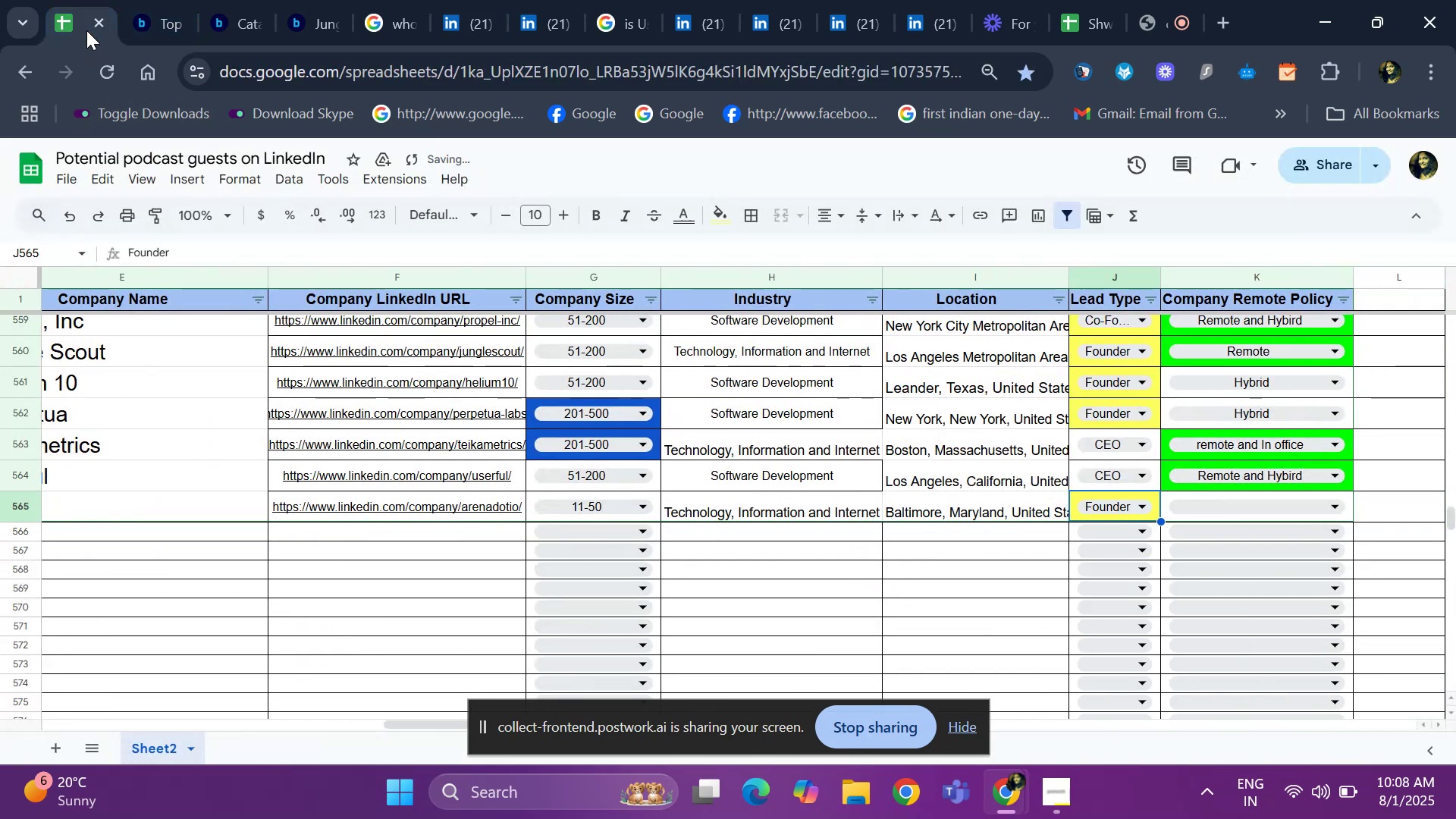 
hold_key(key=ArrowLeft, duration=0.66)
 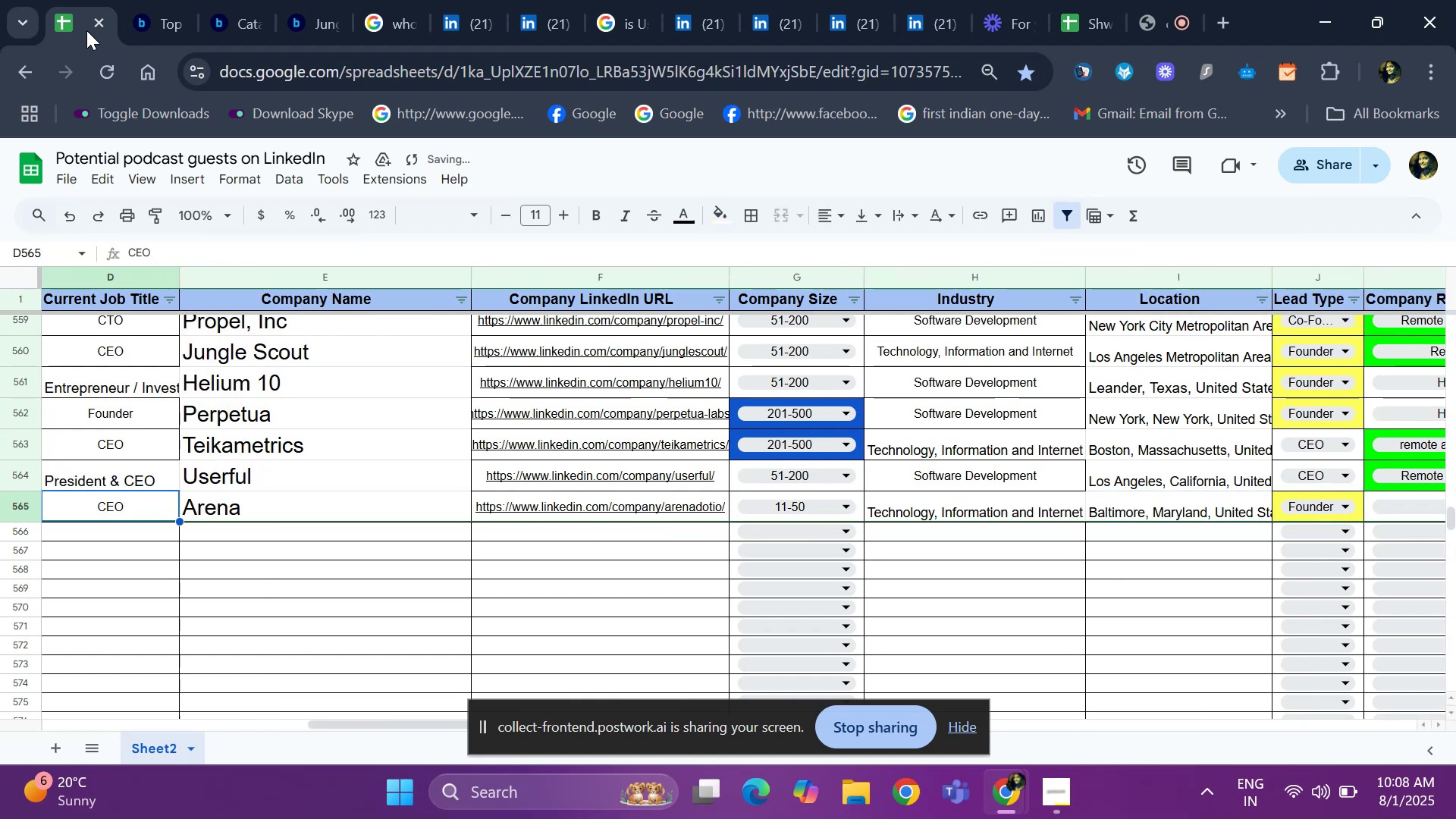 
key(ArrowRight)
 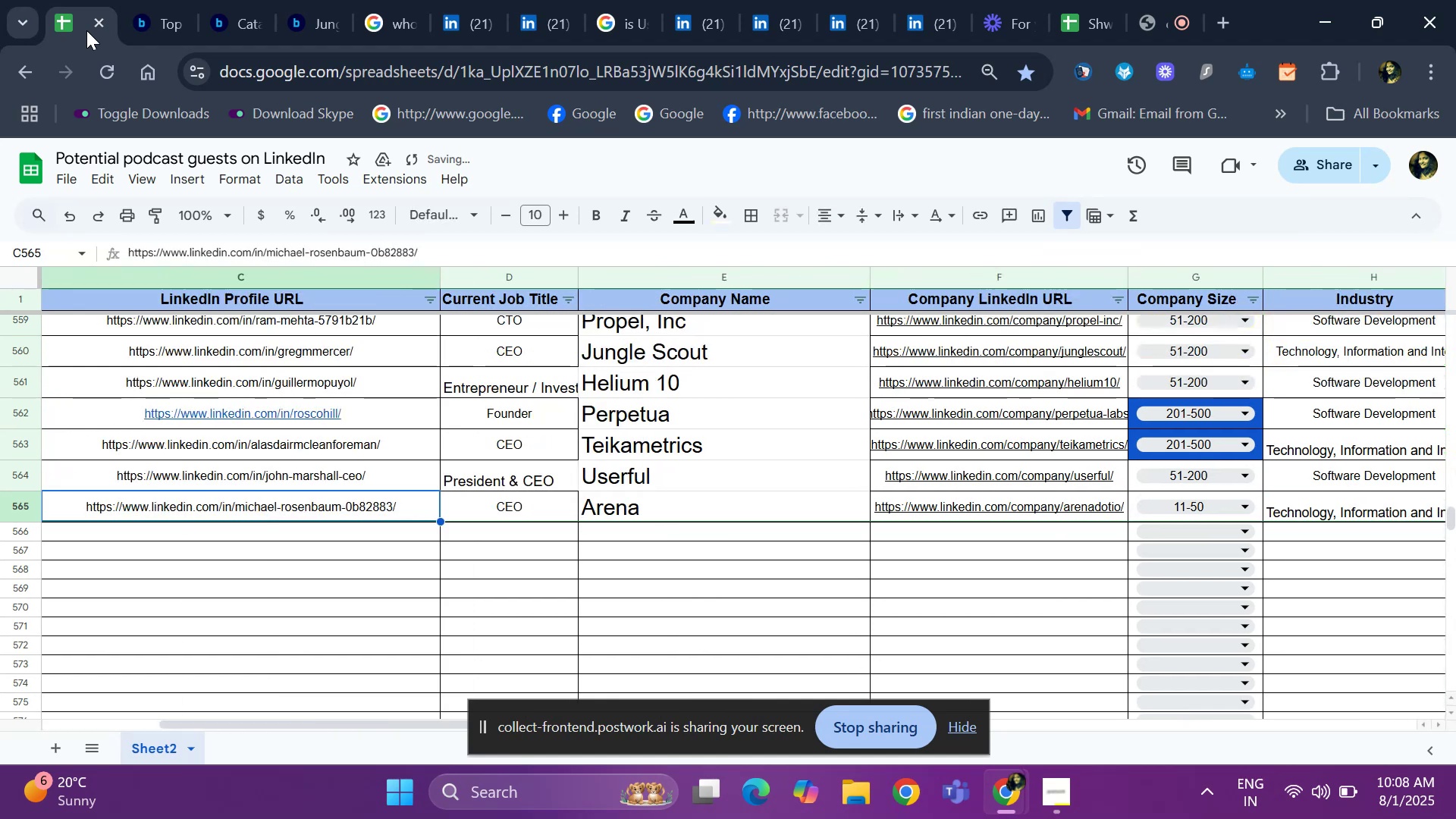 
key(ArrowRight)
 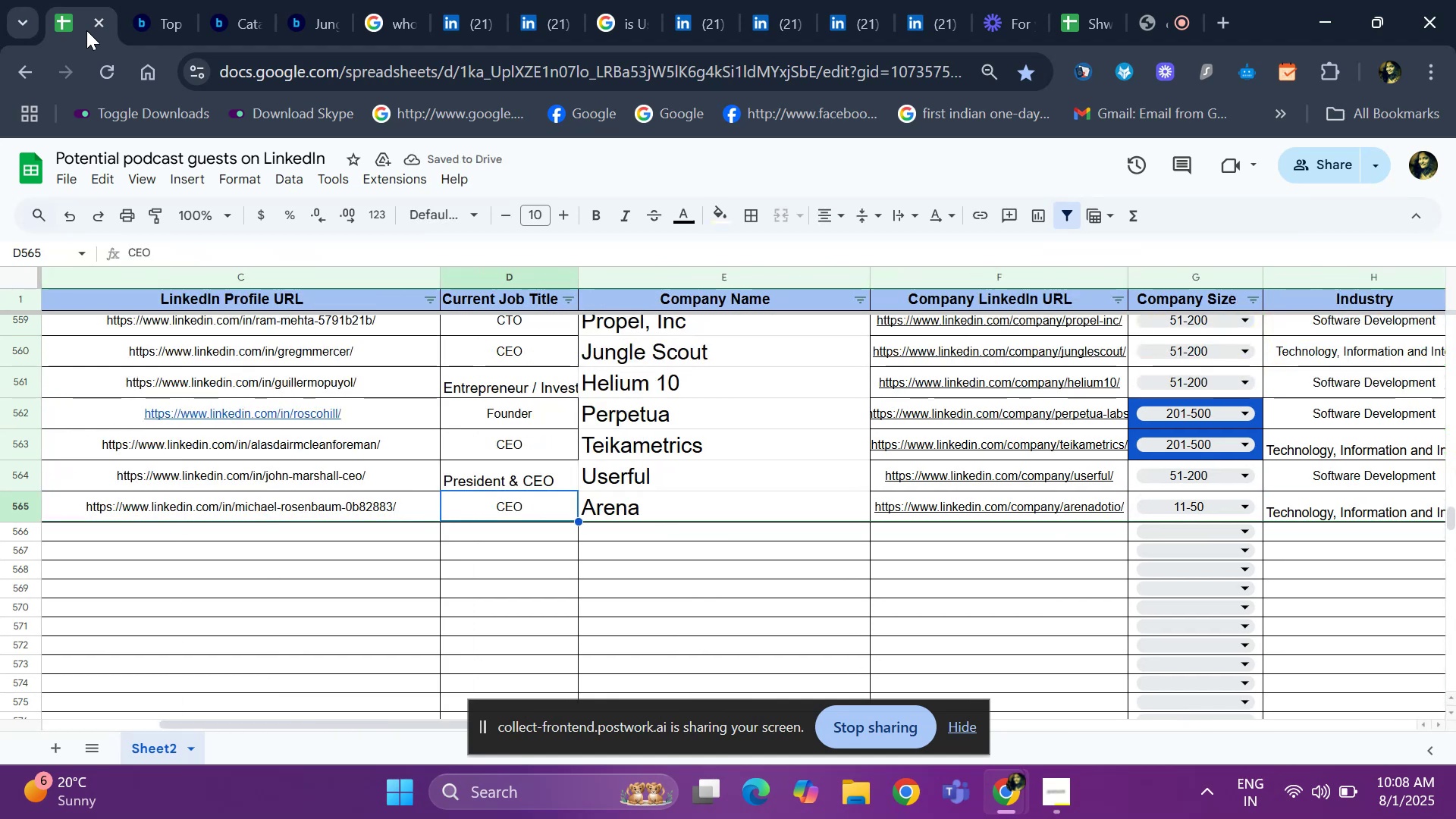 
key(Control+C)
 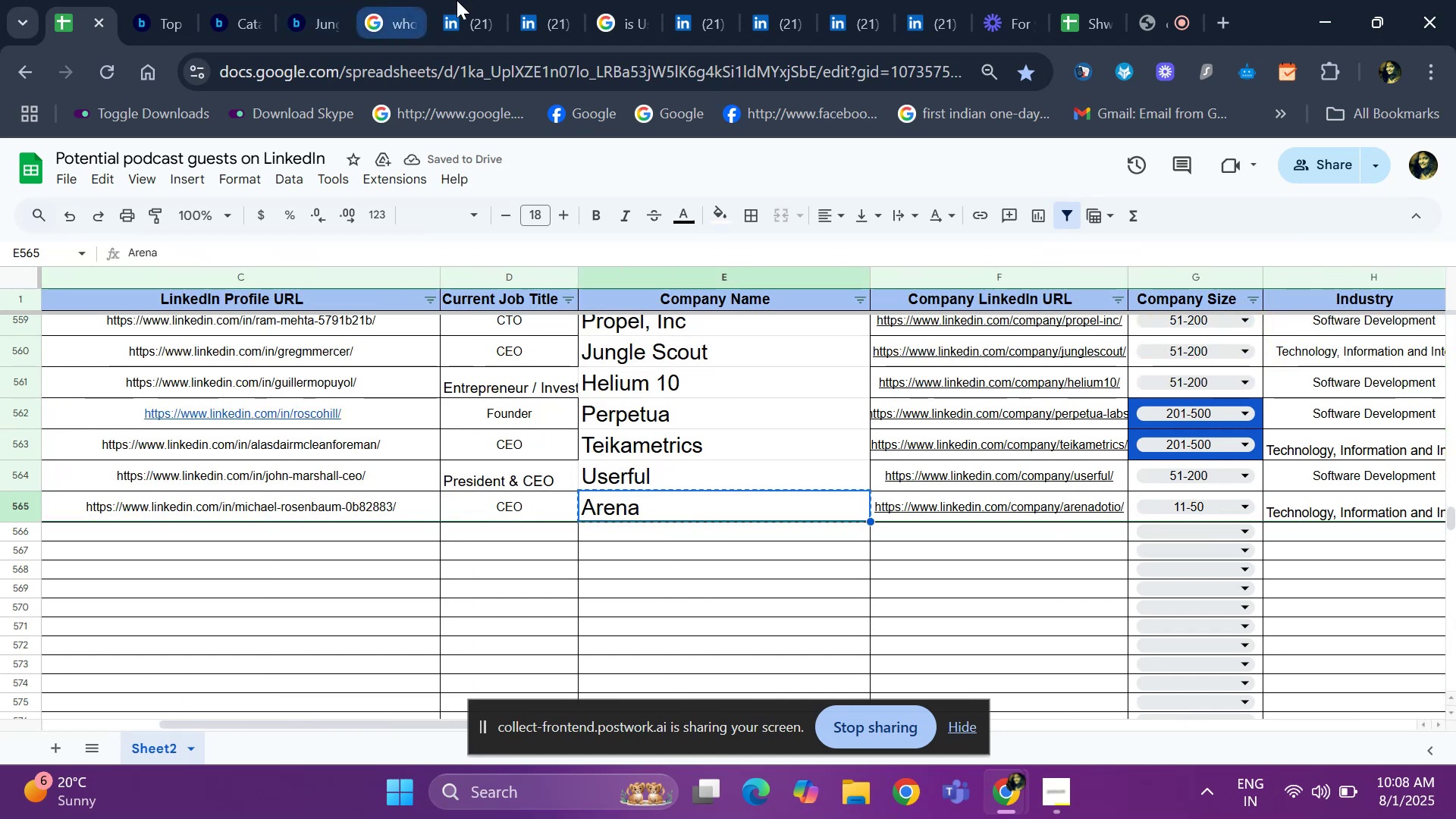 
left_click([598, 5])
 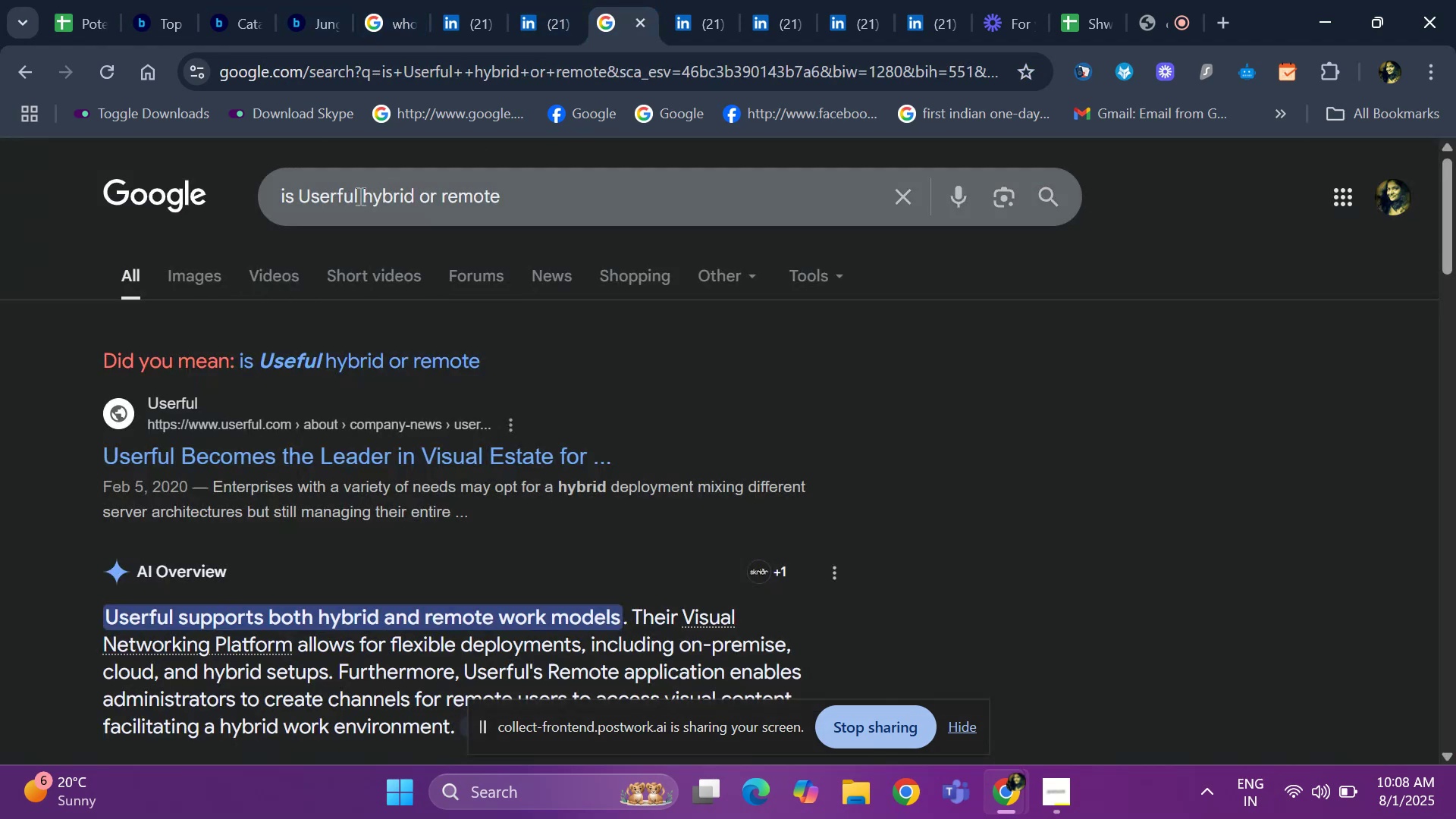 
left_click([352, 196])
 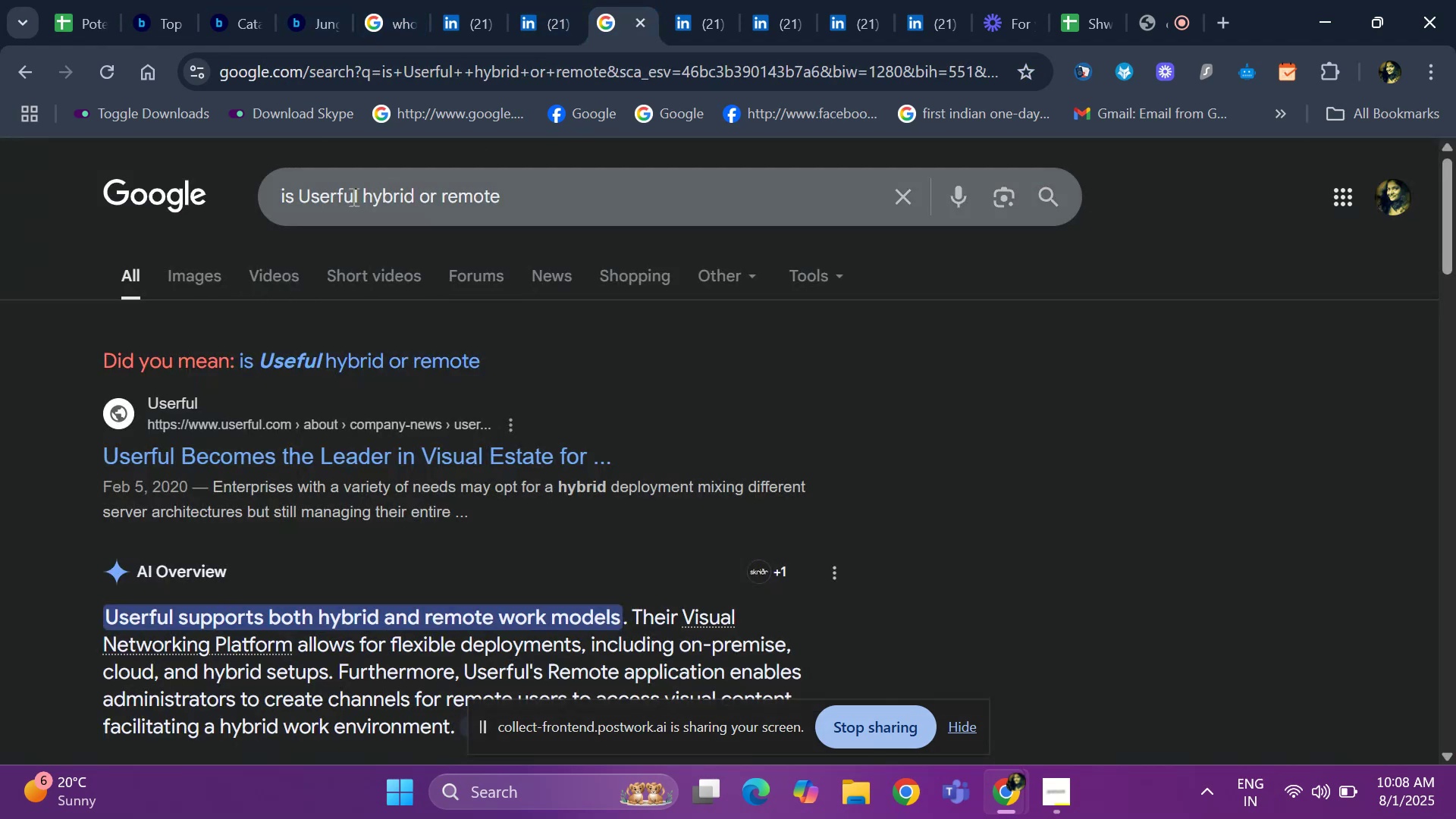 
key(ArrowRight)
 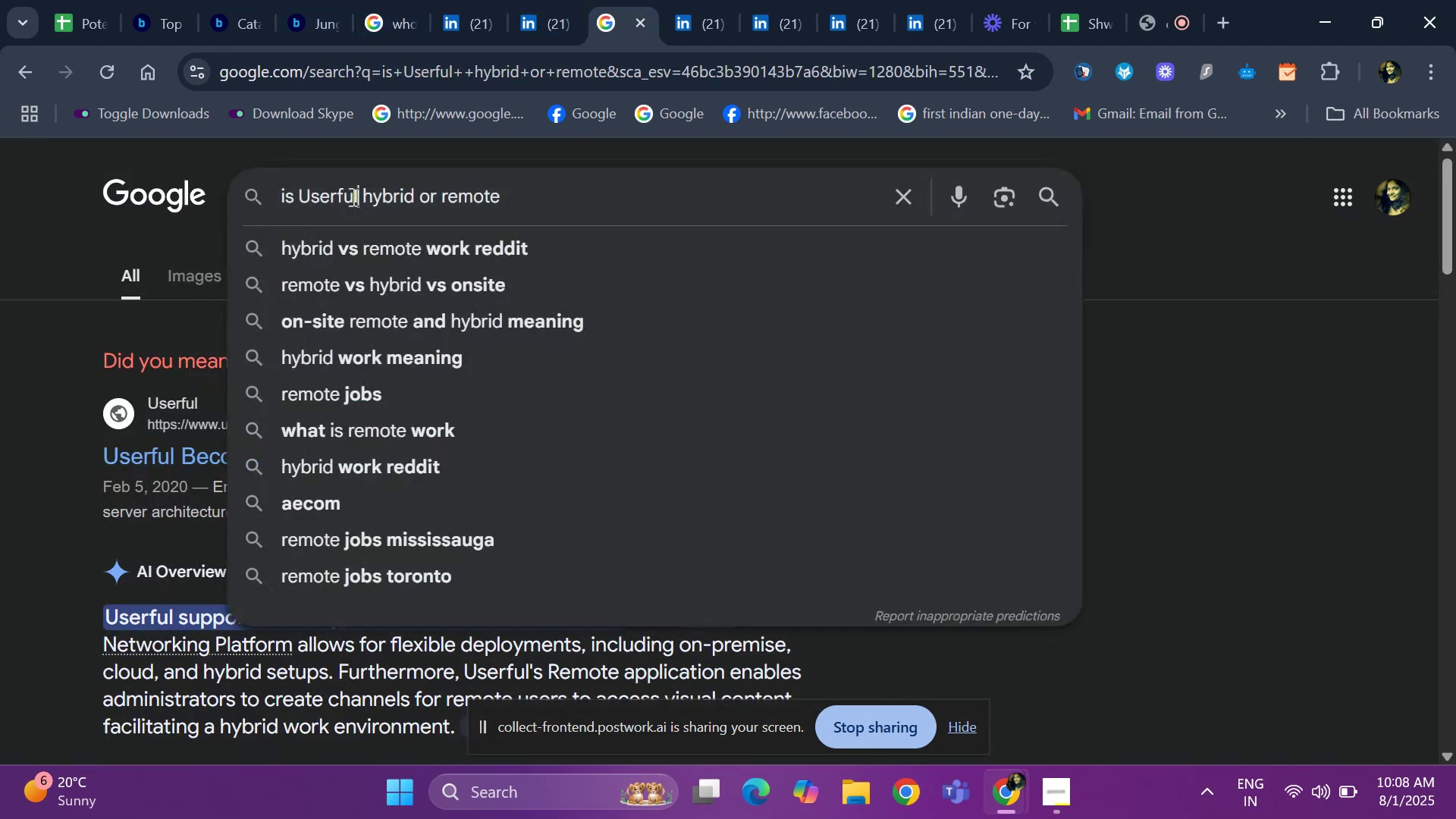 
key(Backspace)
 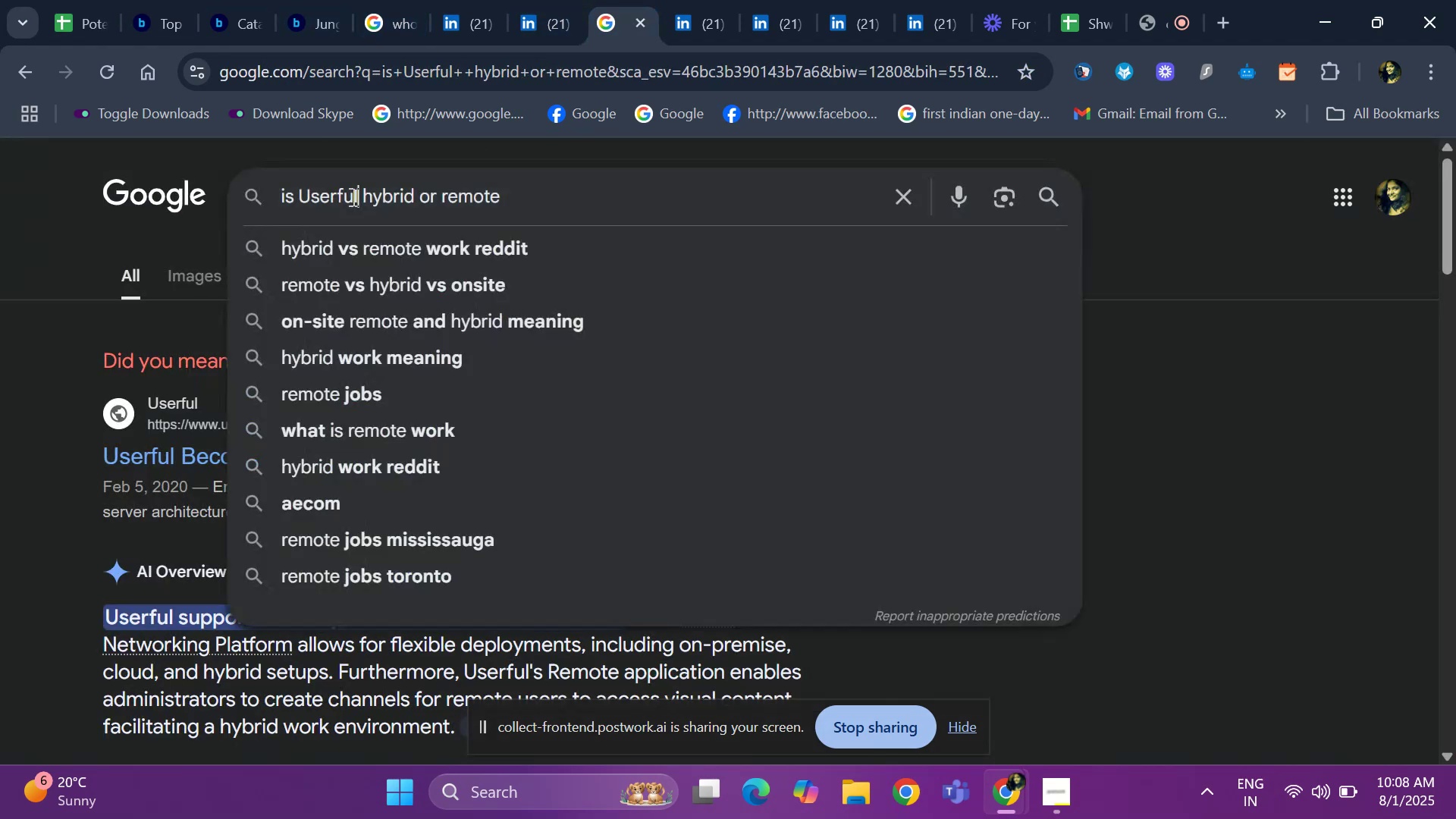 
key(Backspace)
 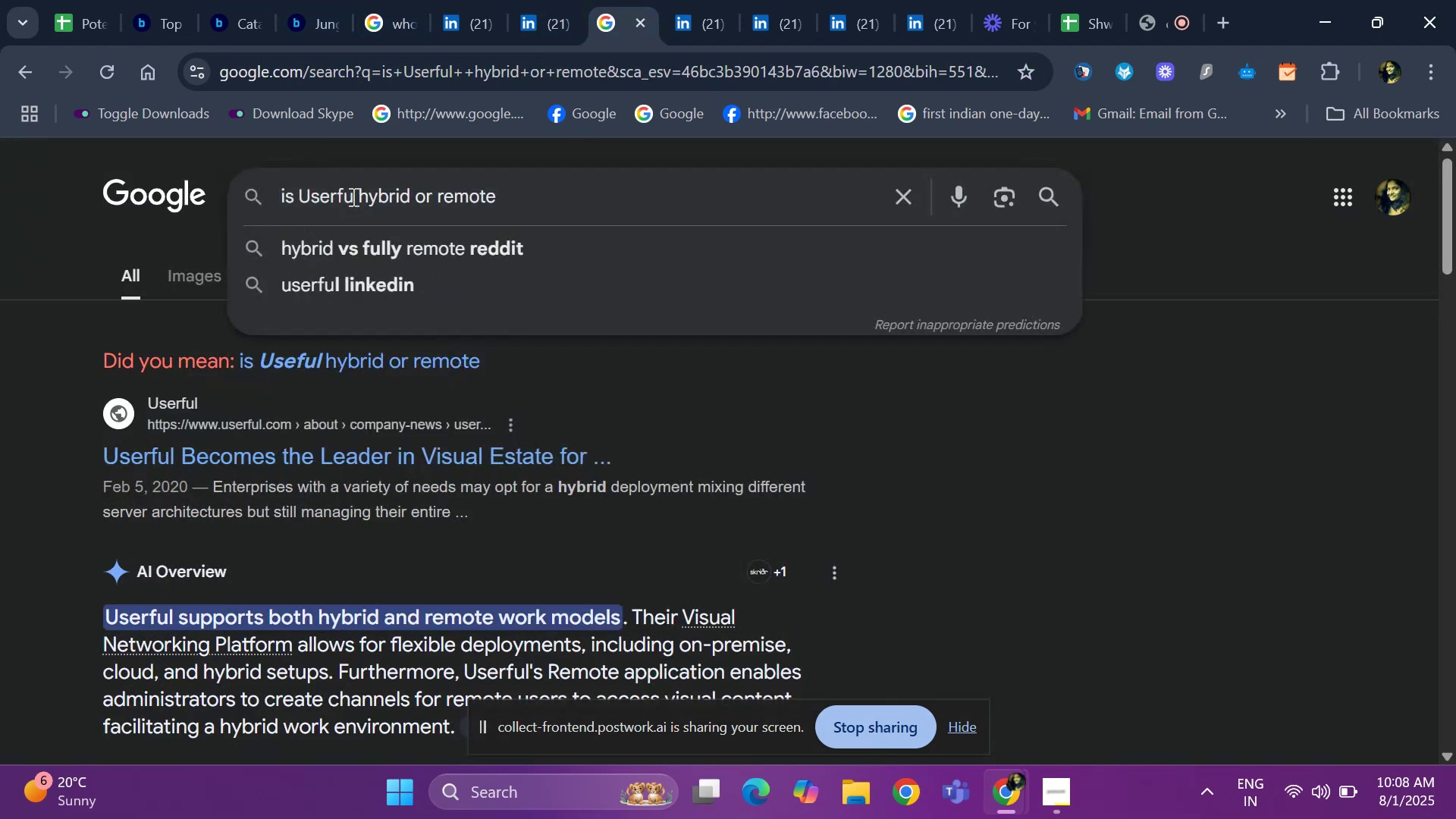 
key(Backspace)
 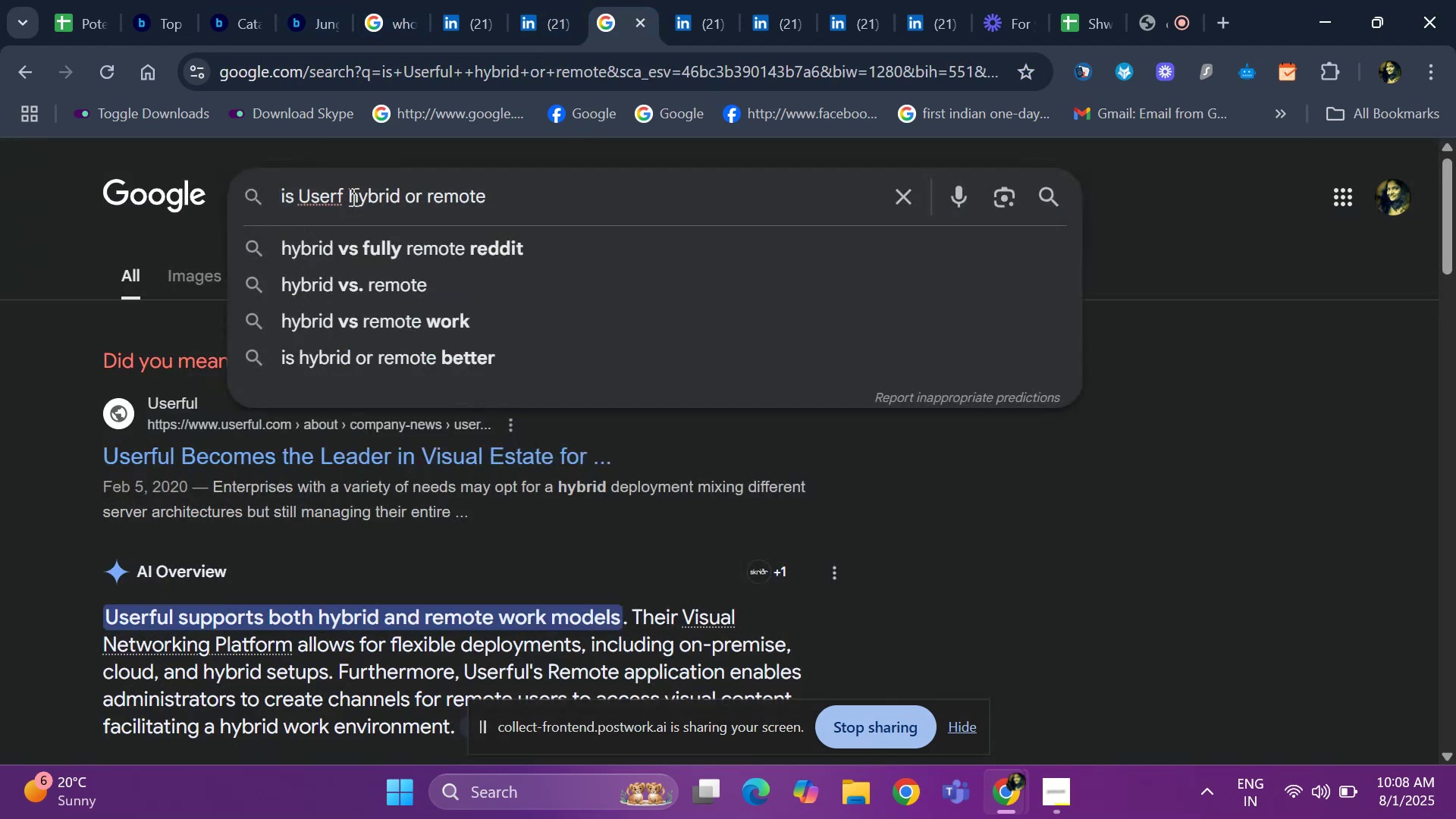 
key(Backspace)
 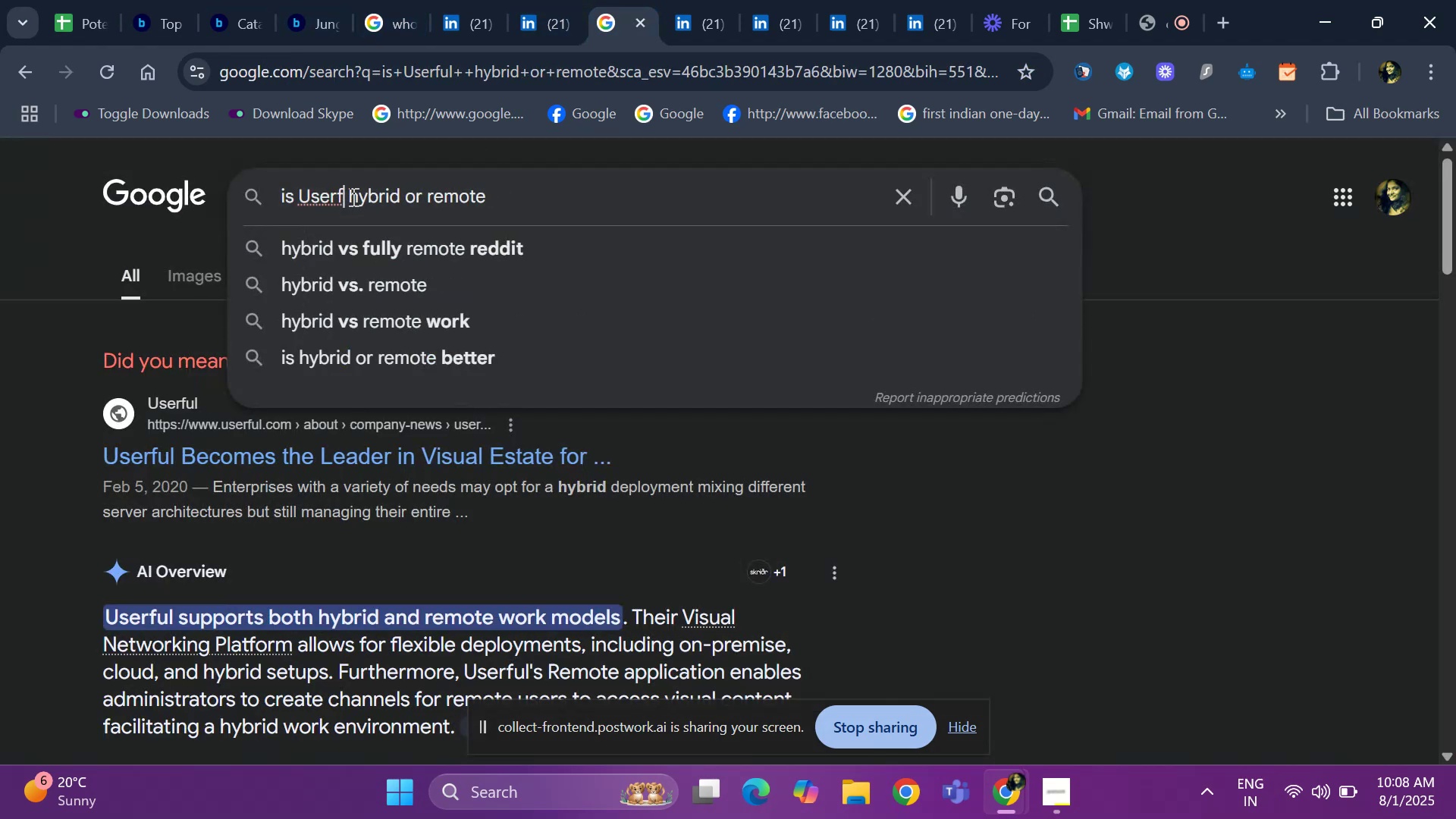 
key(Backspace)
 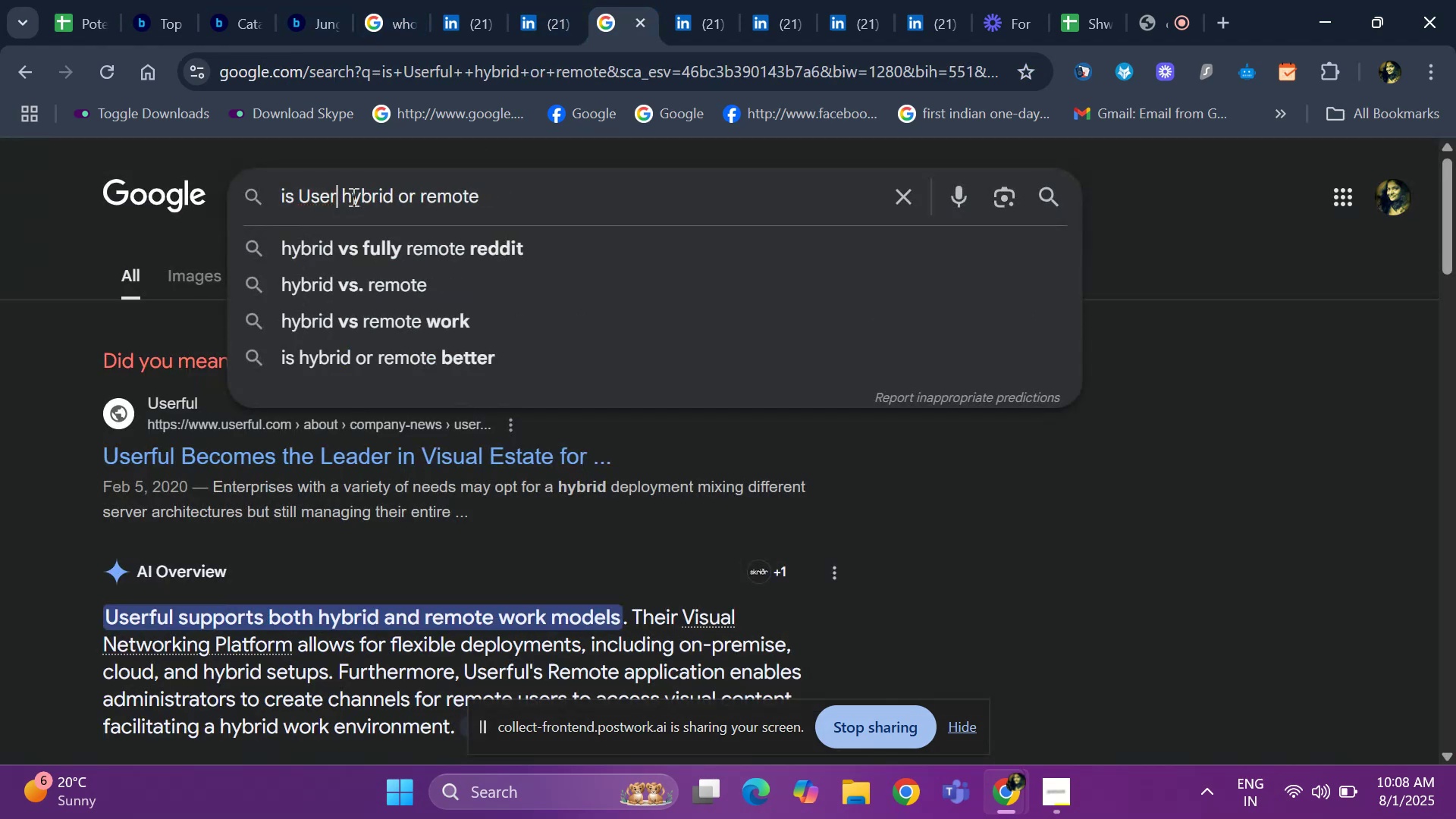 
key(Backspace)
 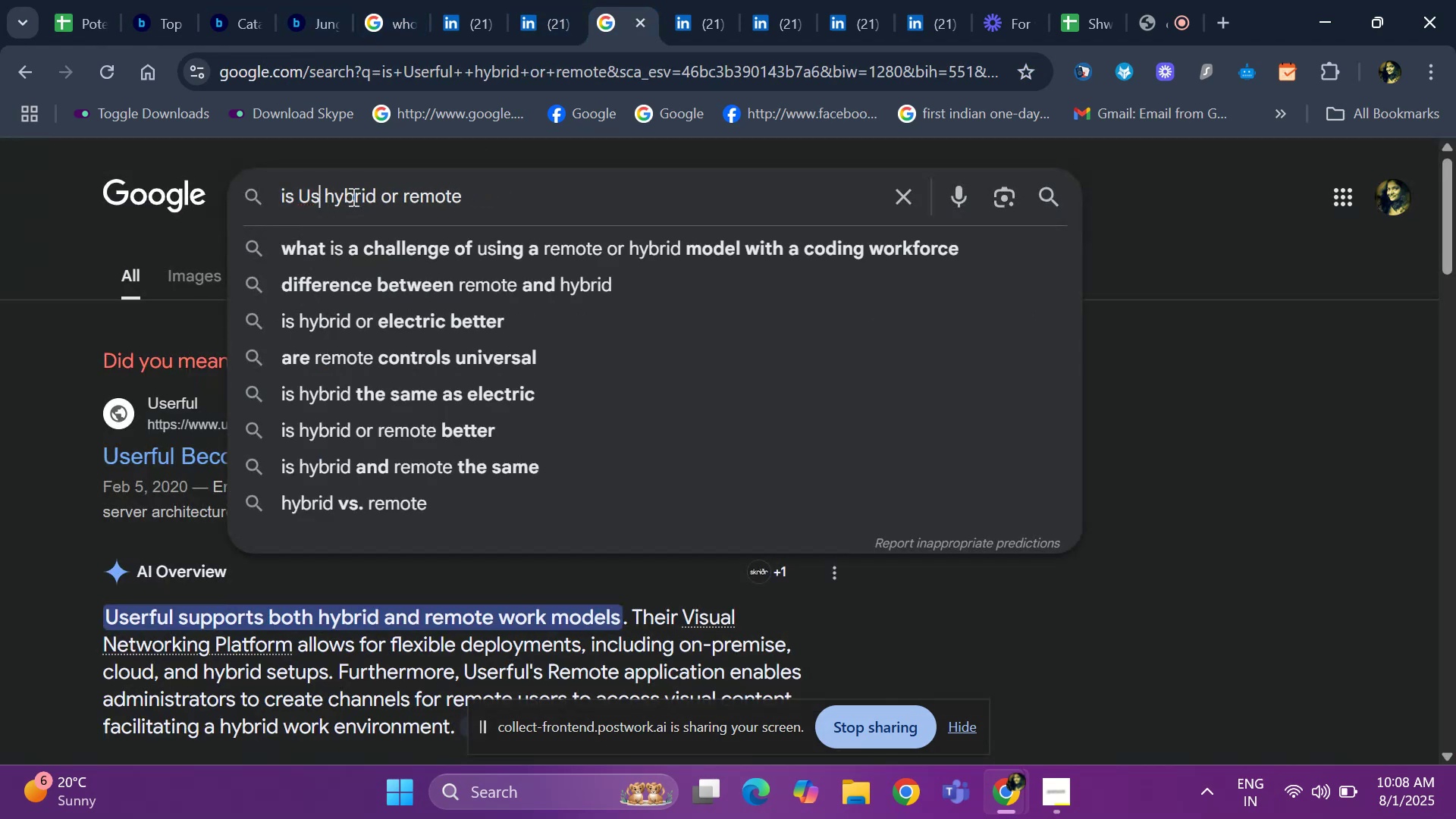 
key(Backspace)
 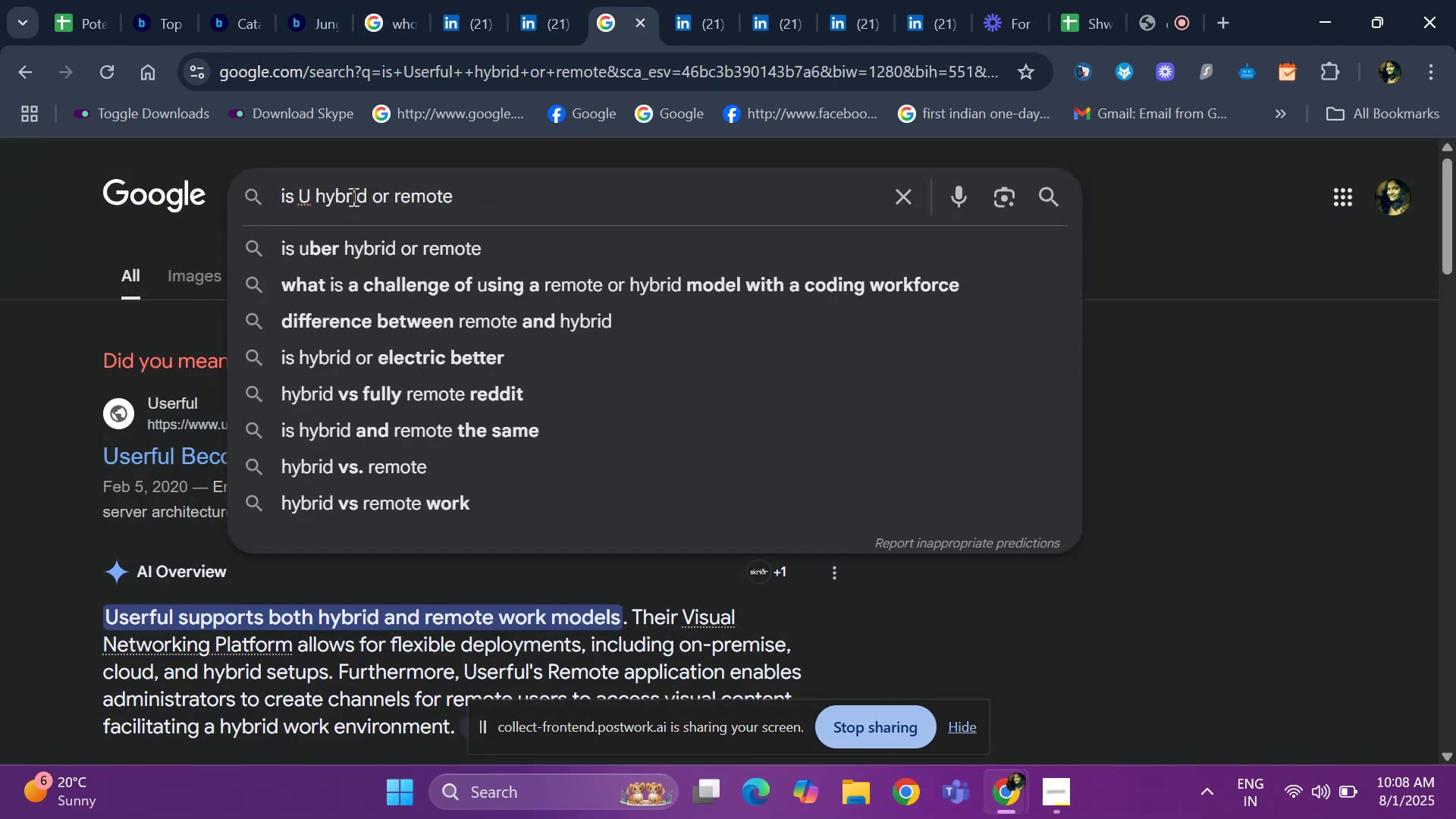 
key(Control+ControlLeft)
 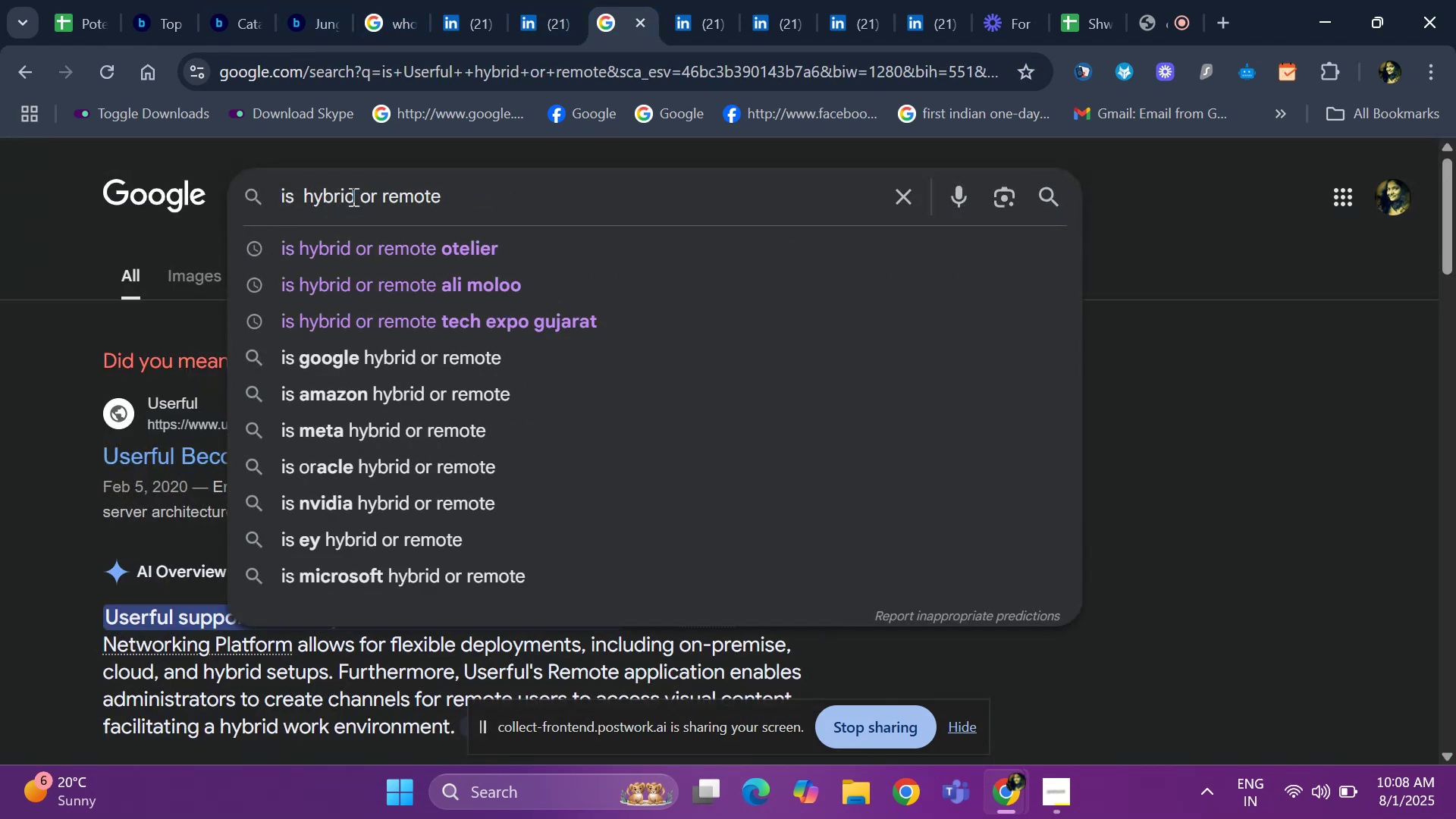 
key(Control+V)
 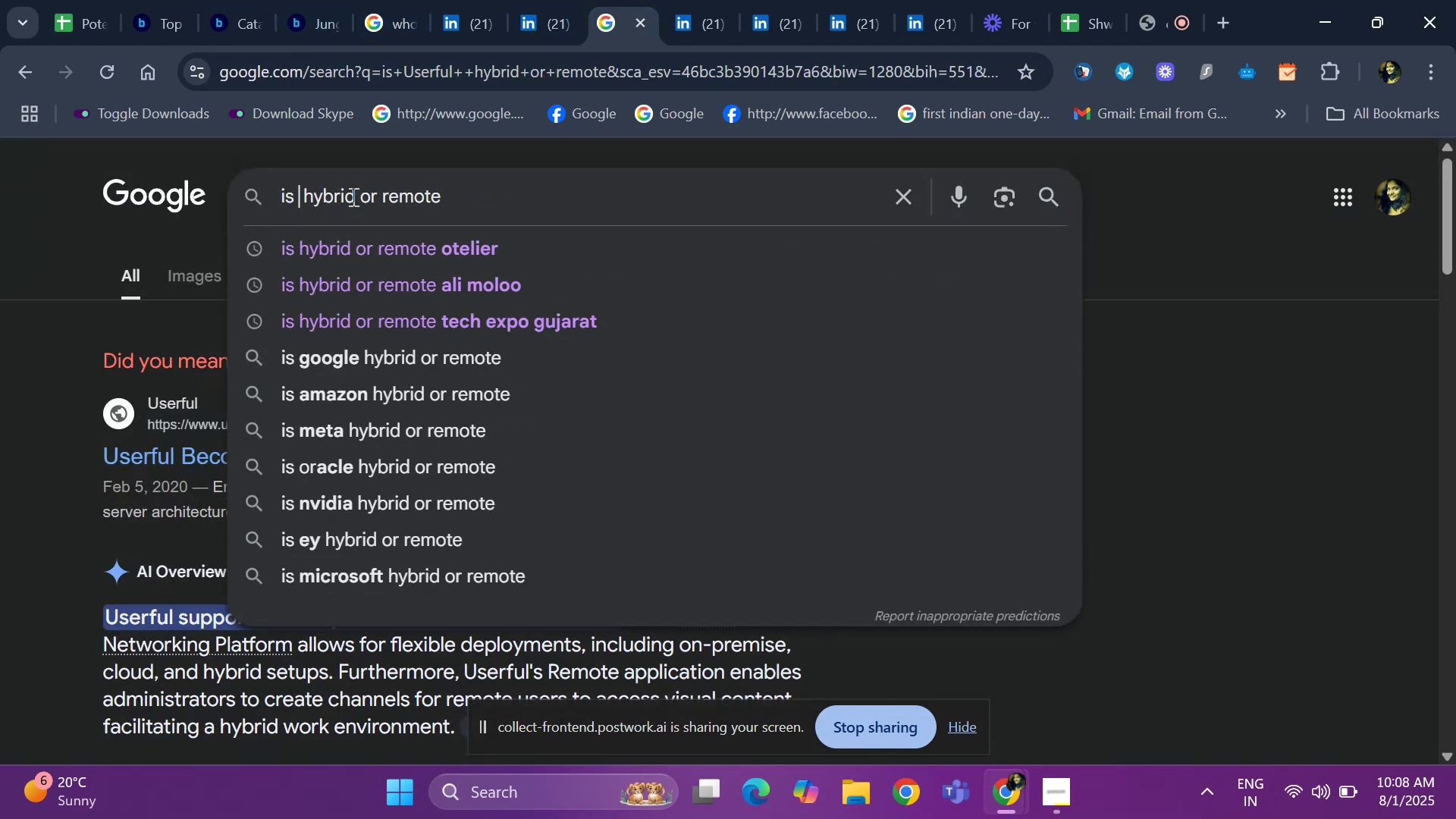 
key(Space)
 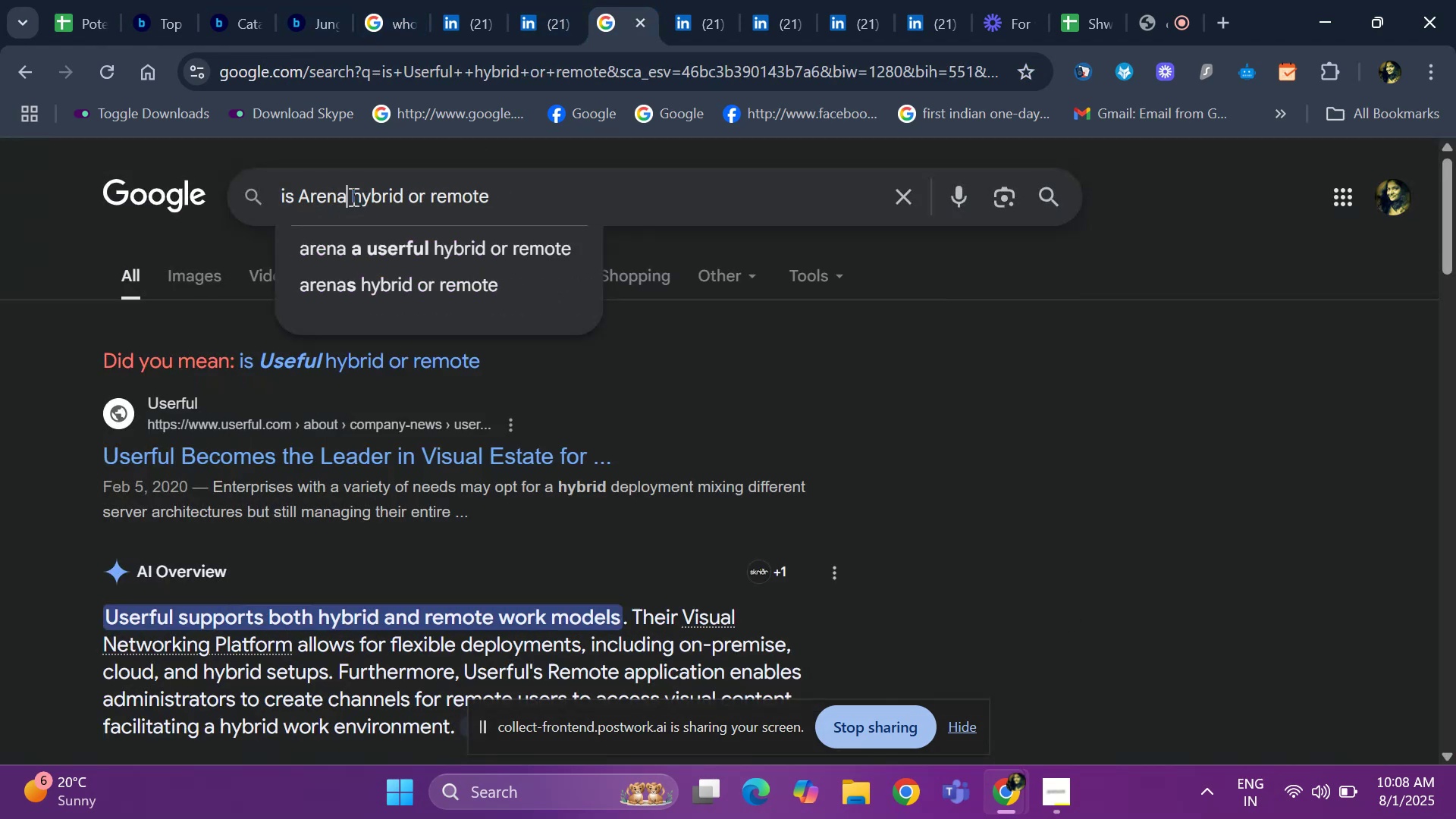 
key(Enter)
 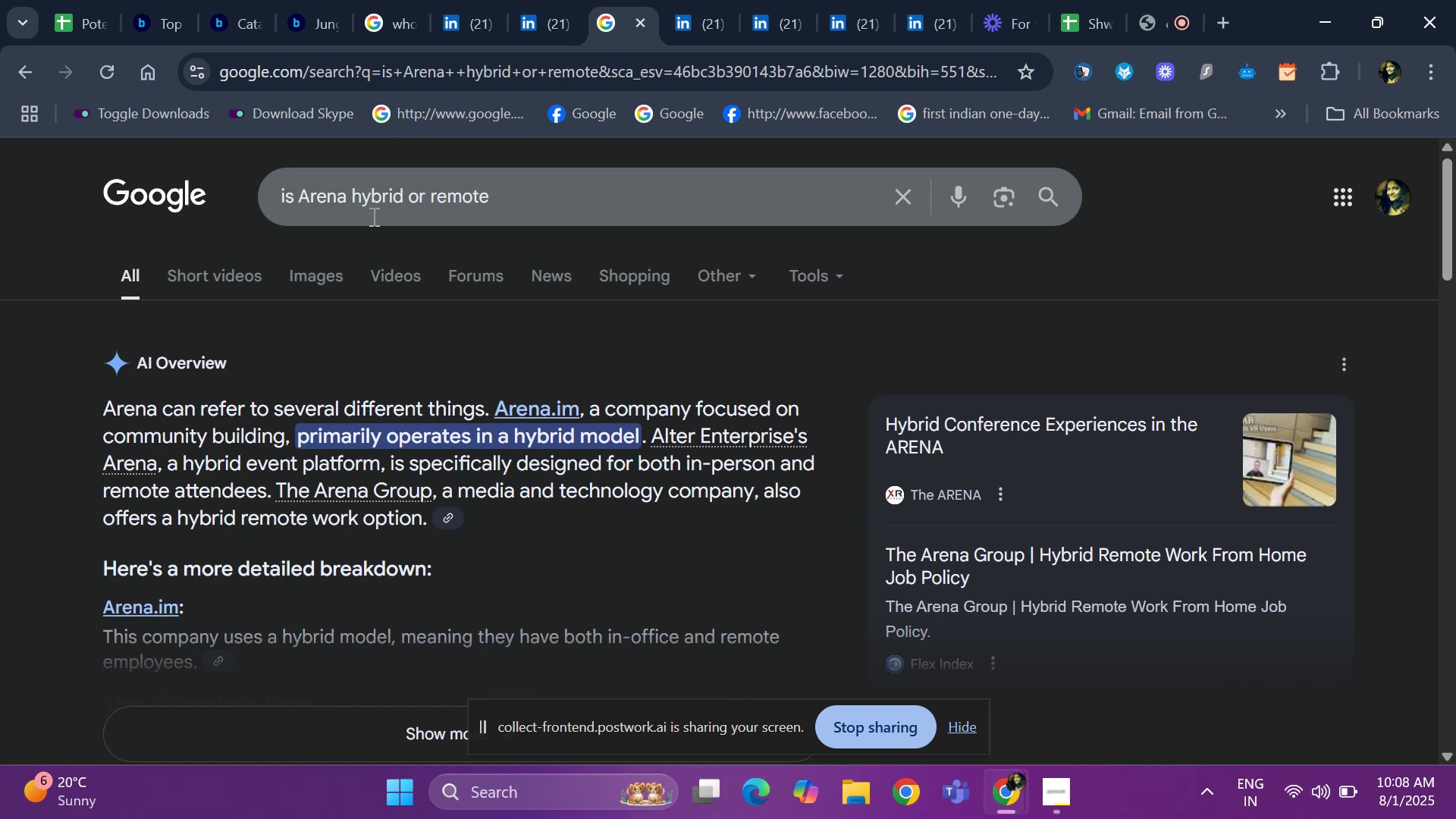 
left_click([59, 1])
 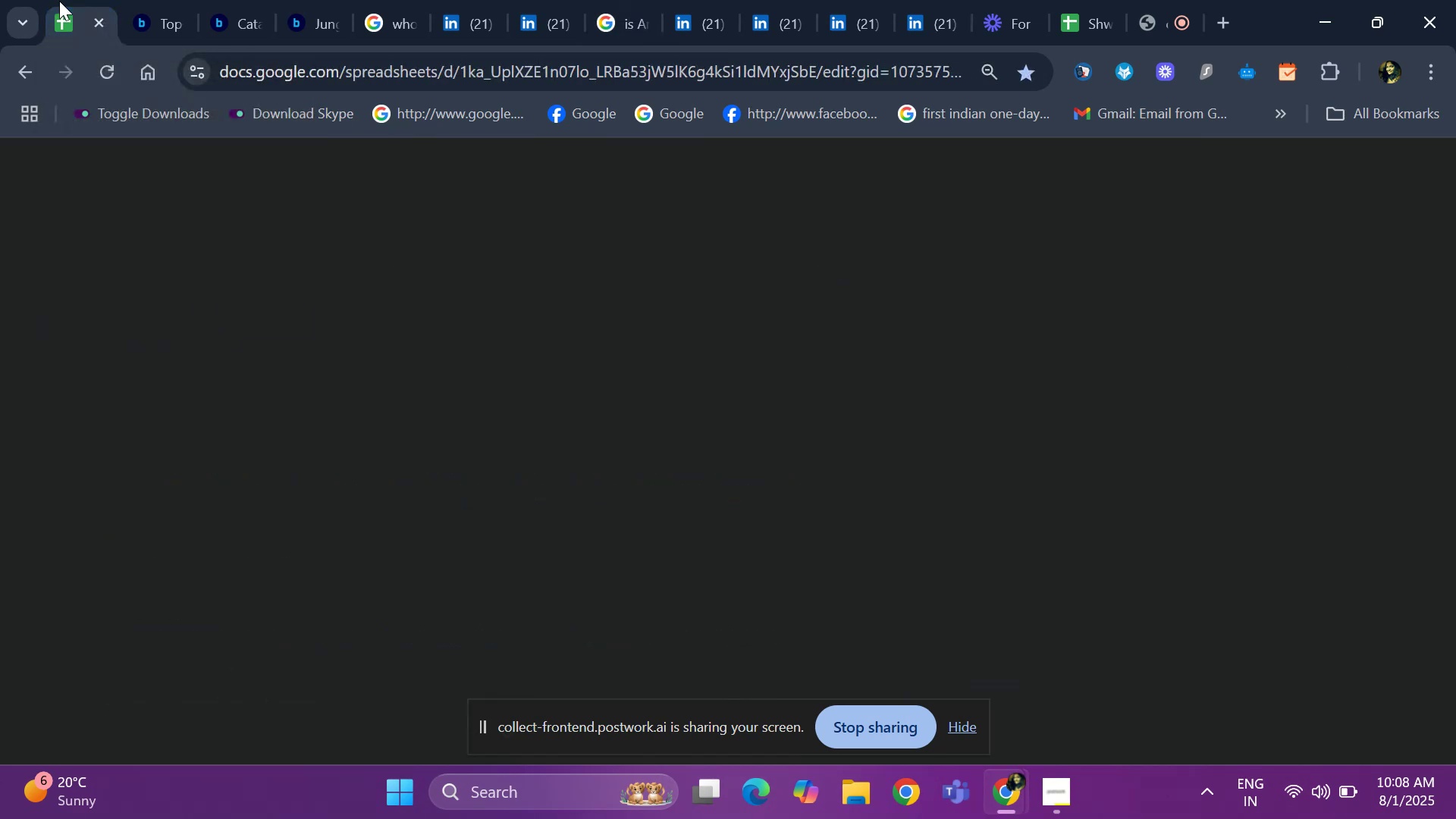 
key(ArrowRight)
 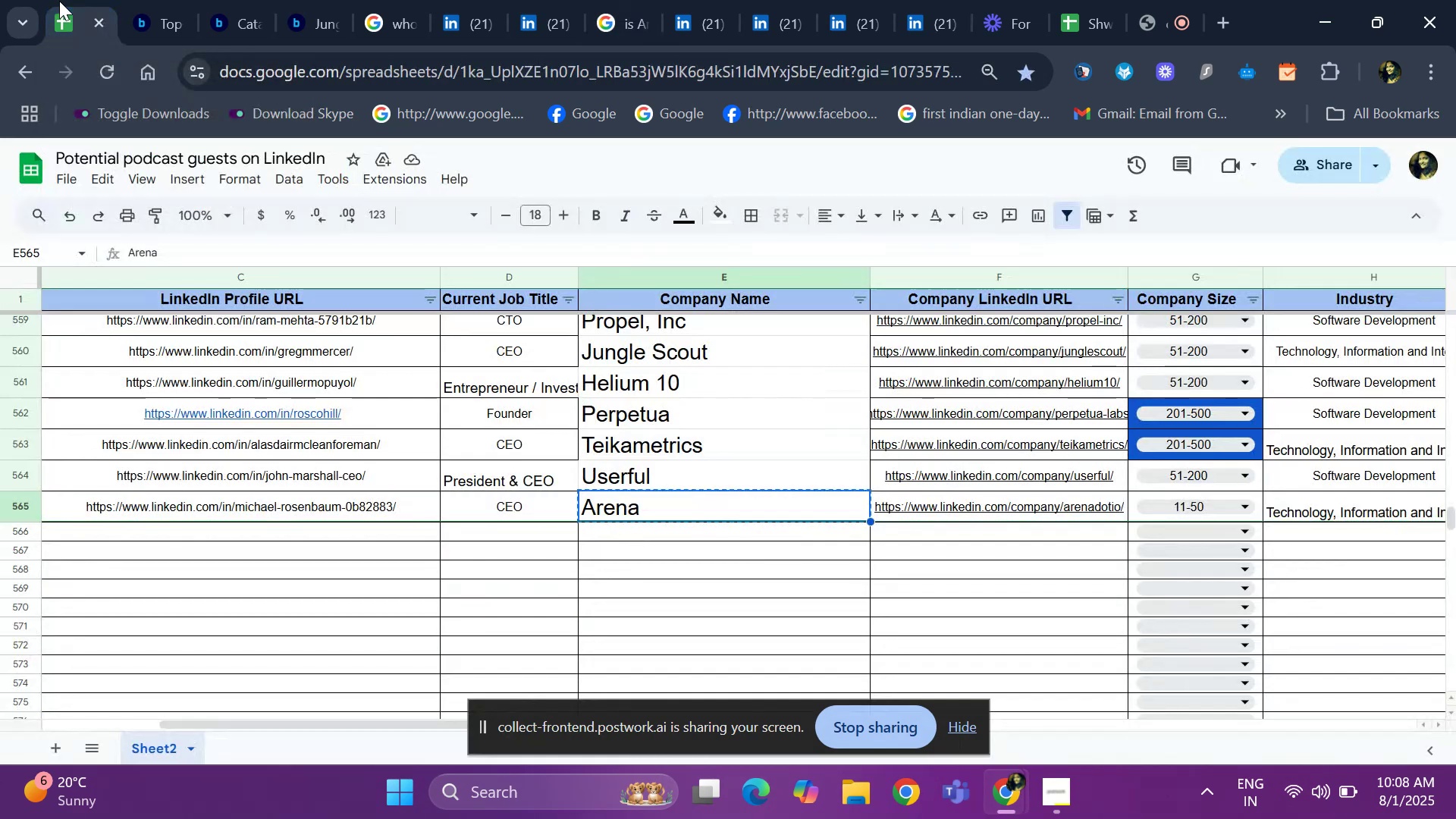 
key(ArrowRight)
 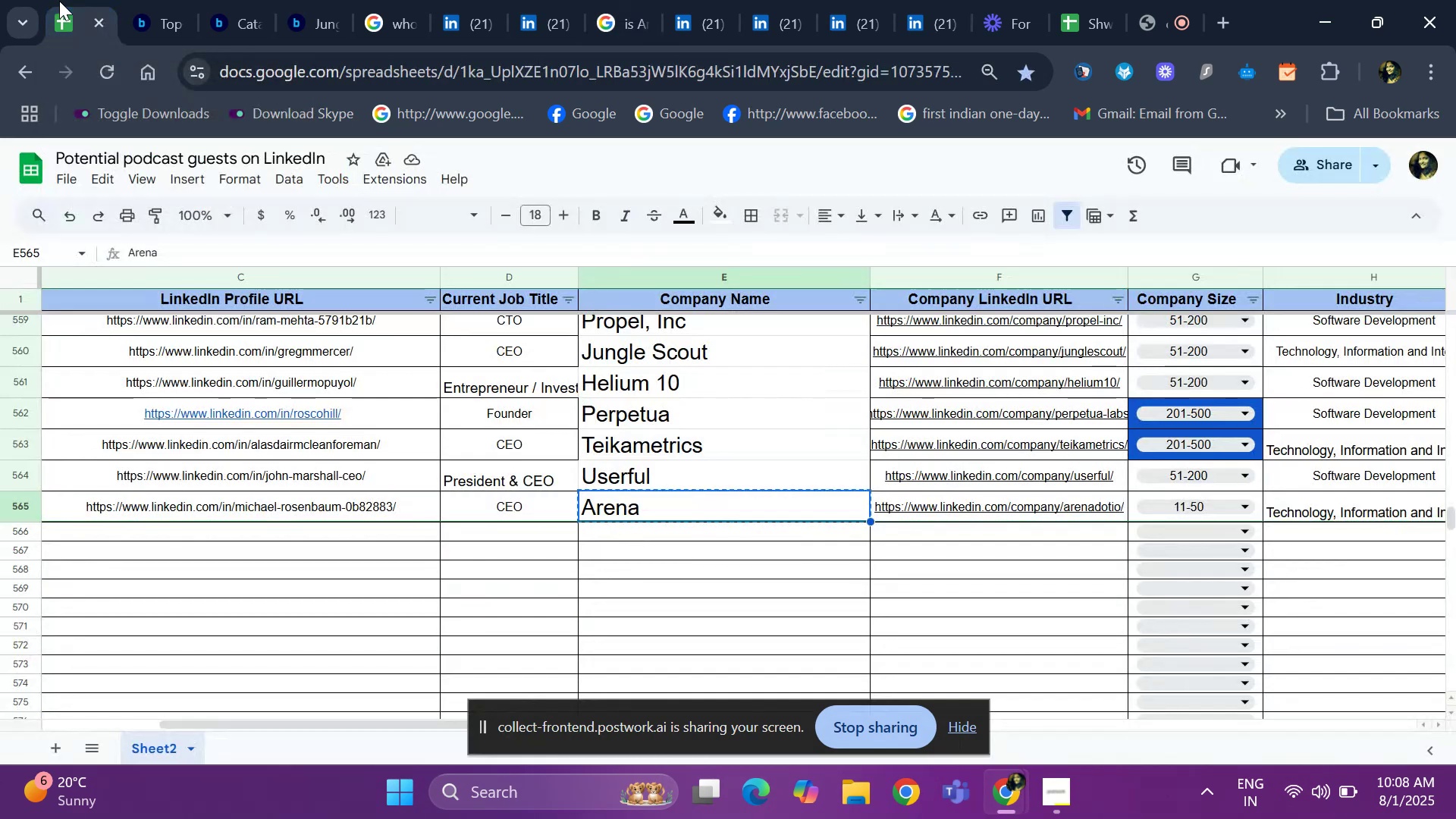 
key(ArrowRight)
 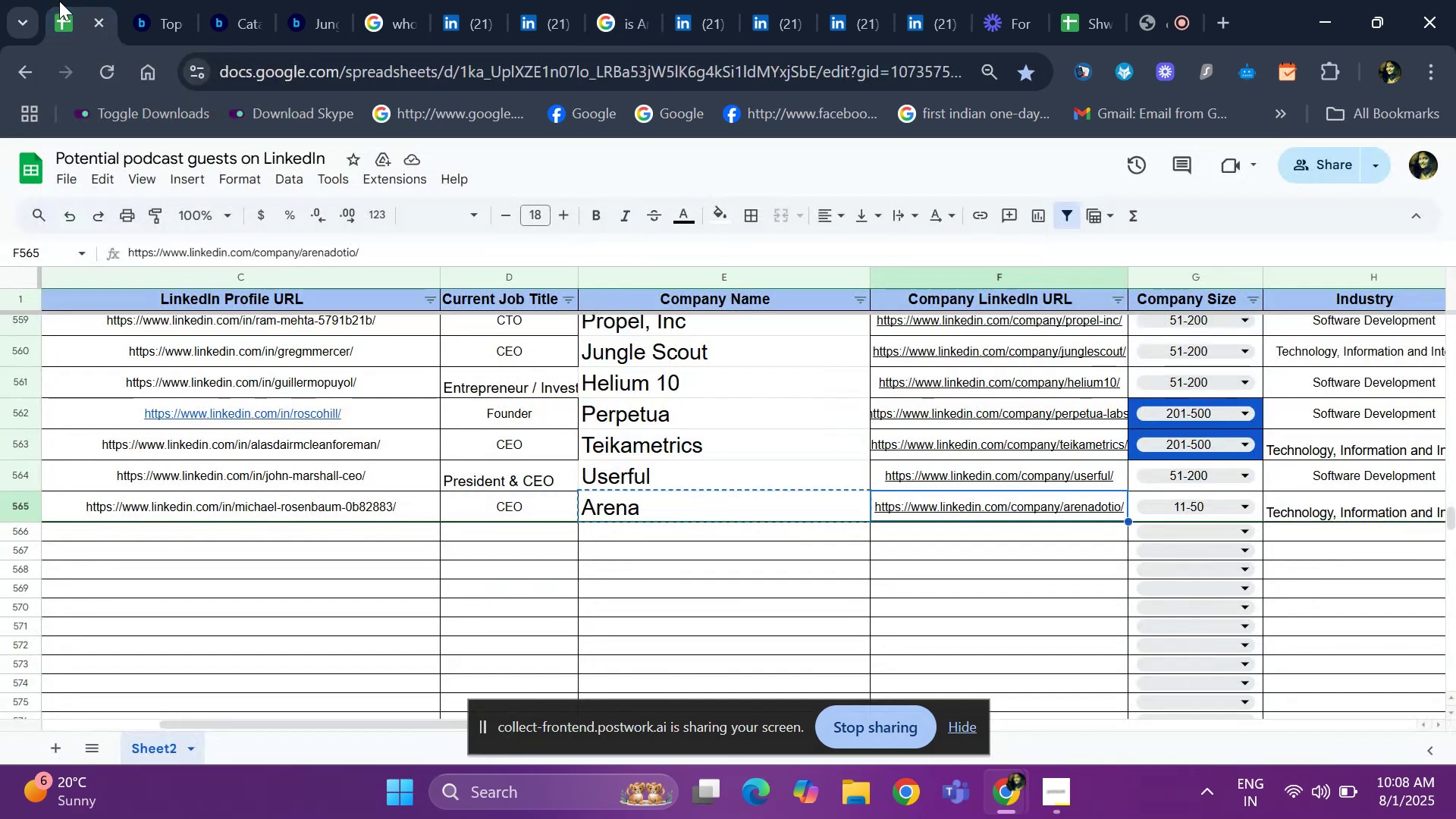 
key(ArrowRight)
 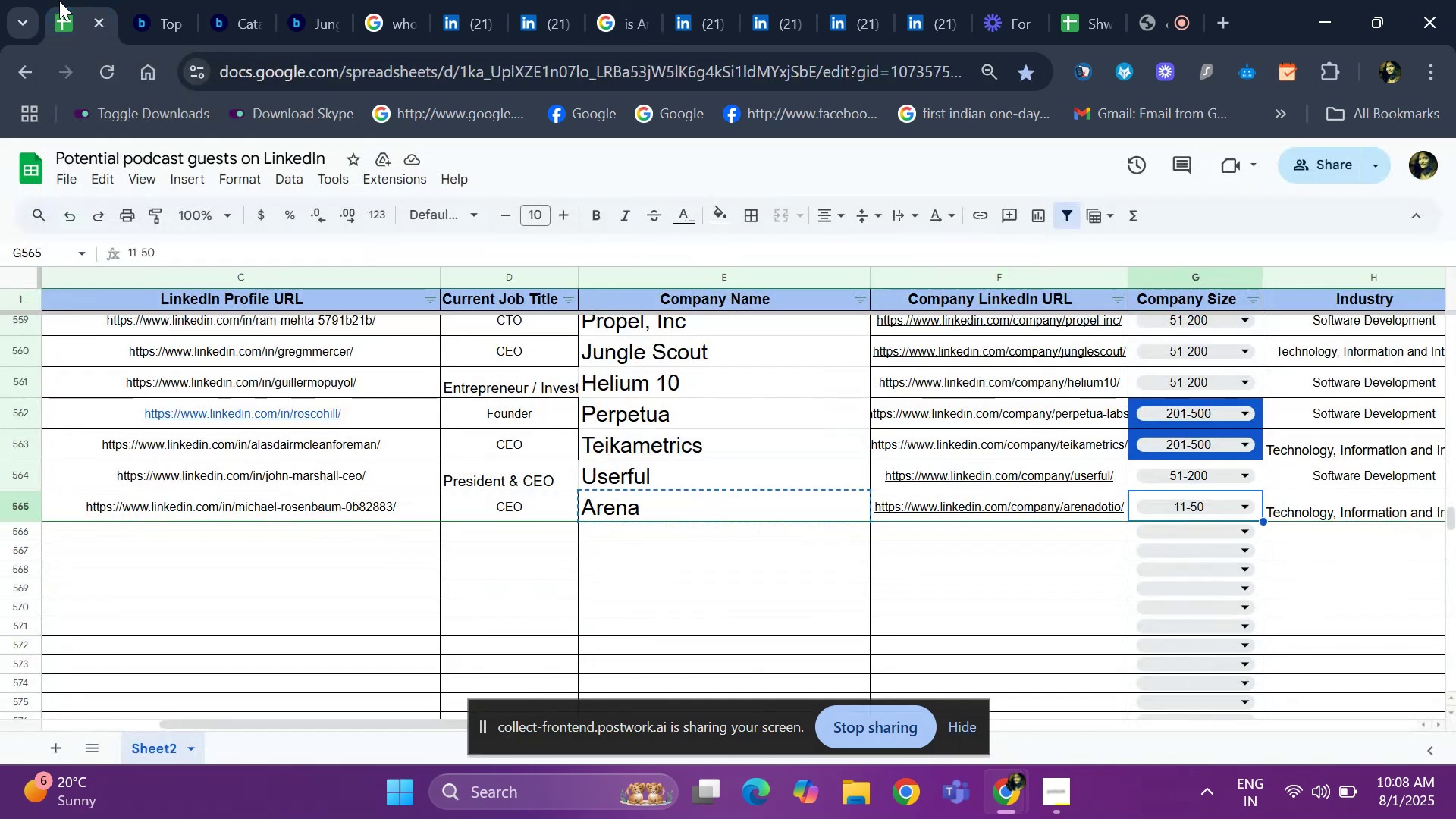 
key(ArrowRight)
 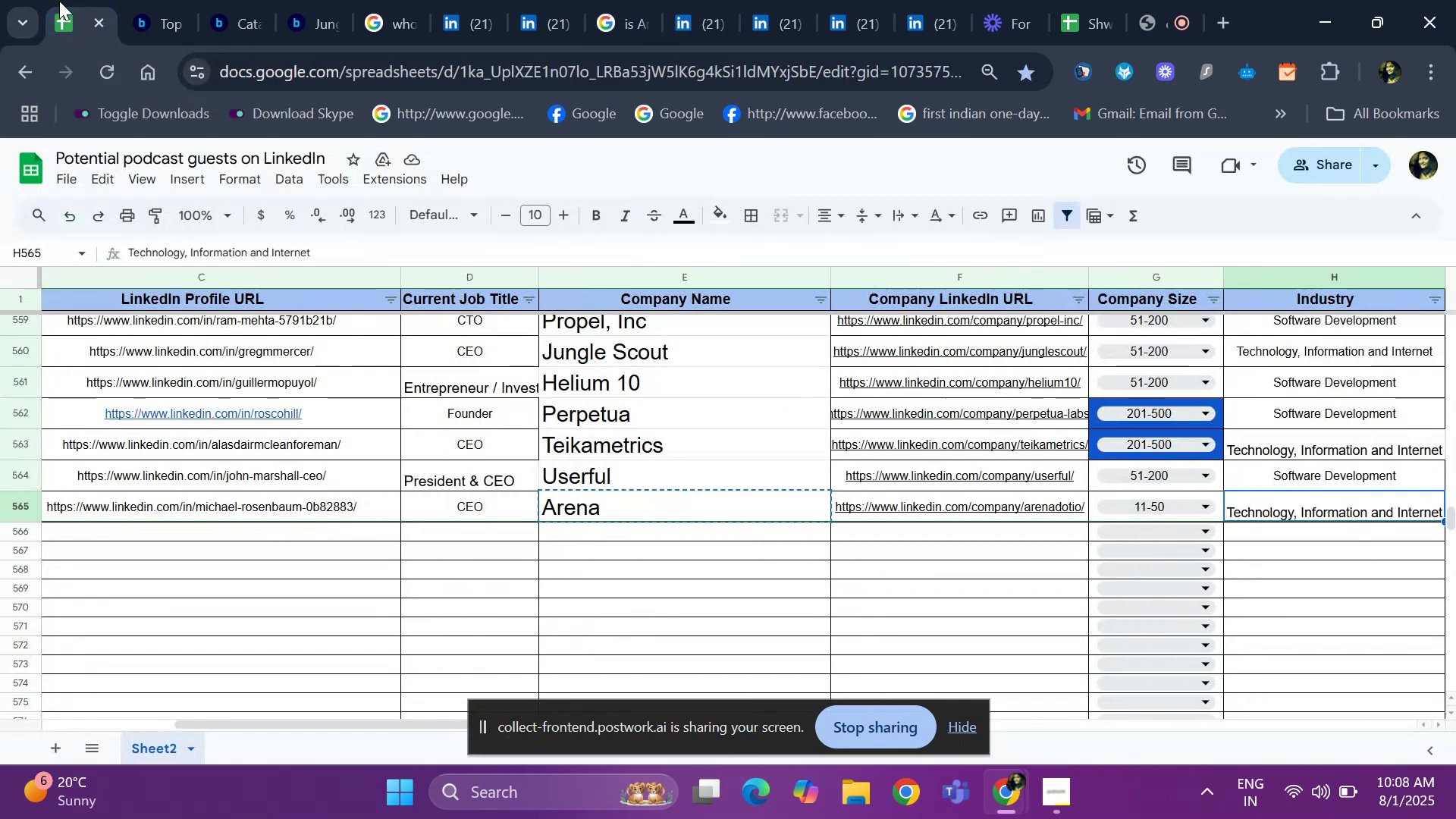 
key(ArrowRight)
 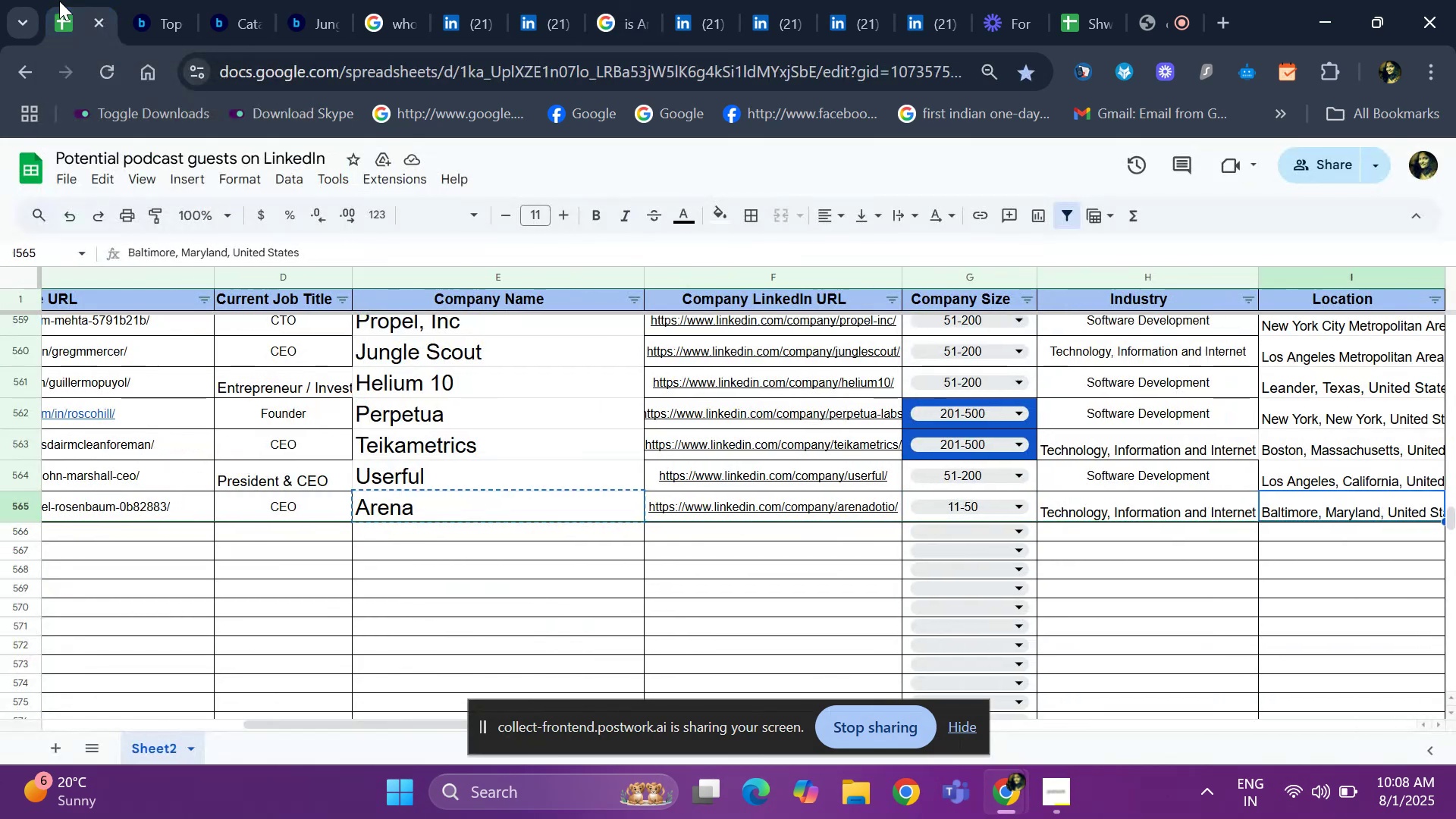 
key(ArrowRight)
 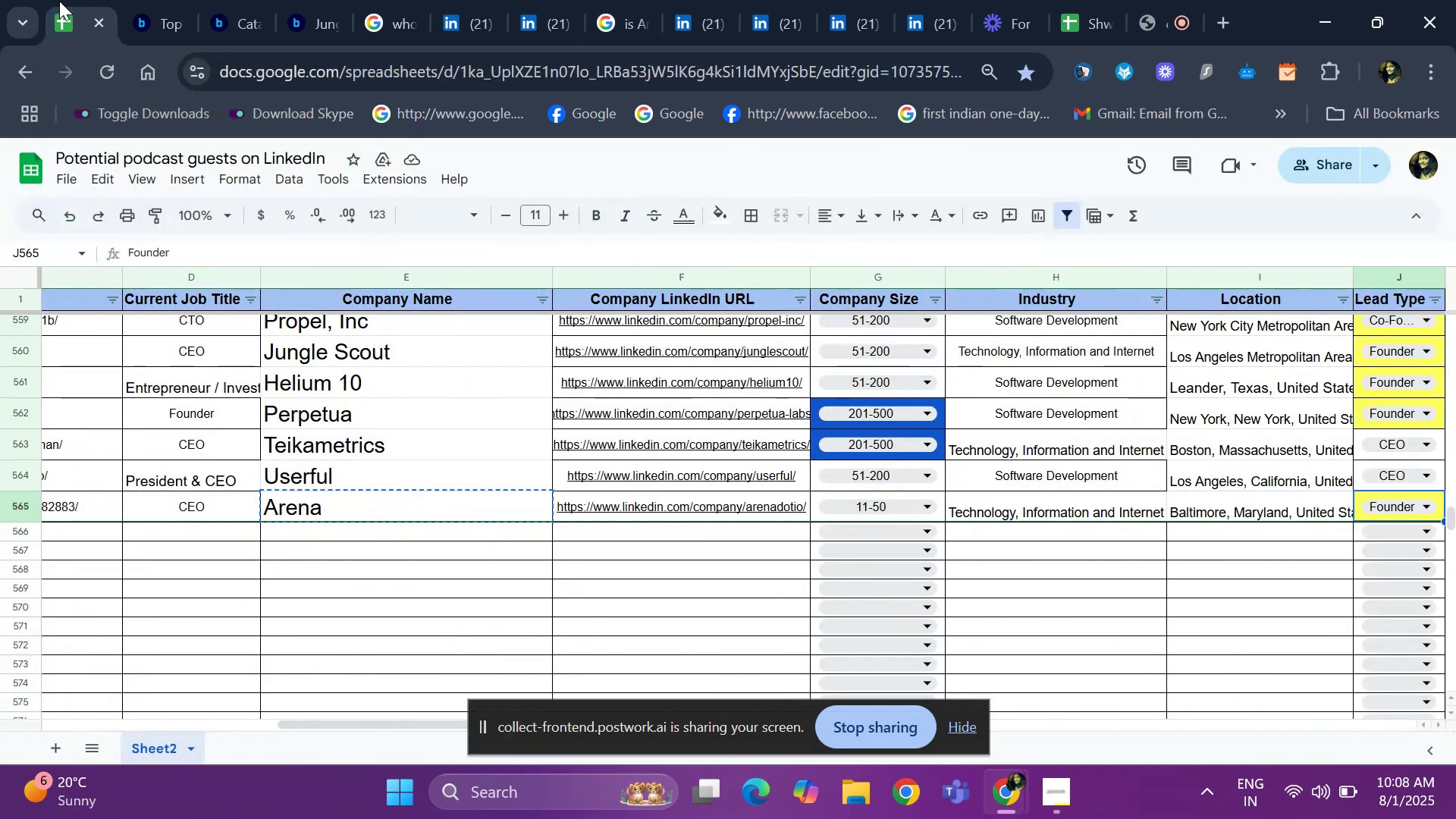 
key(ArrowRight)
 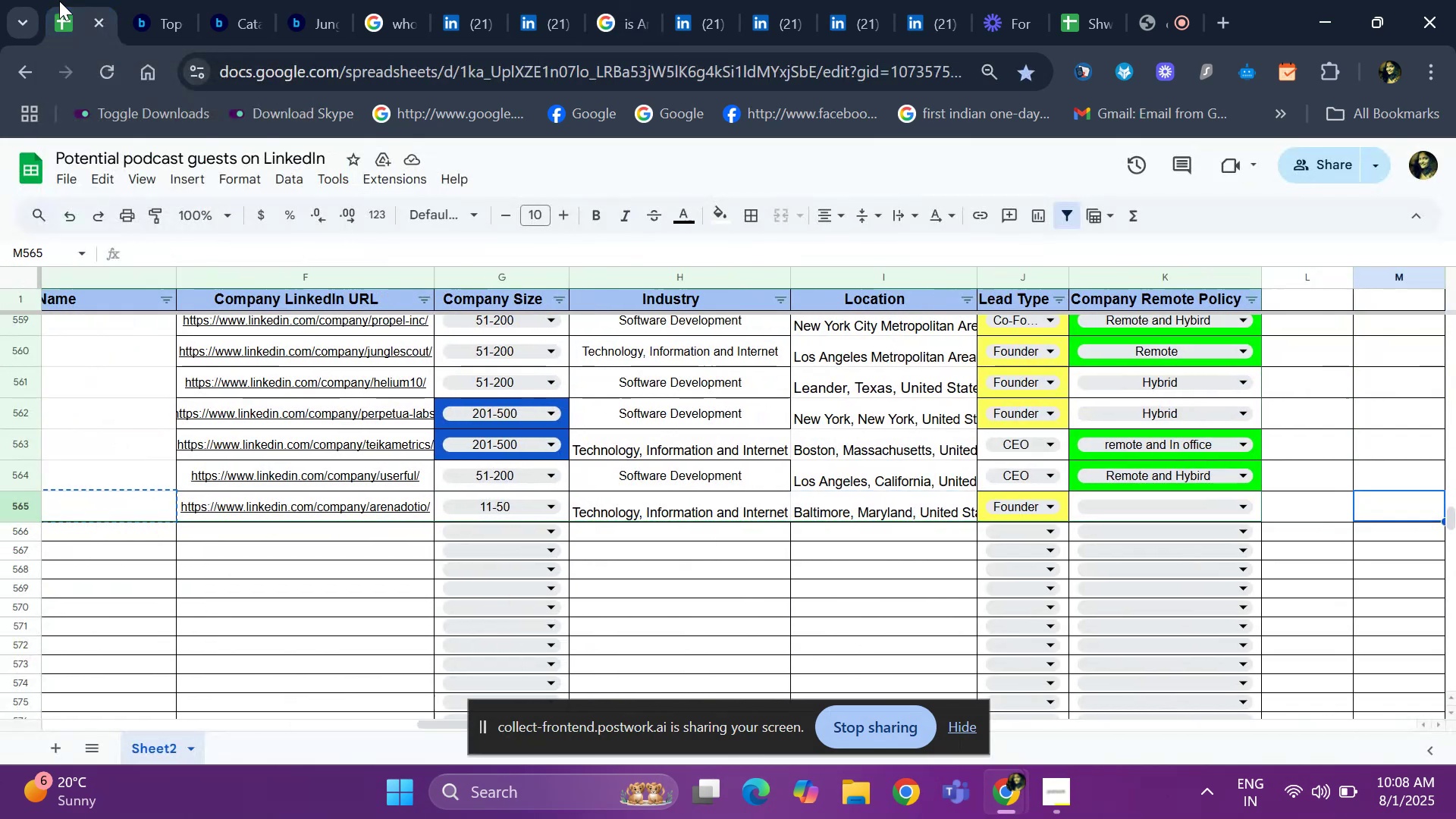 
key(ArrowLeft)
 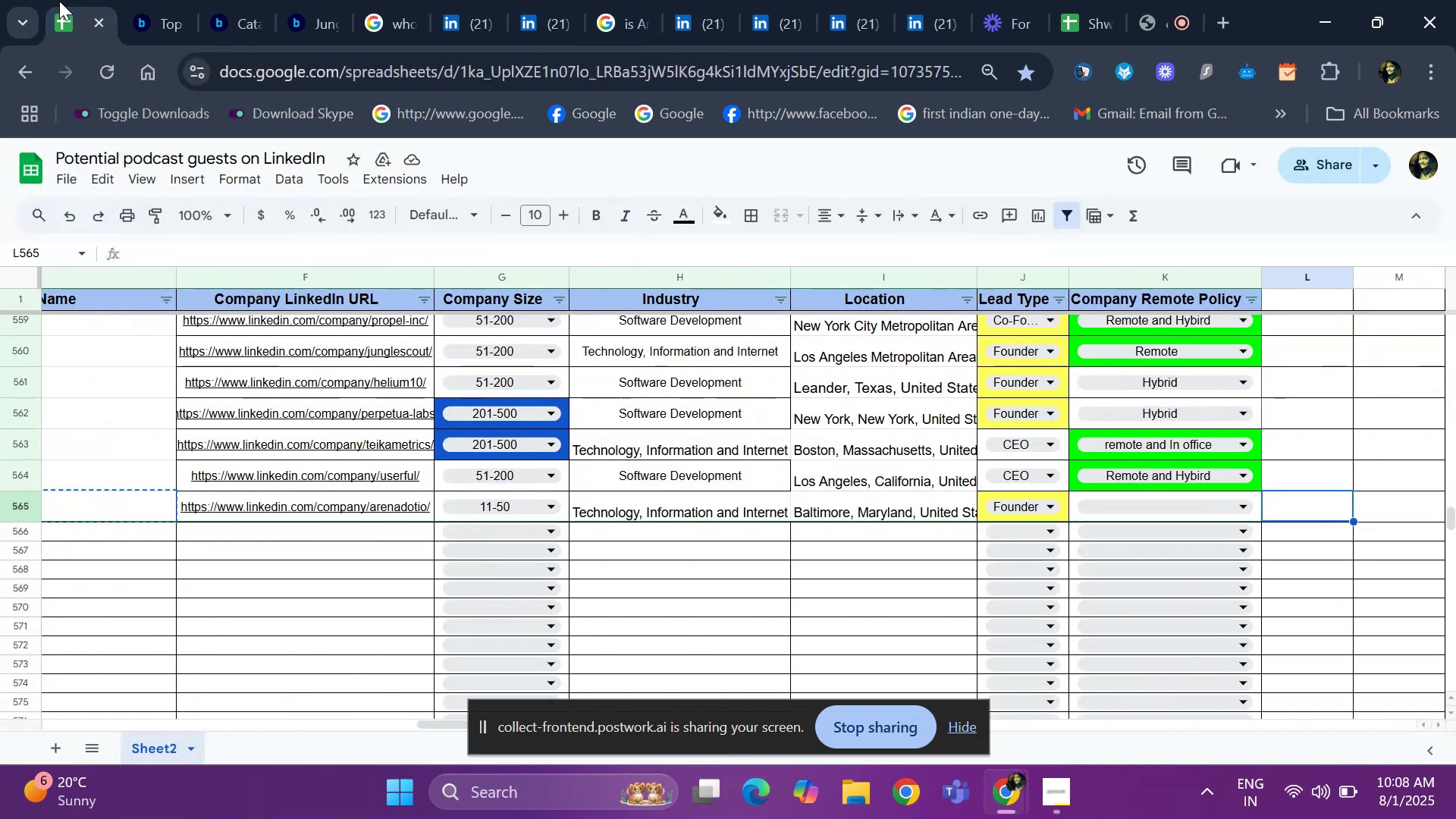 
key(ArrowLeft)
 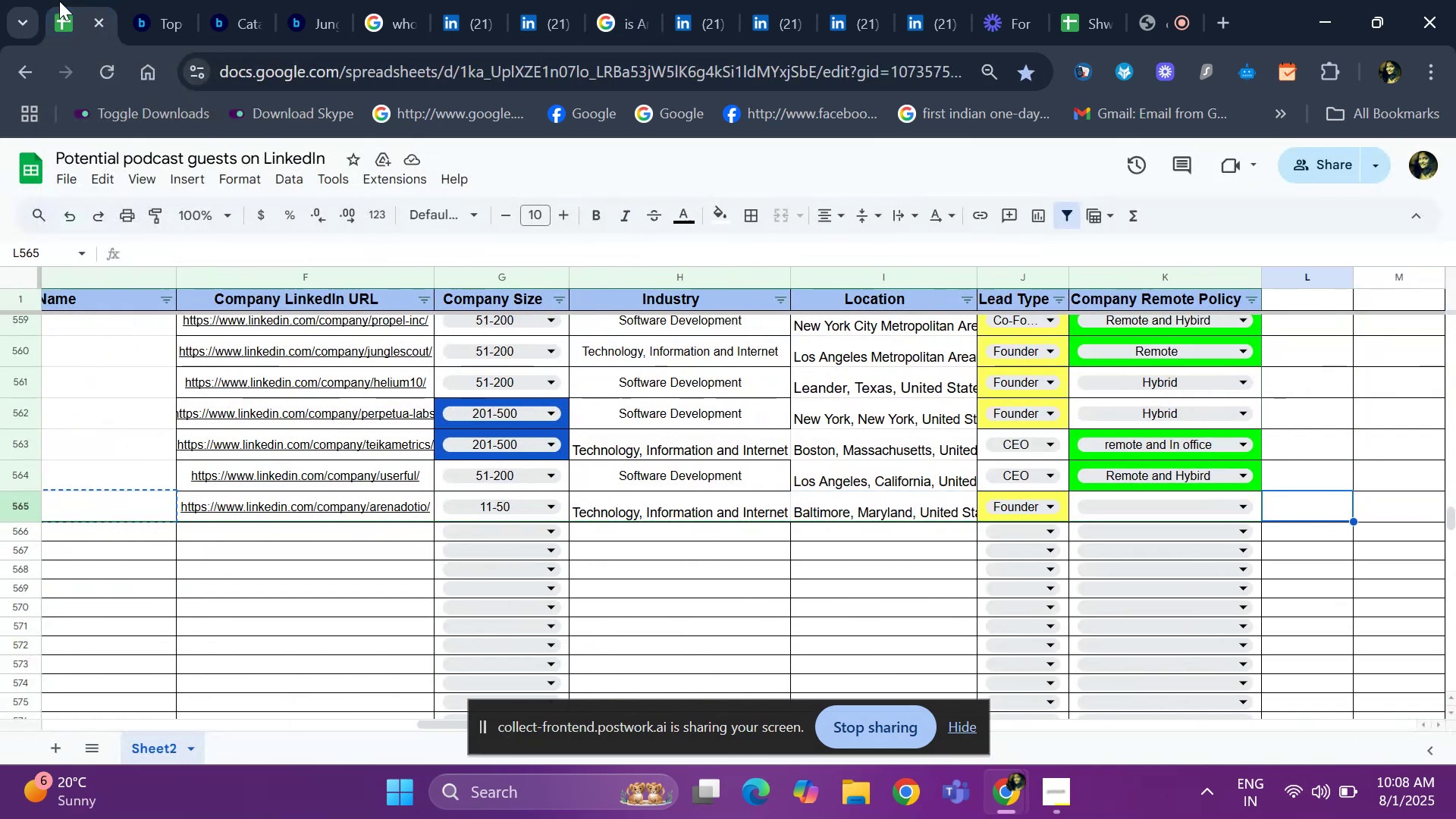 
key(Enter)
 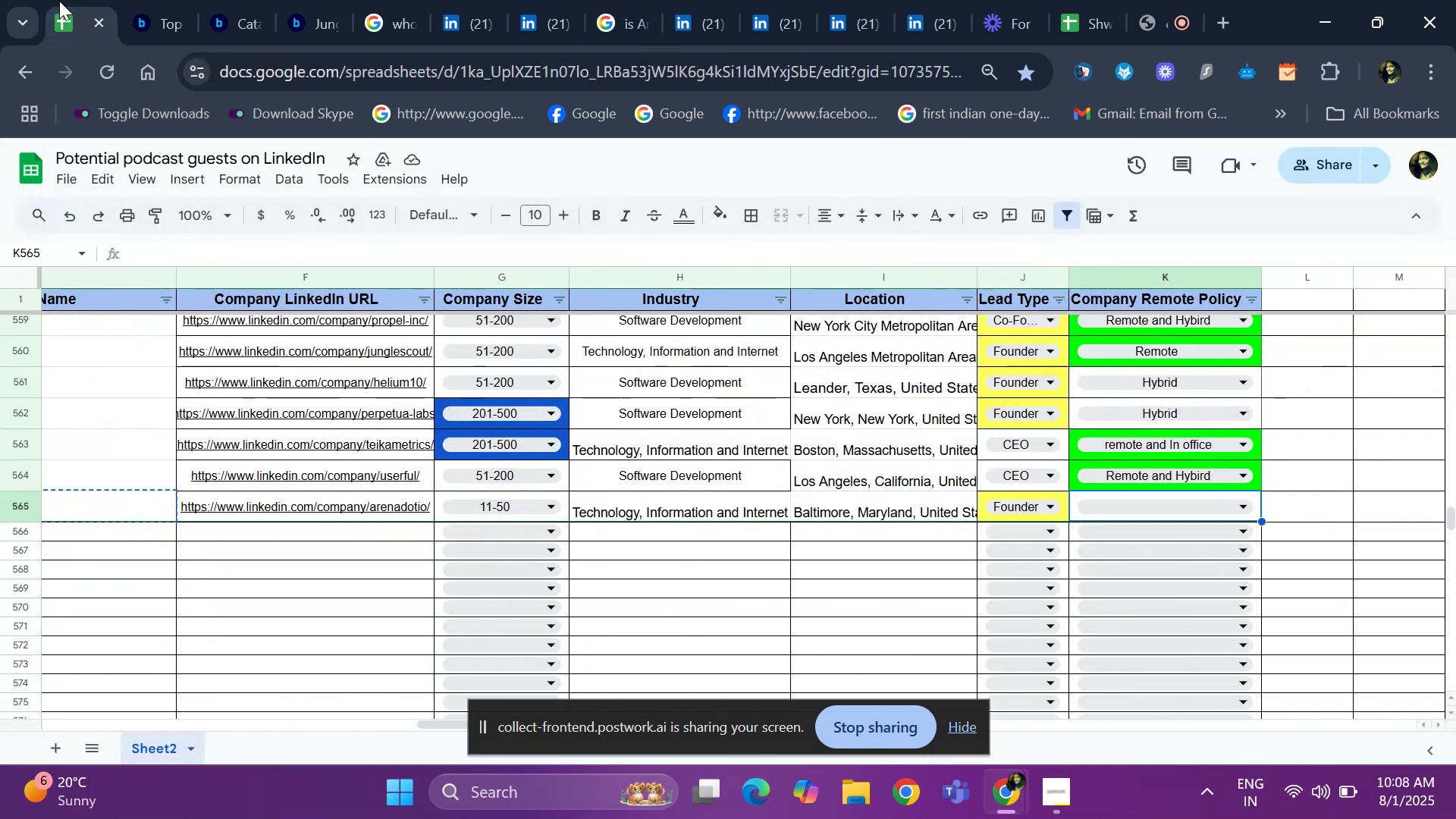 
key(ArrowDown)
 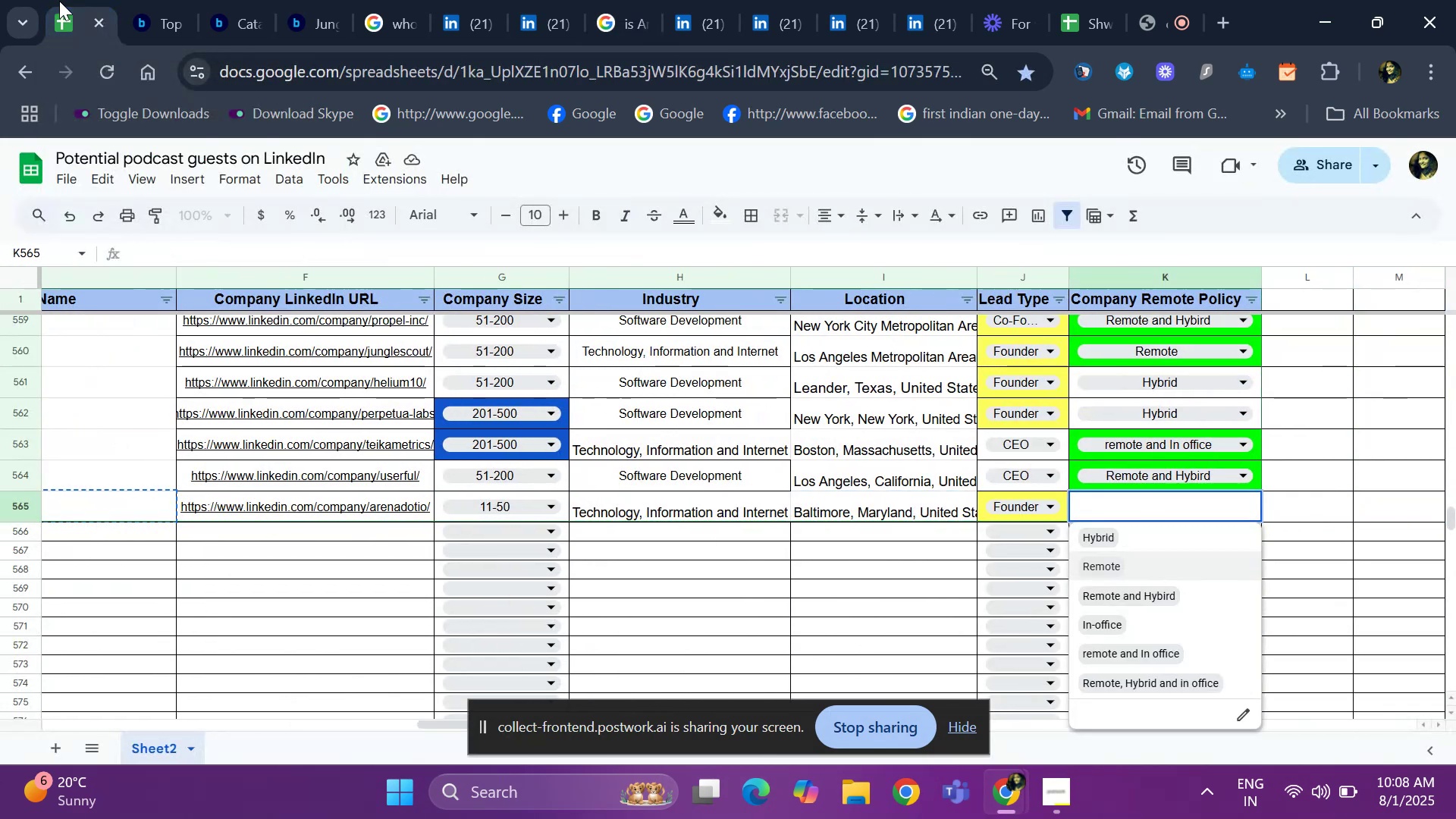 
key(ArrowUp)
 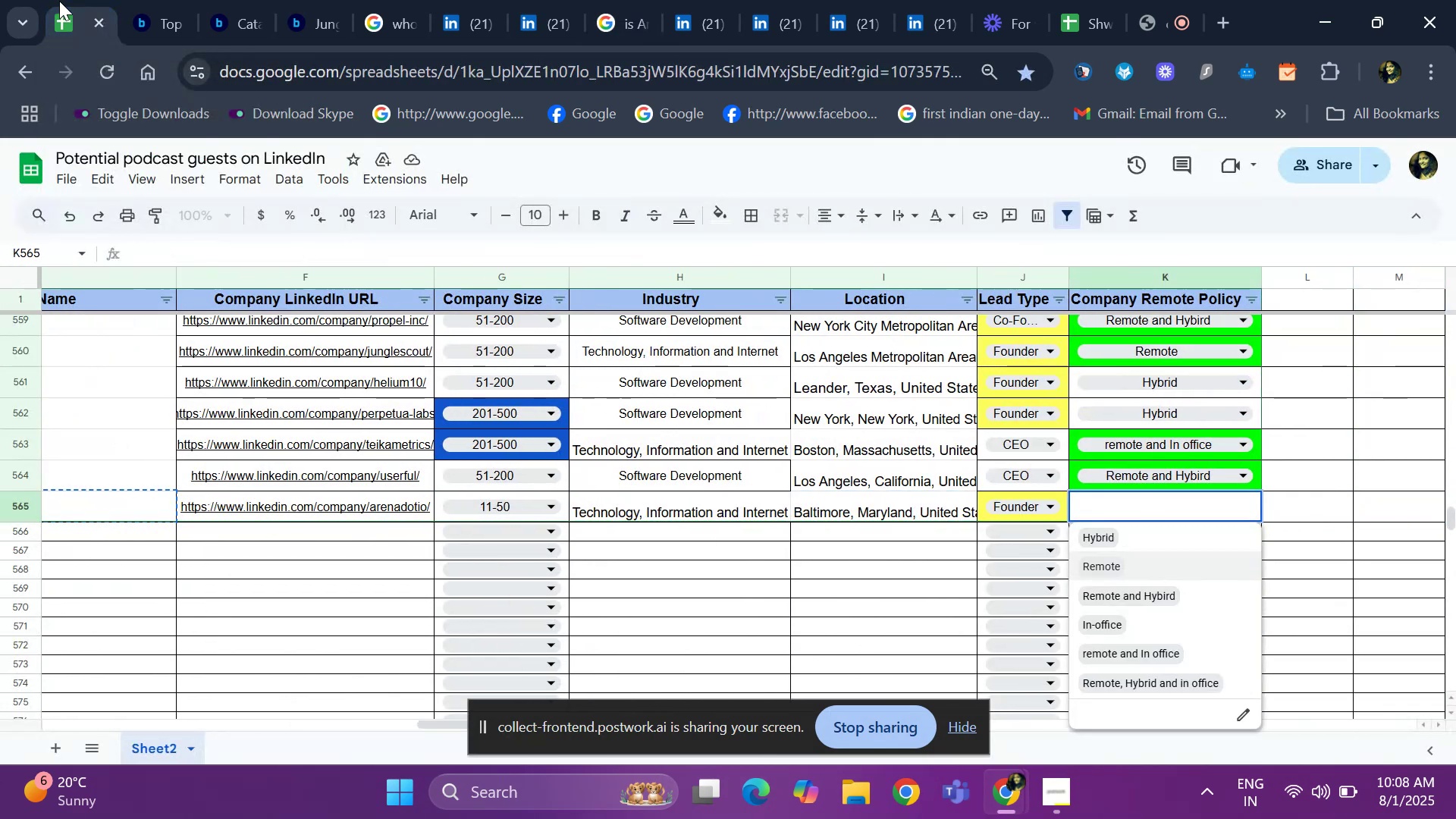 
key(Enter)
 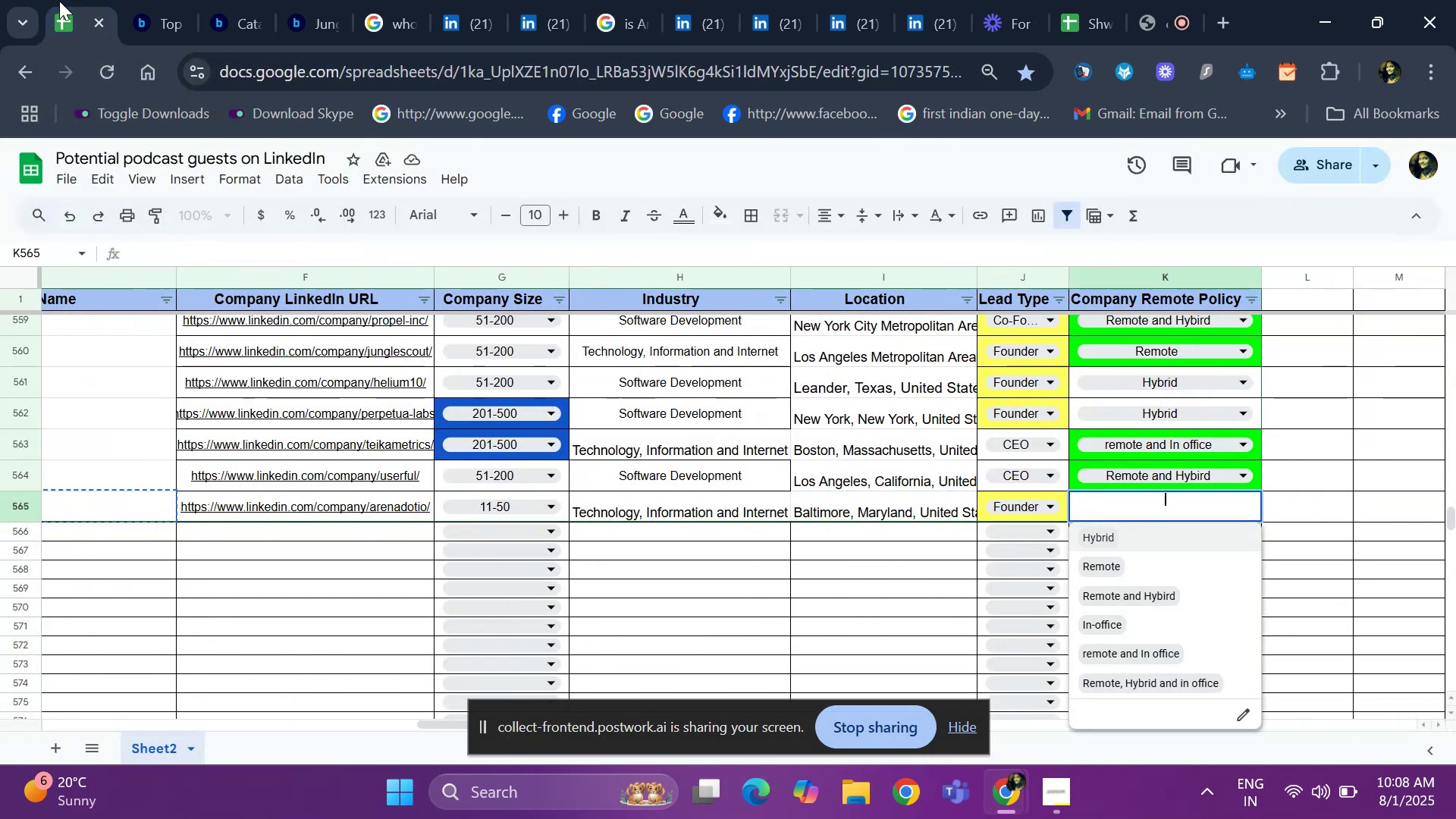 
hold_key(key=ArrowLeft, duration=1.17)
 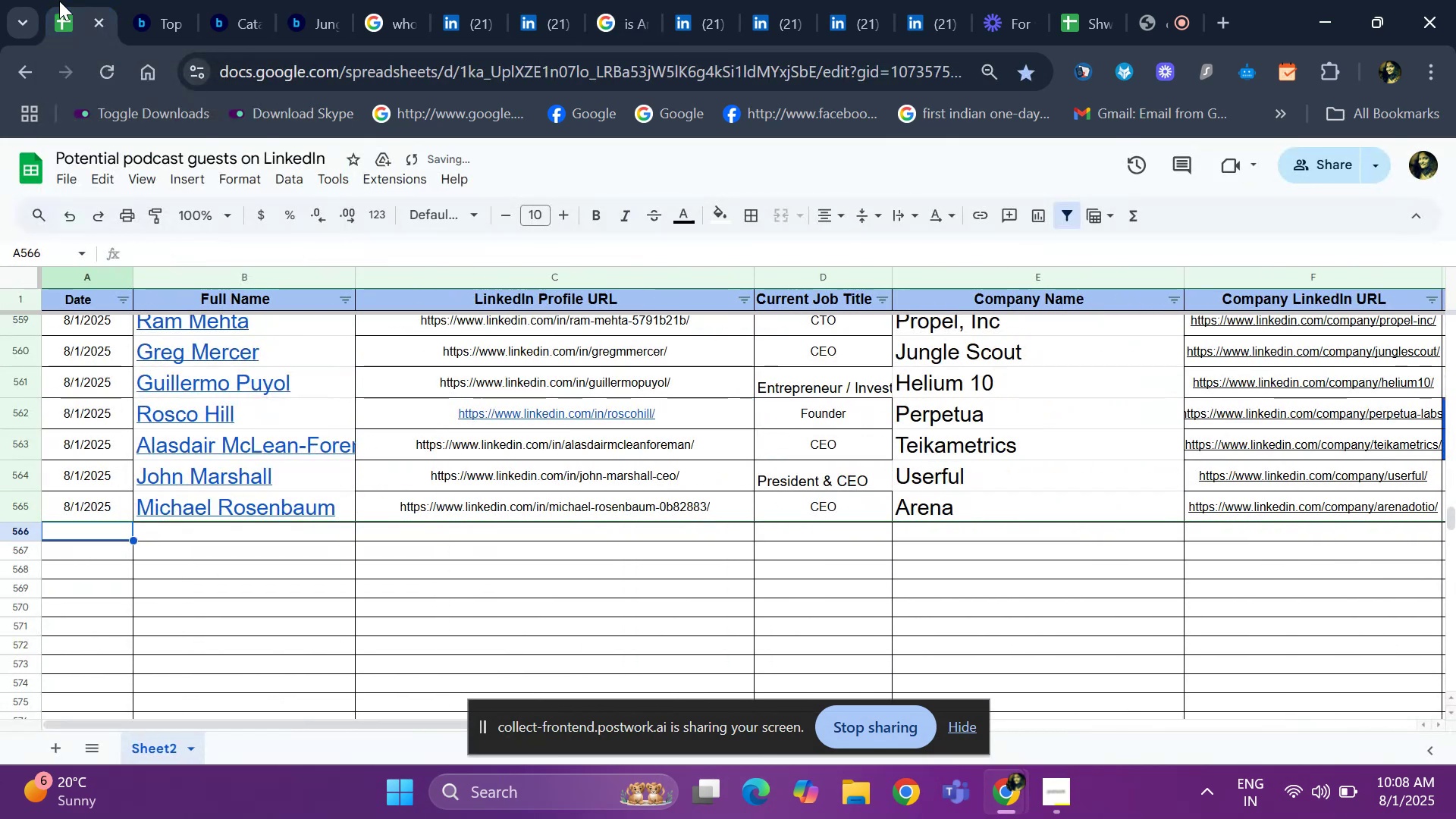 
key(Control+D)
 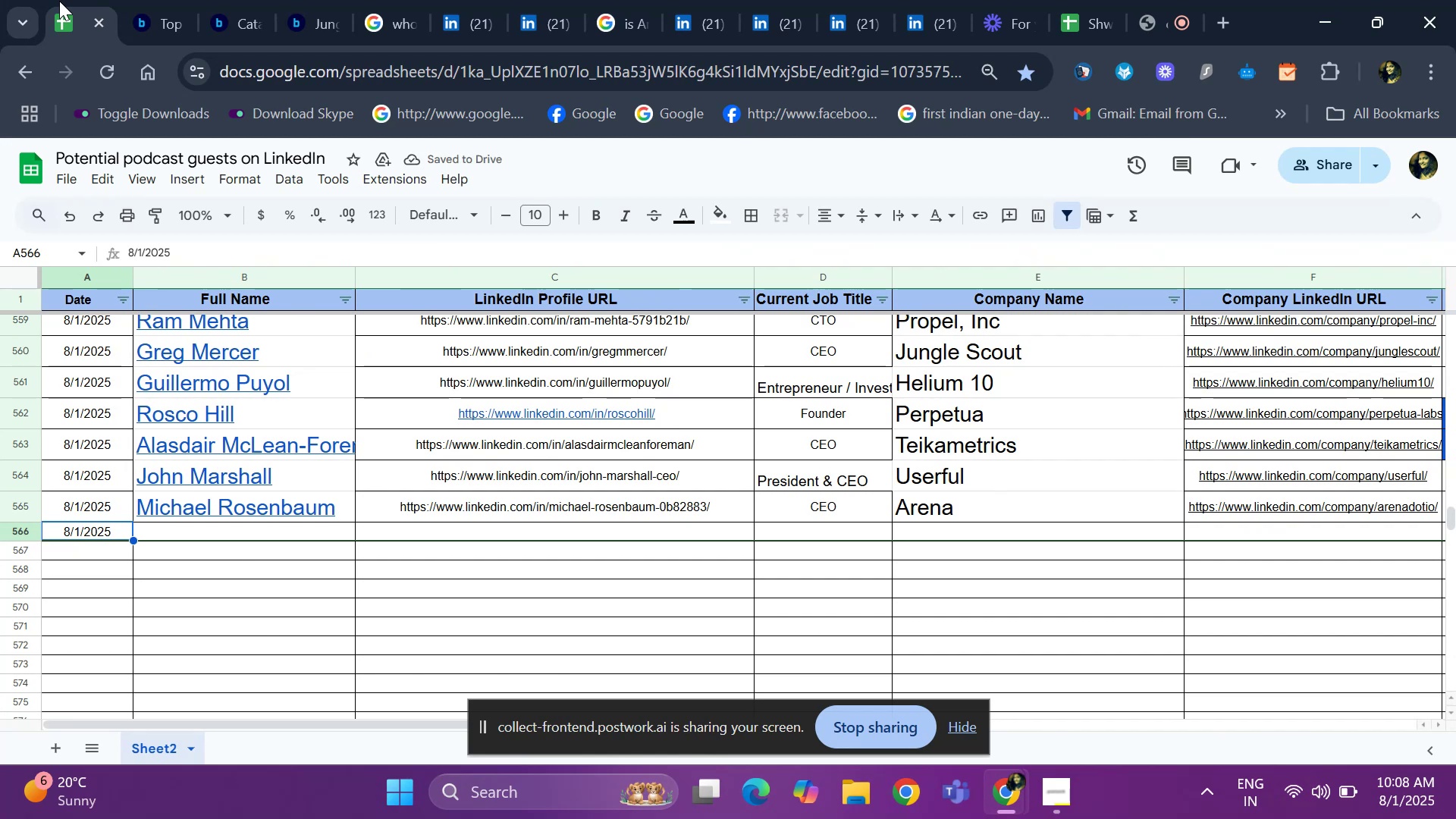 
wait(6.01)
 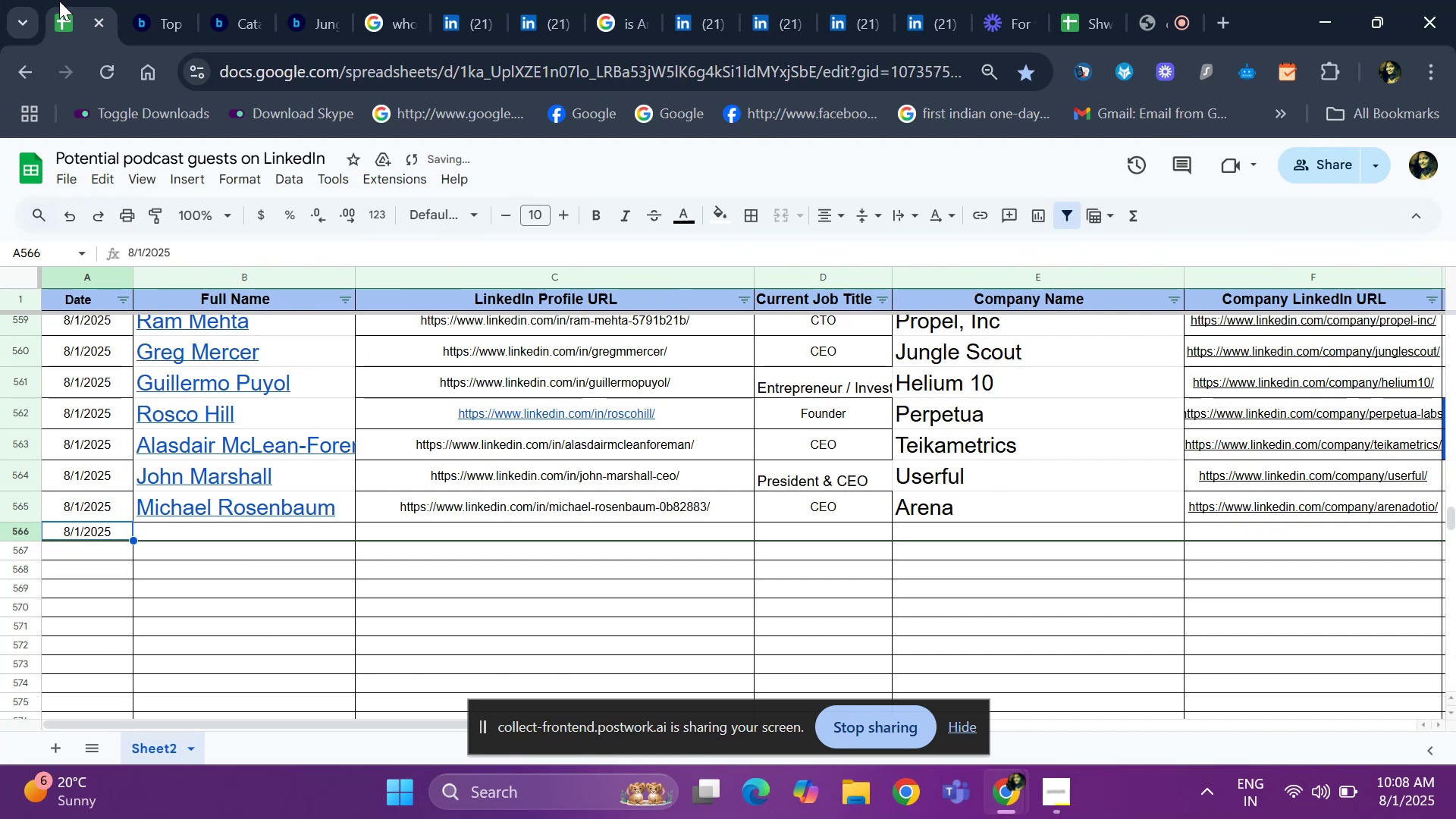 
left_click([158, 39])
 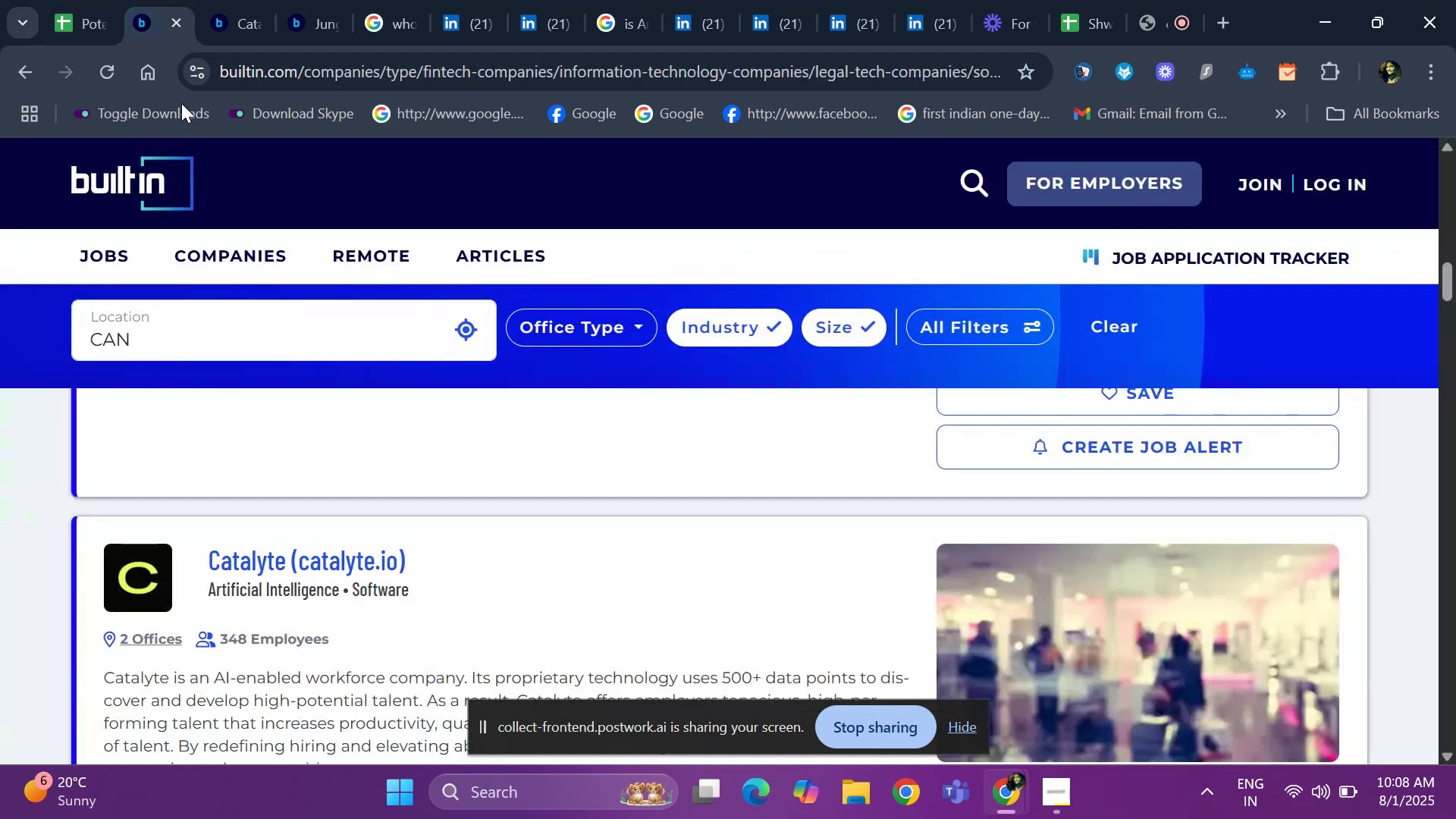 
hold_key(key=ArrowDown, duration=0.95)
 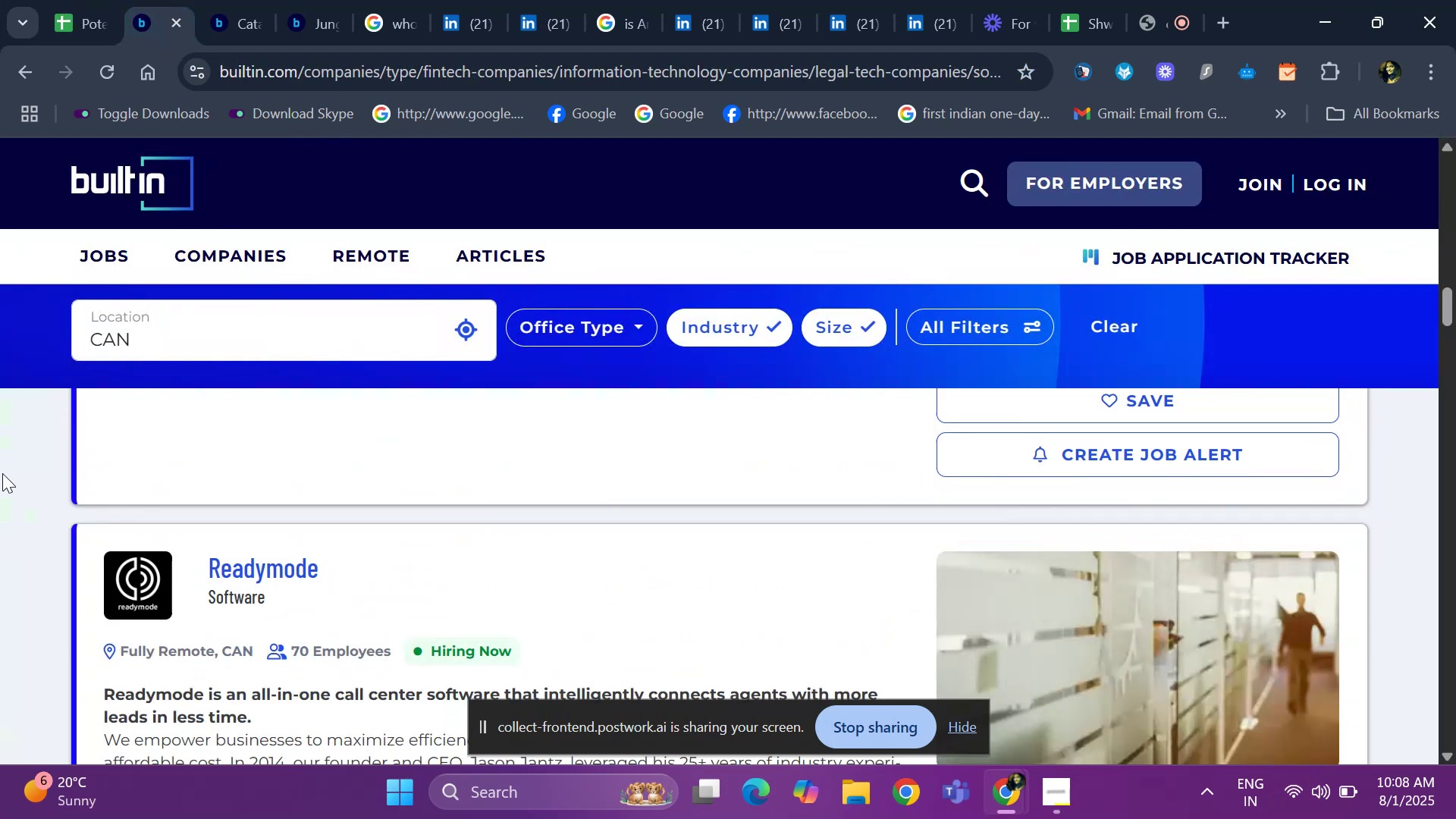 
key(ArrowUp)
 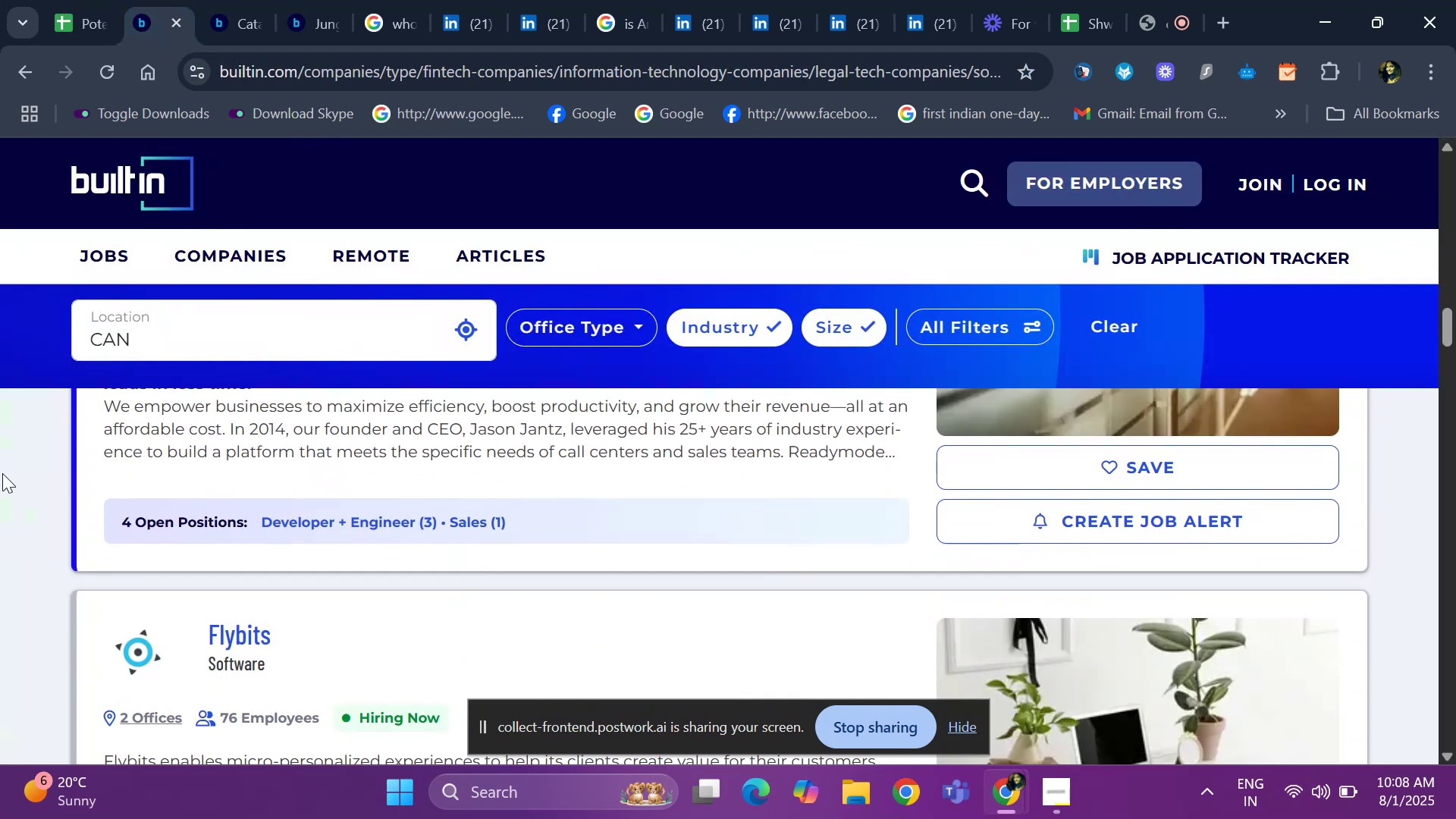 
key(ArrowUp)
 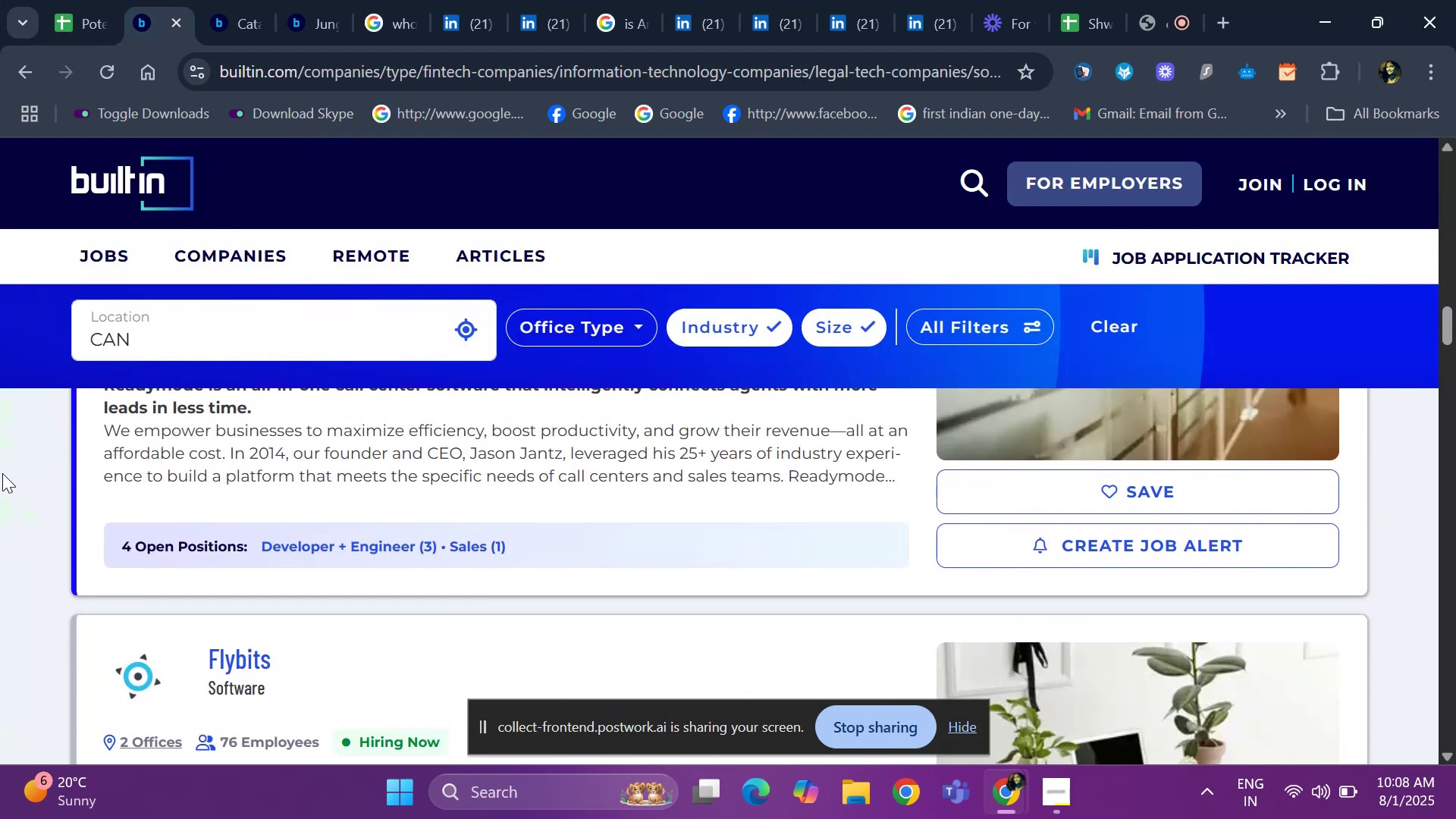 
key(ArrowUp)
 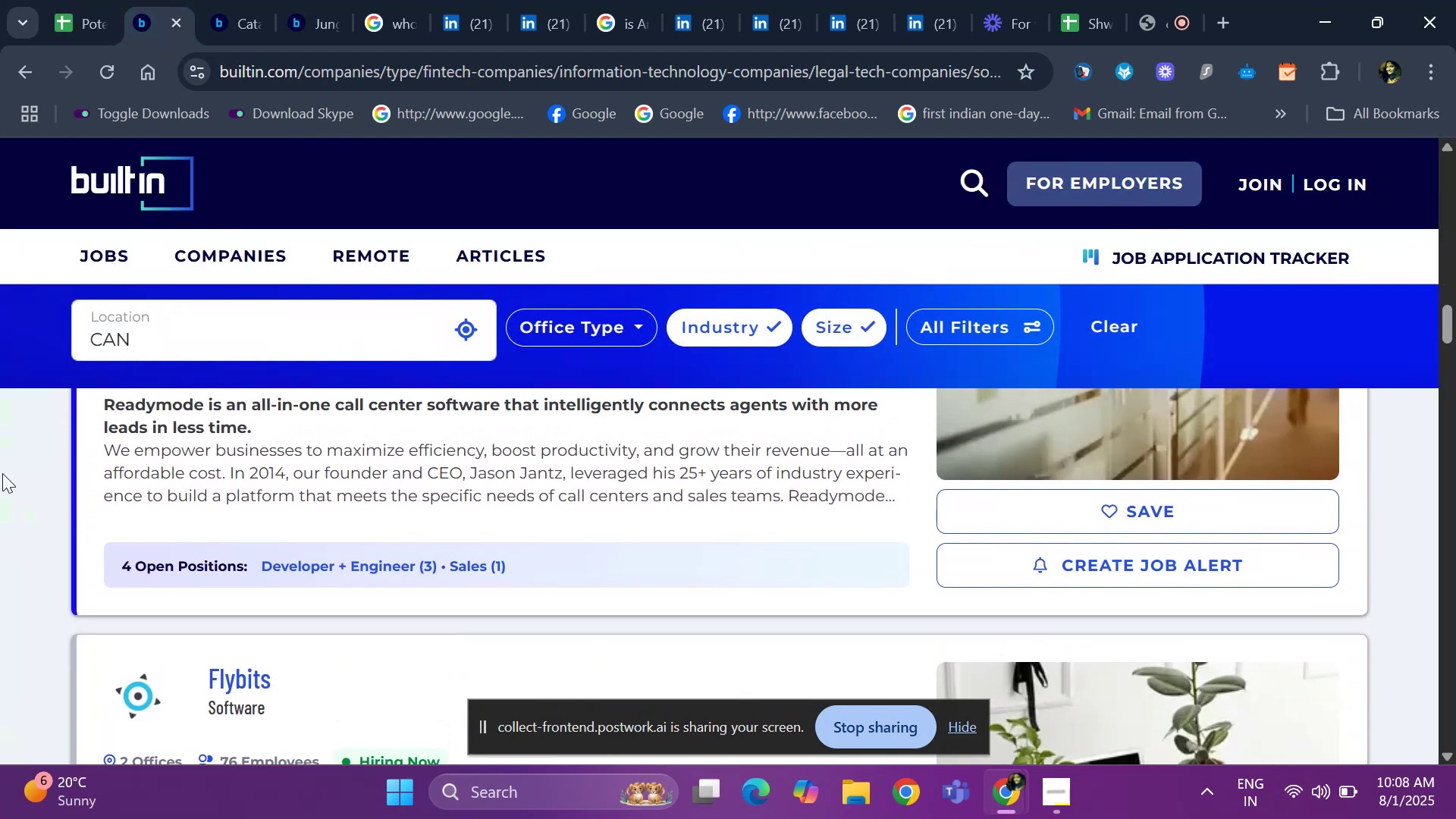 
key(ArrowUp)
 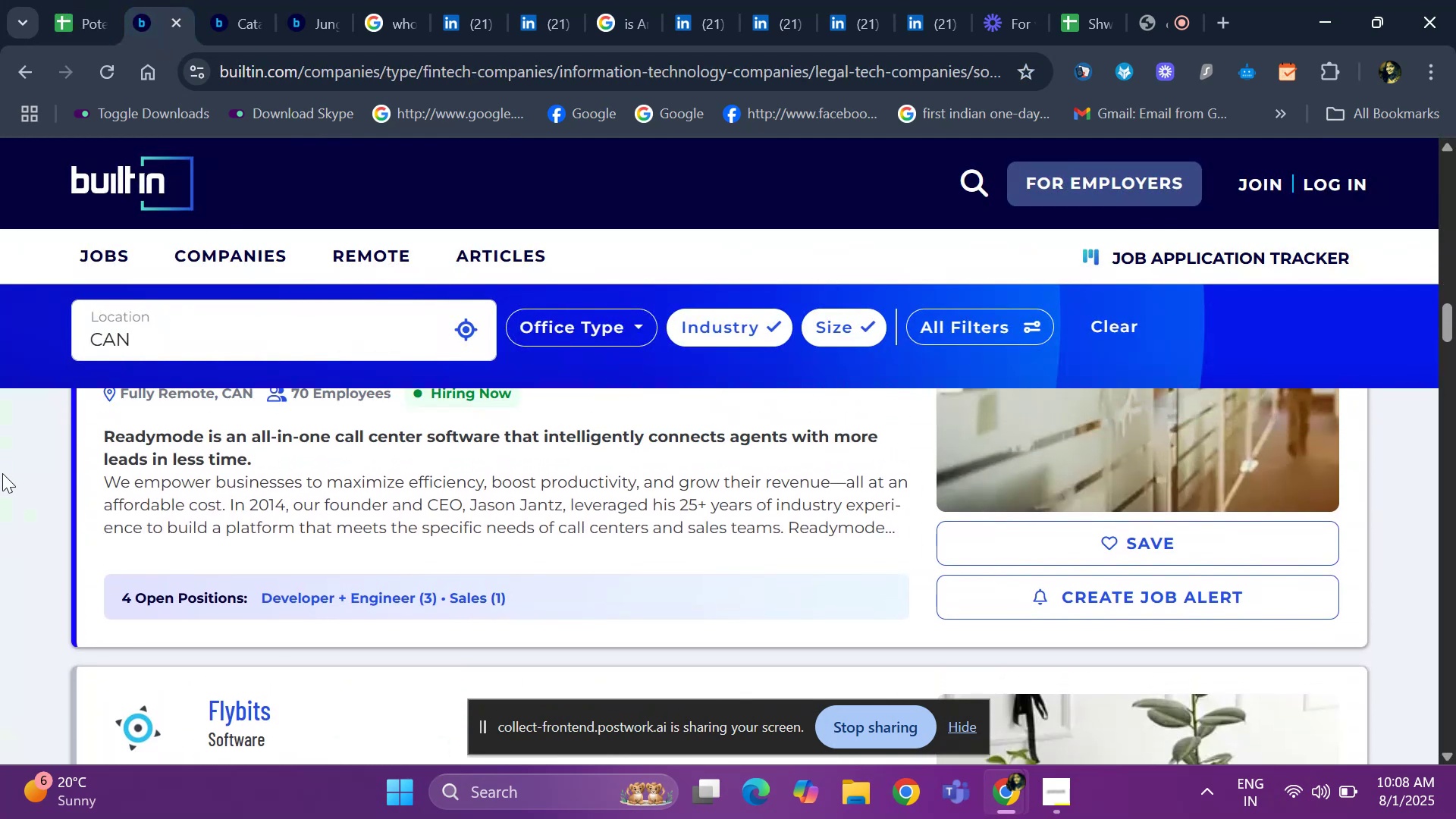 
key(ArrowUp)
 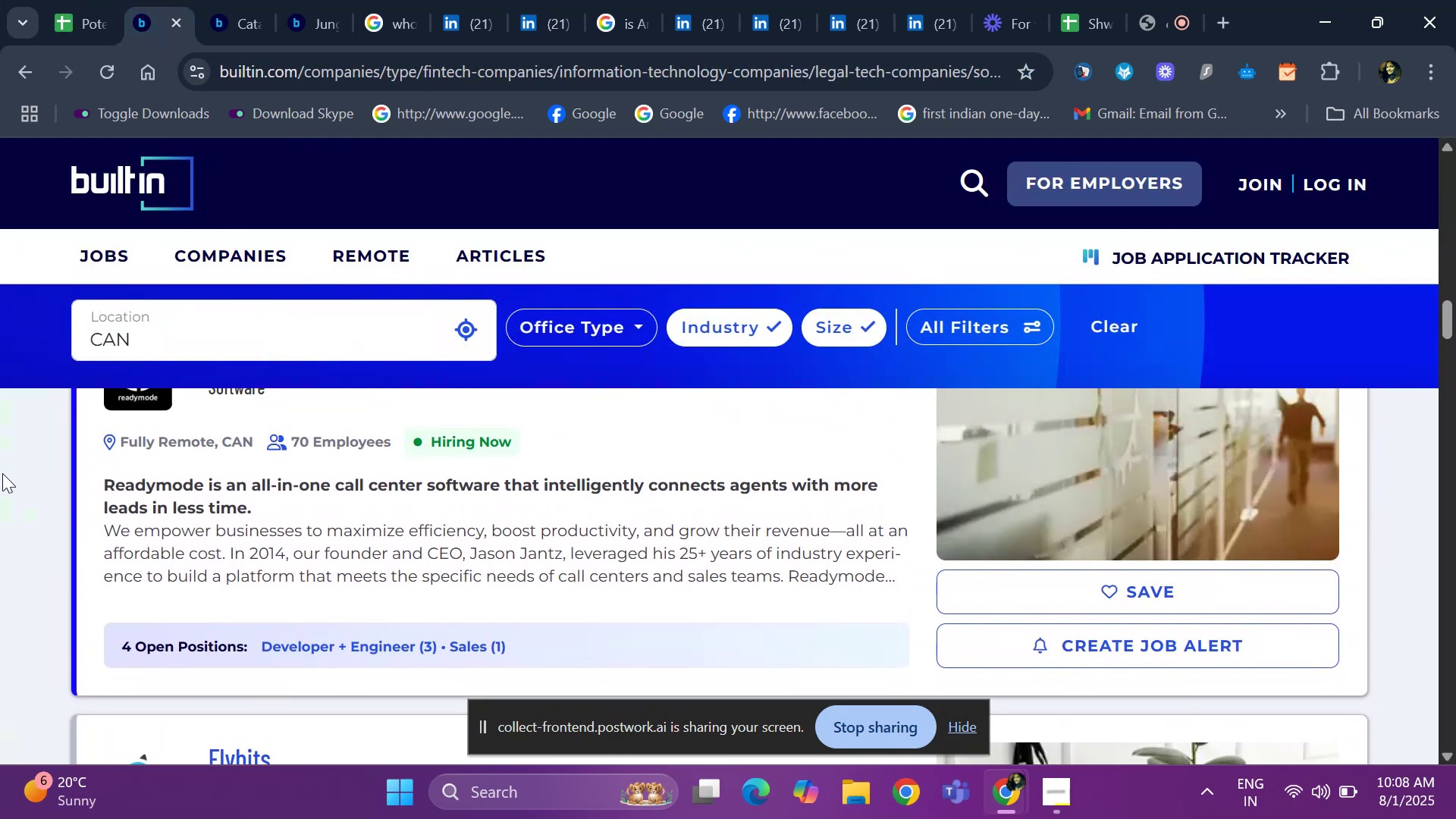 
key(ArrowUp)
 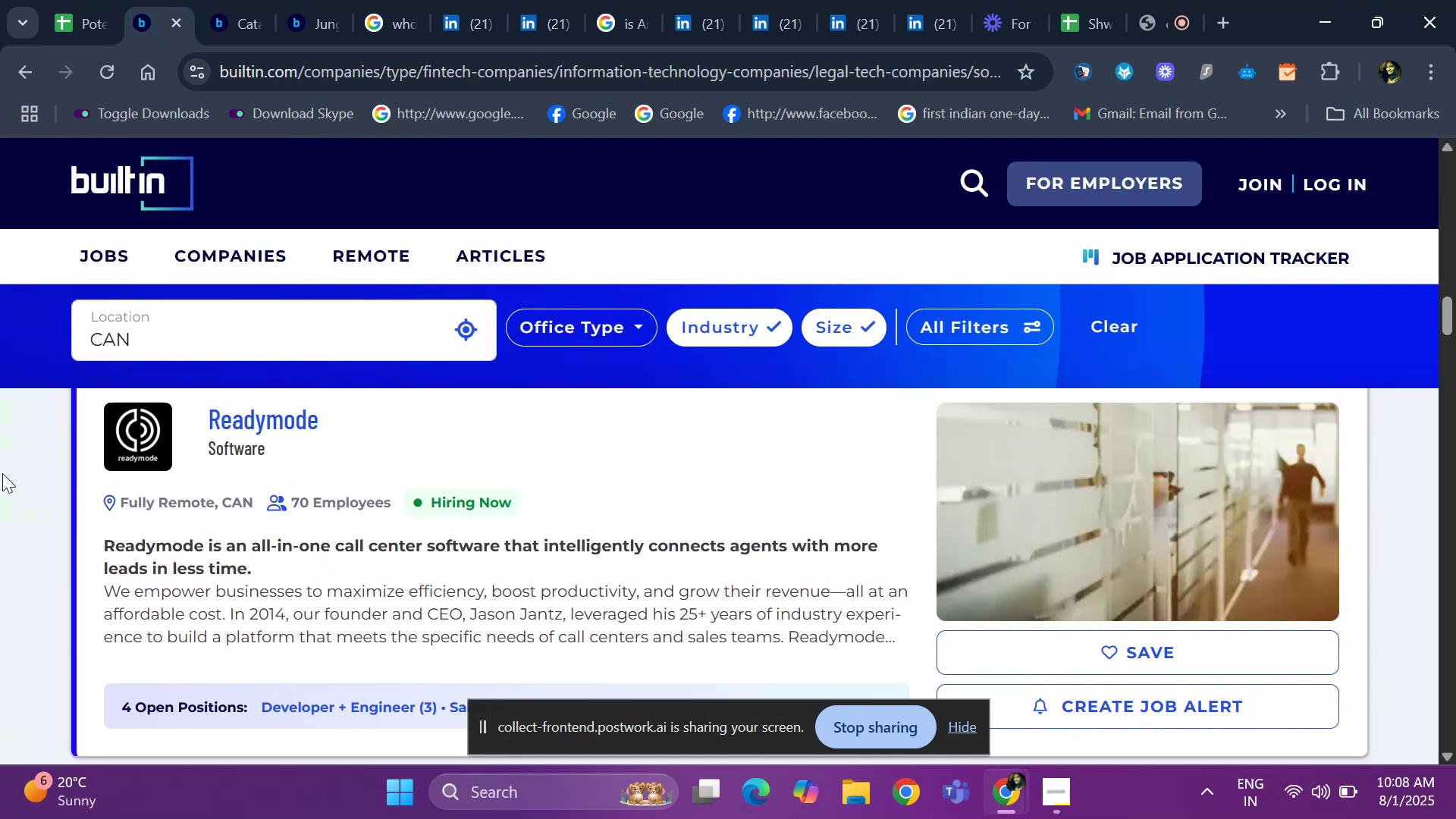 
key(ArrowDown)
 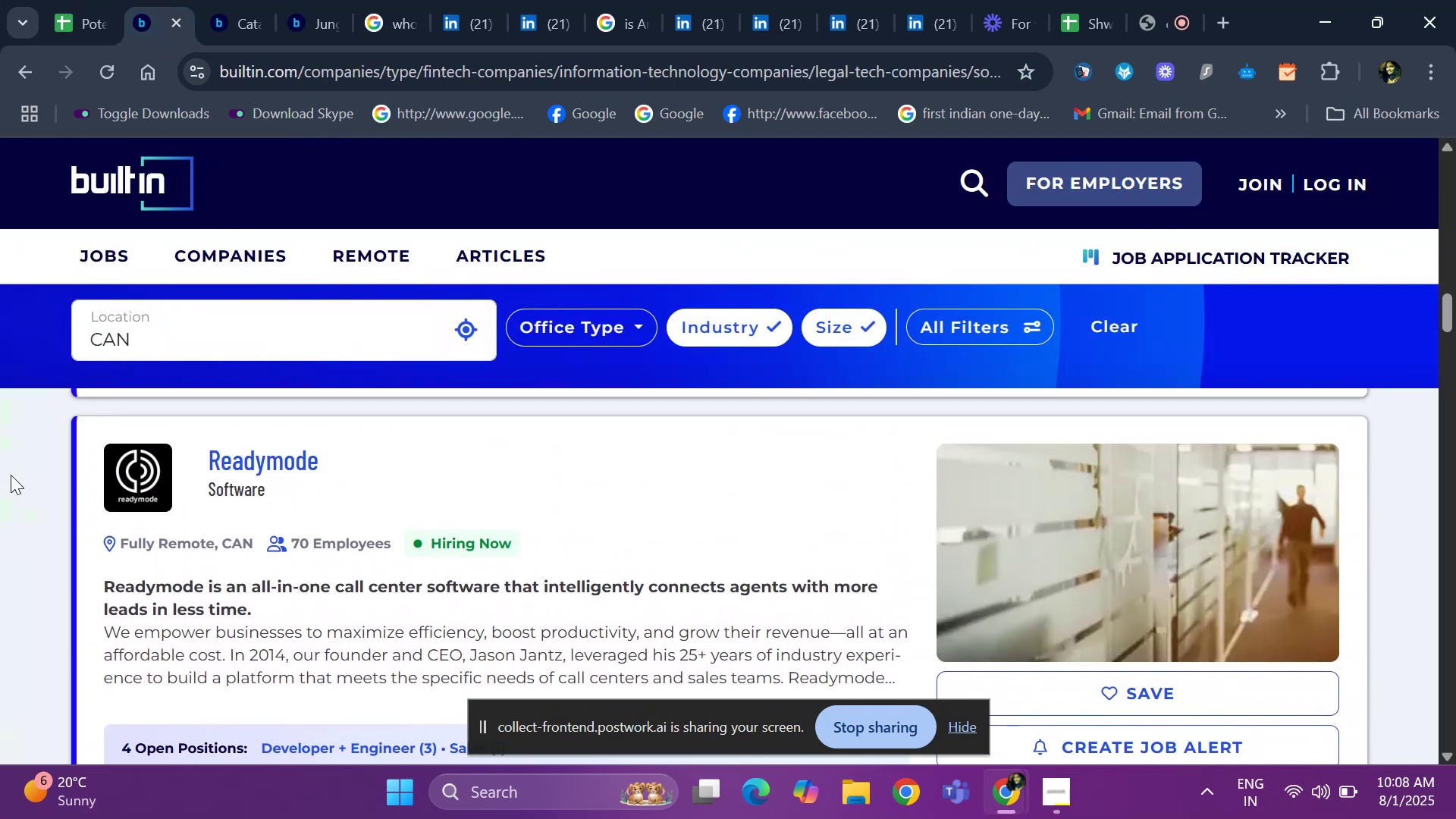 
hold_key(key=ArrowDown, duration=0.59)
 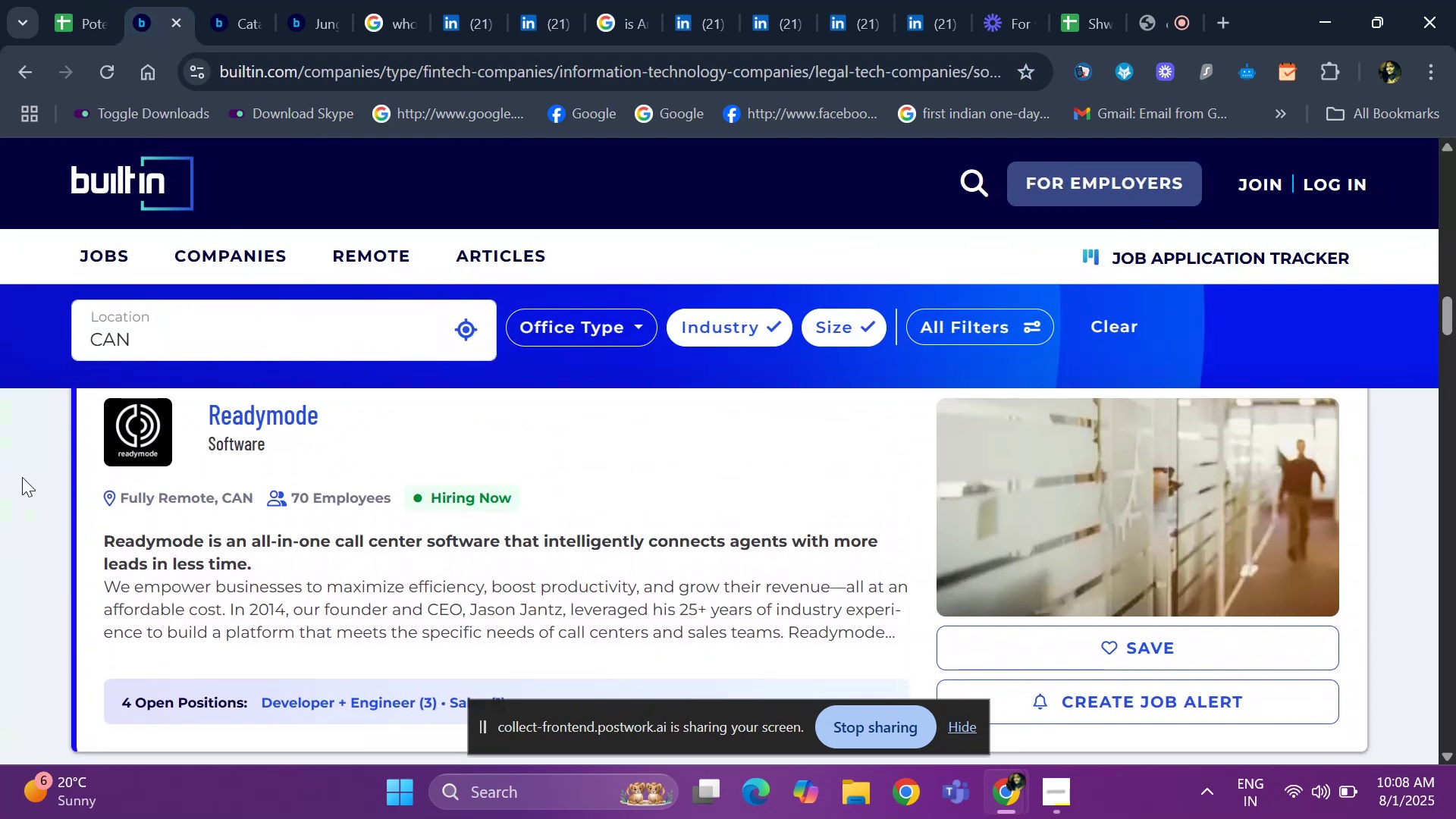 
key(ArrowDown)
 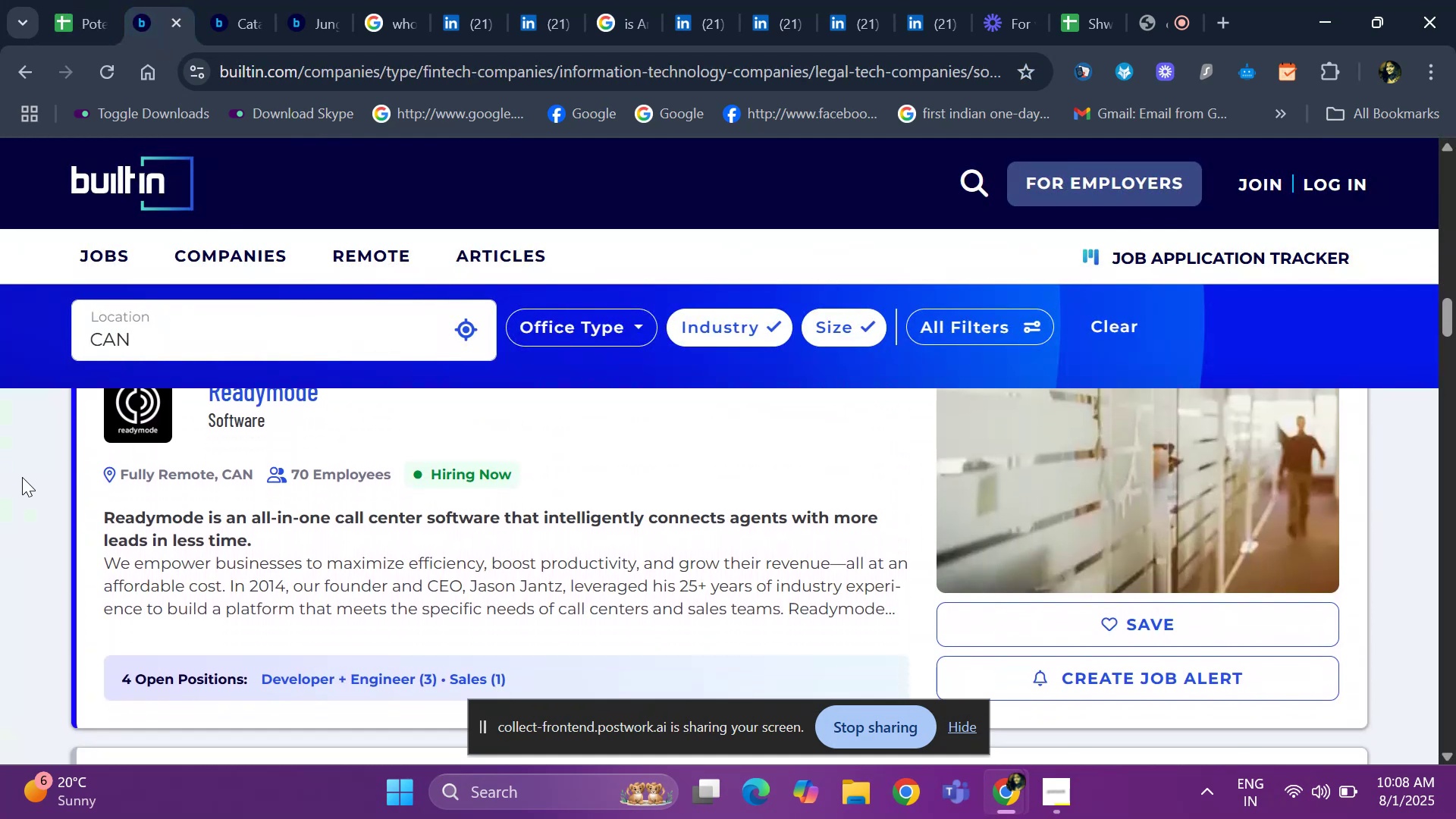 
key(ArrowDown)
 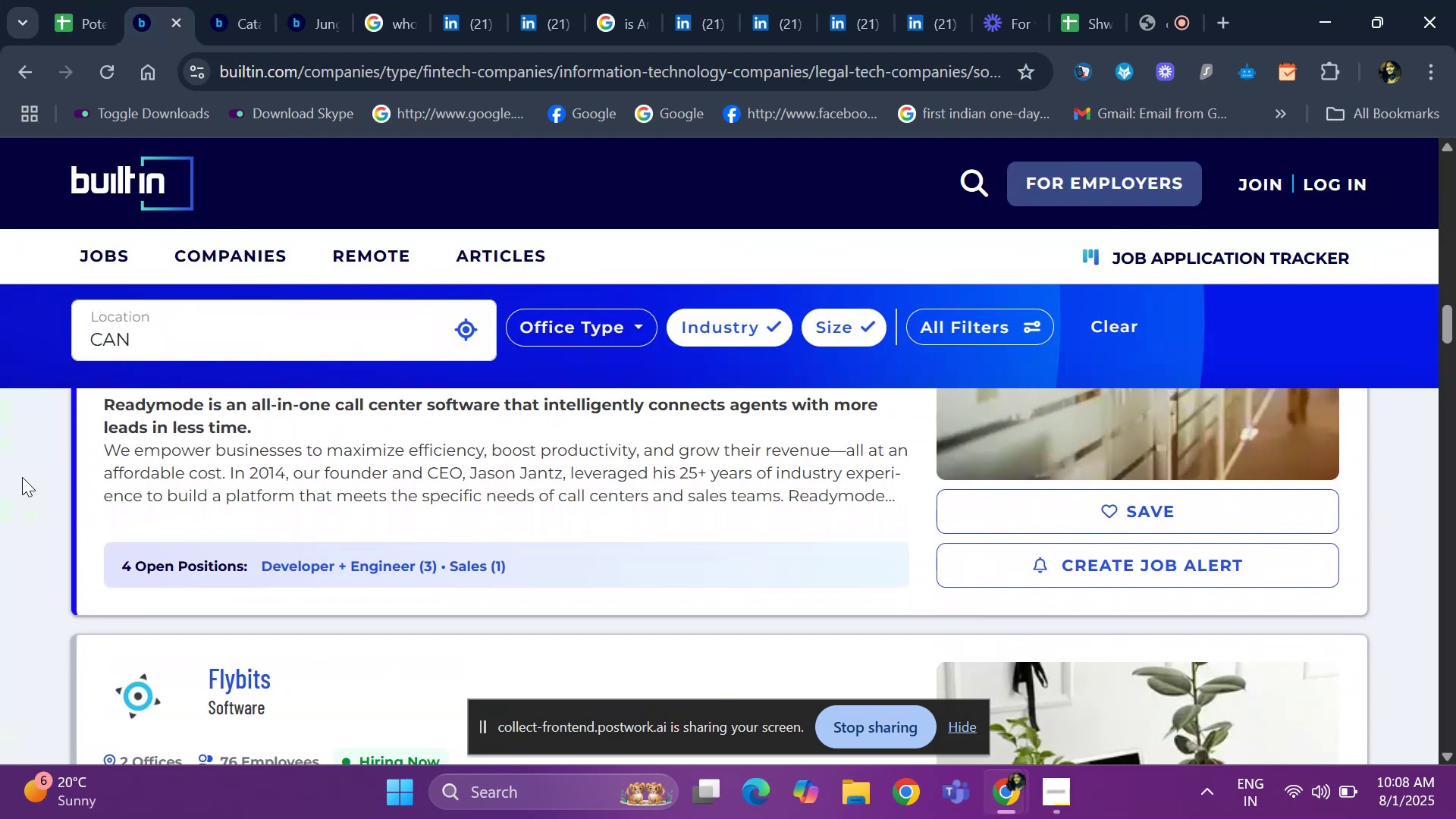 
key(ArrowDown)
 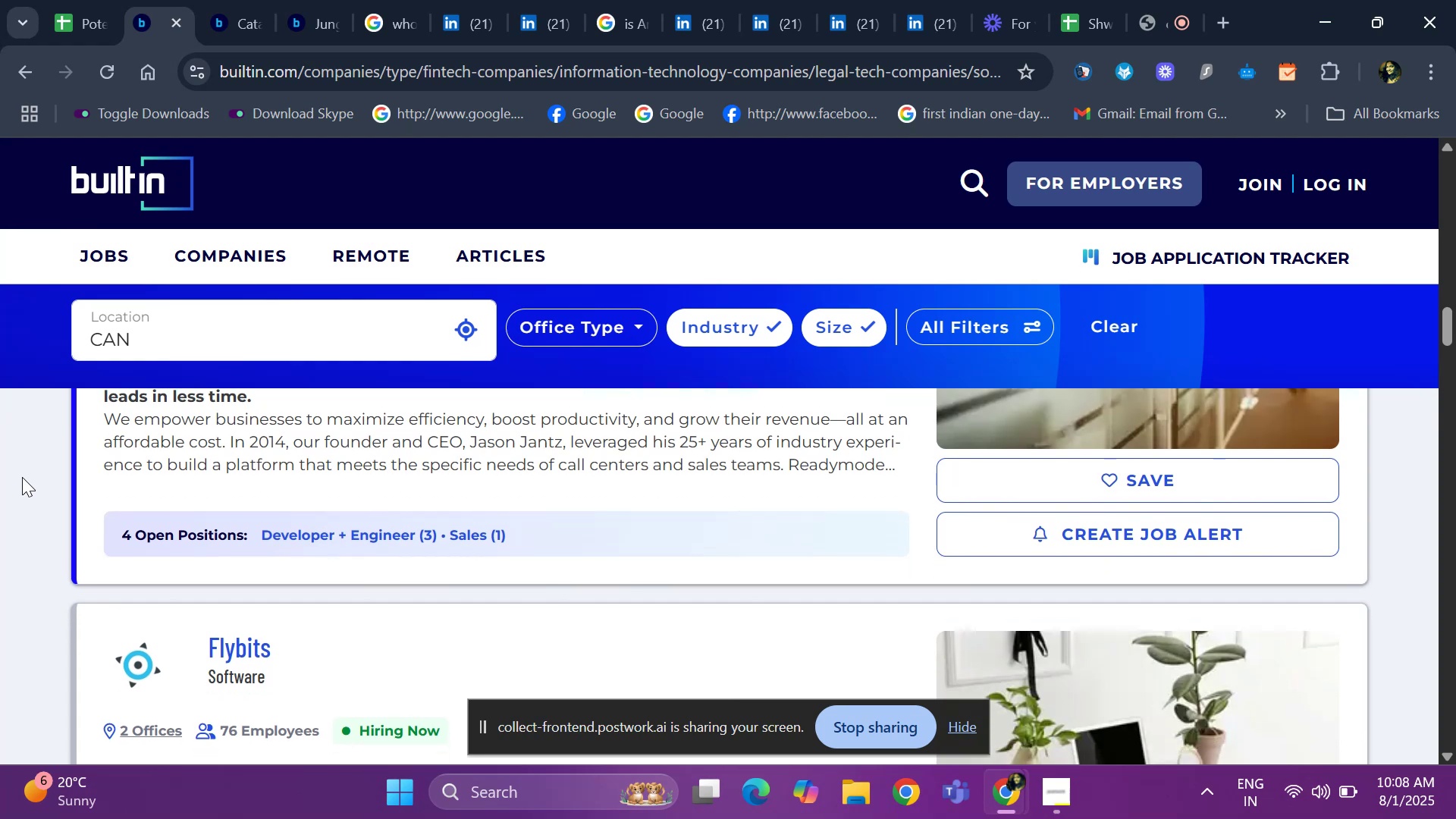 
key(ArrowDown)
 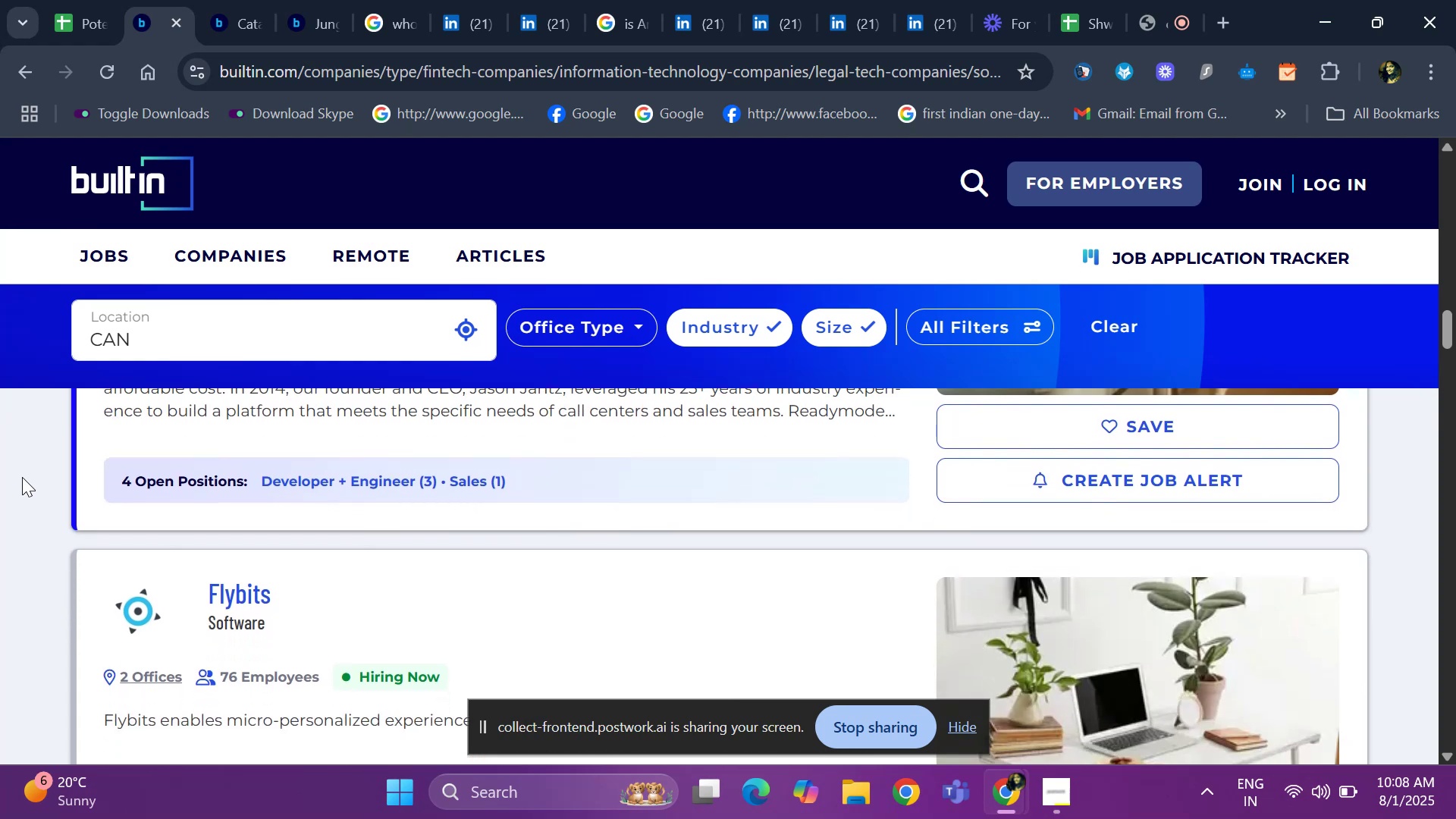 
key(ArrowDown)
 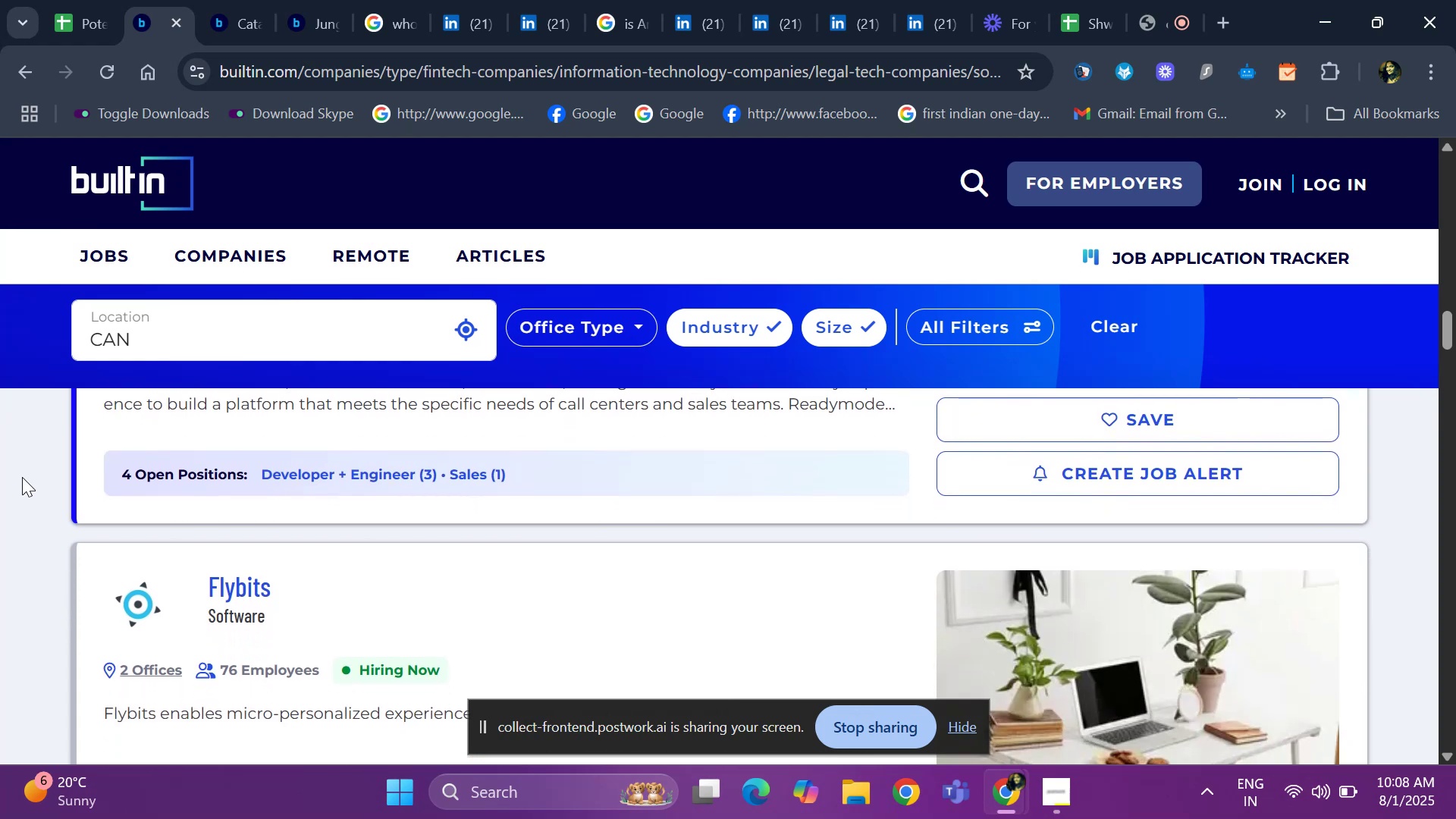 
hold_key(key=ArrowDown, duration=0.3)
 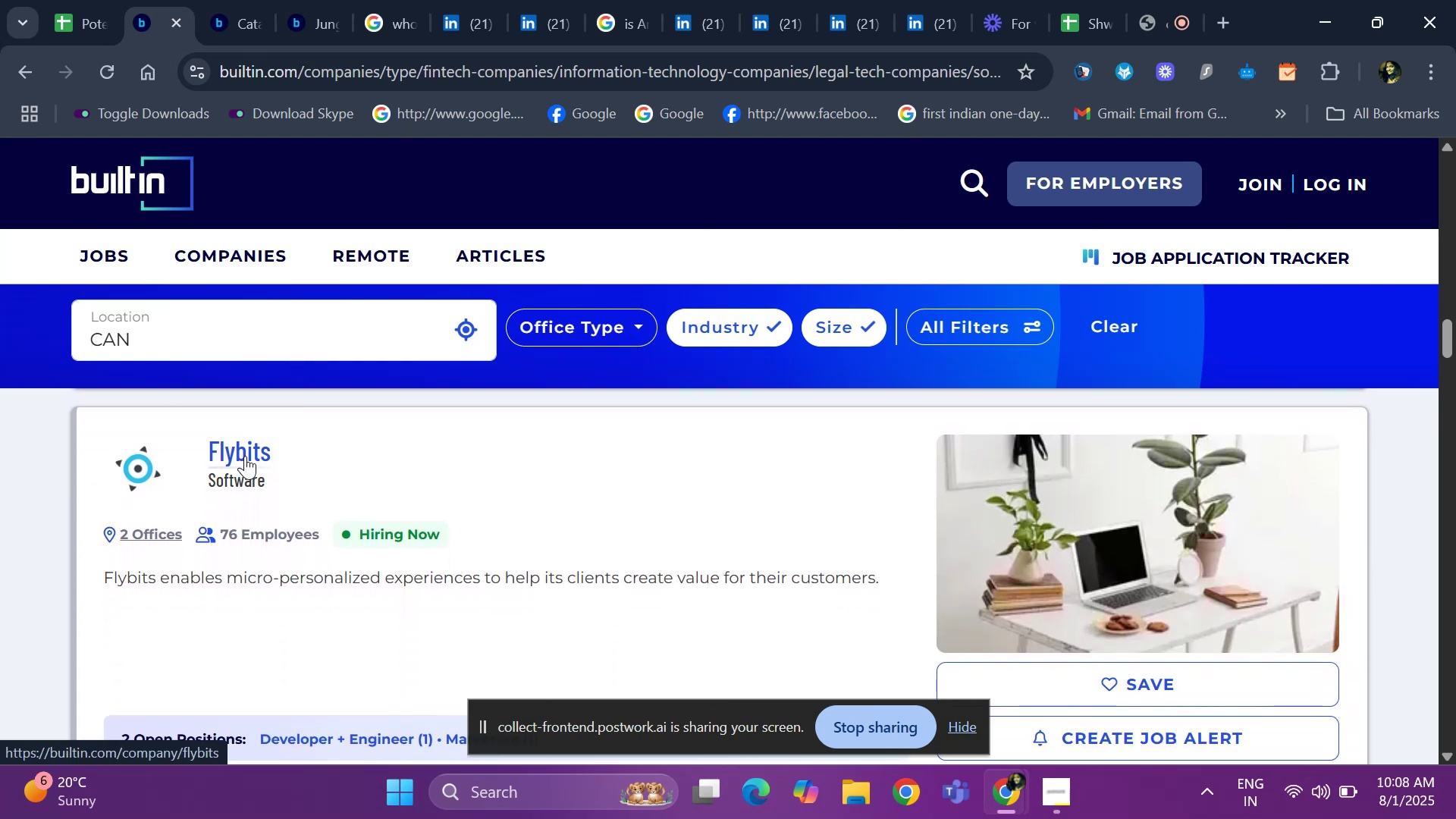 
right_click([245, 456])
 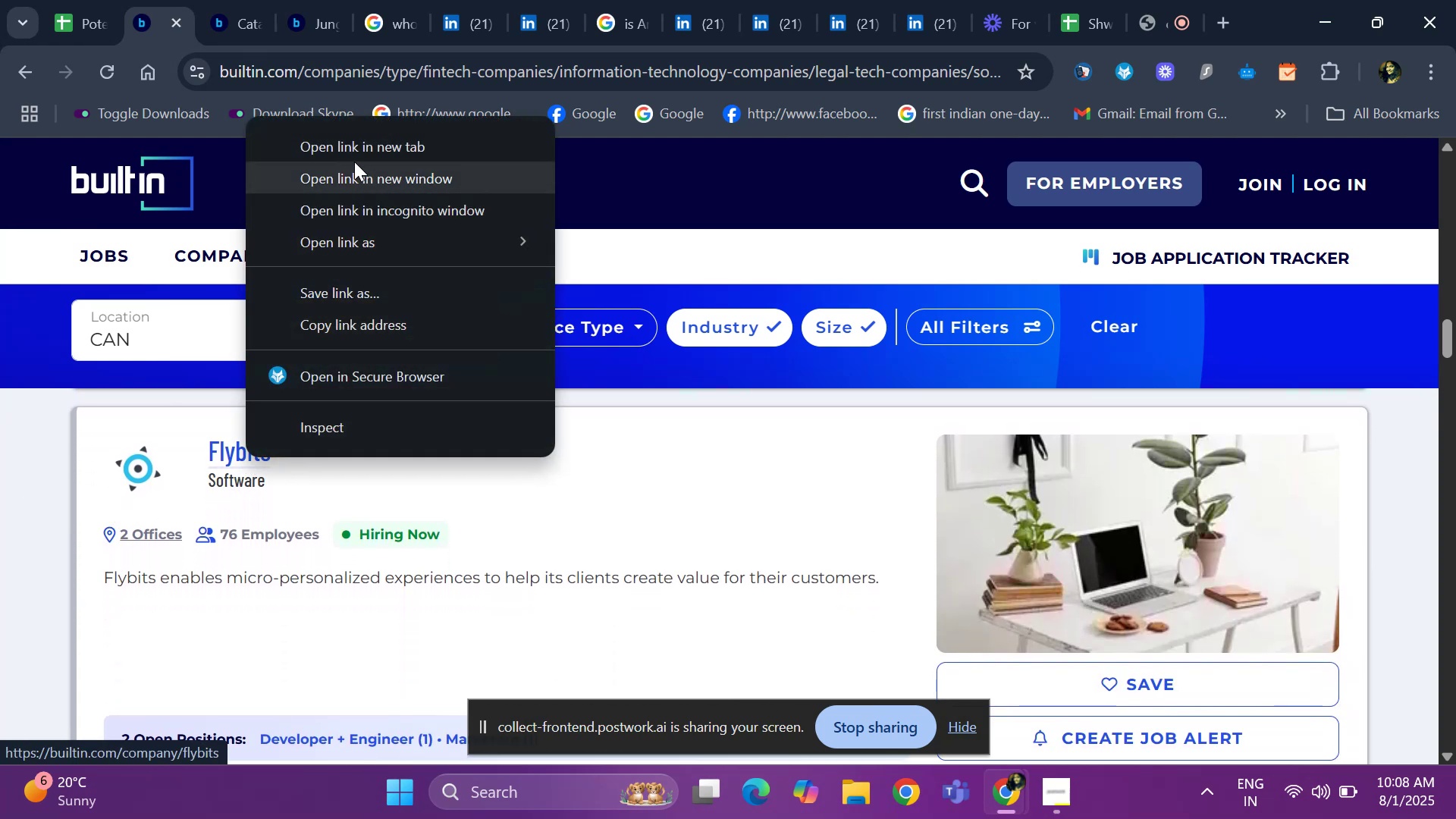 
left_click([354, 146])
 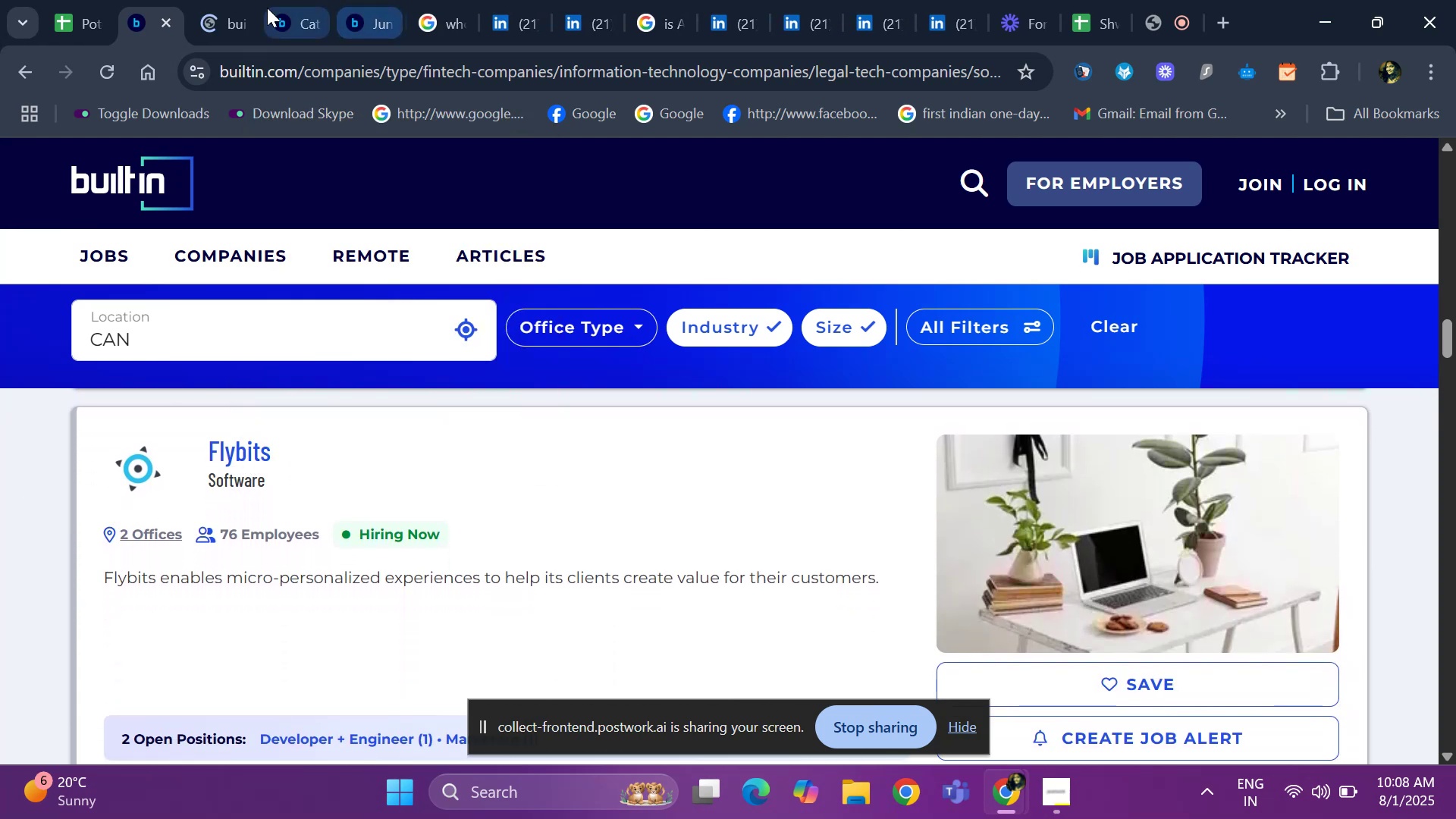 
left_click([237, 20])
 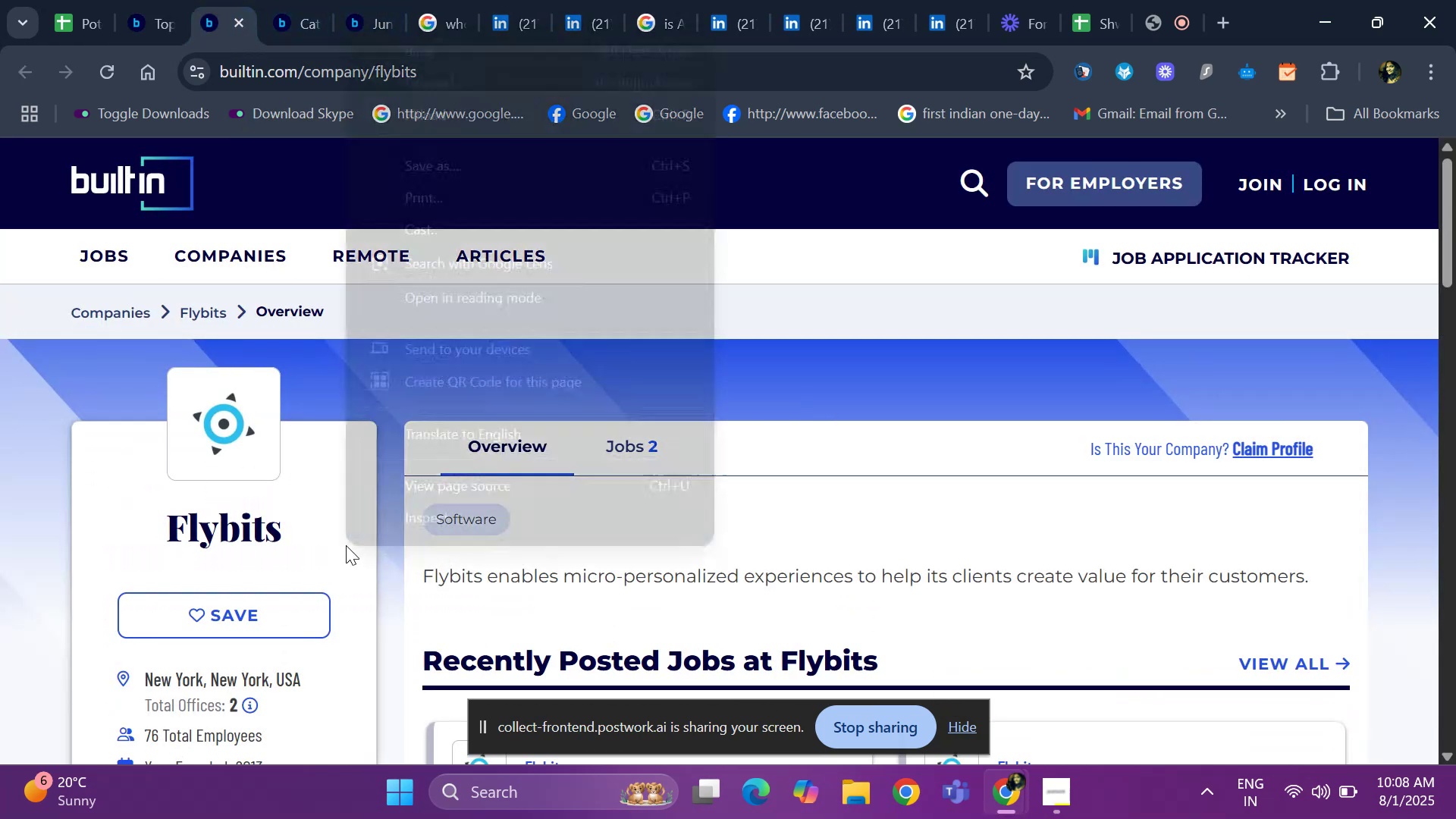 
left_click_drag(start_coordinate=[284, 535], to_coordinate=[130, 508])
 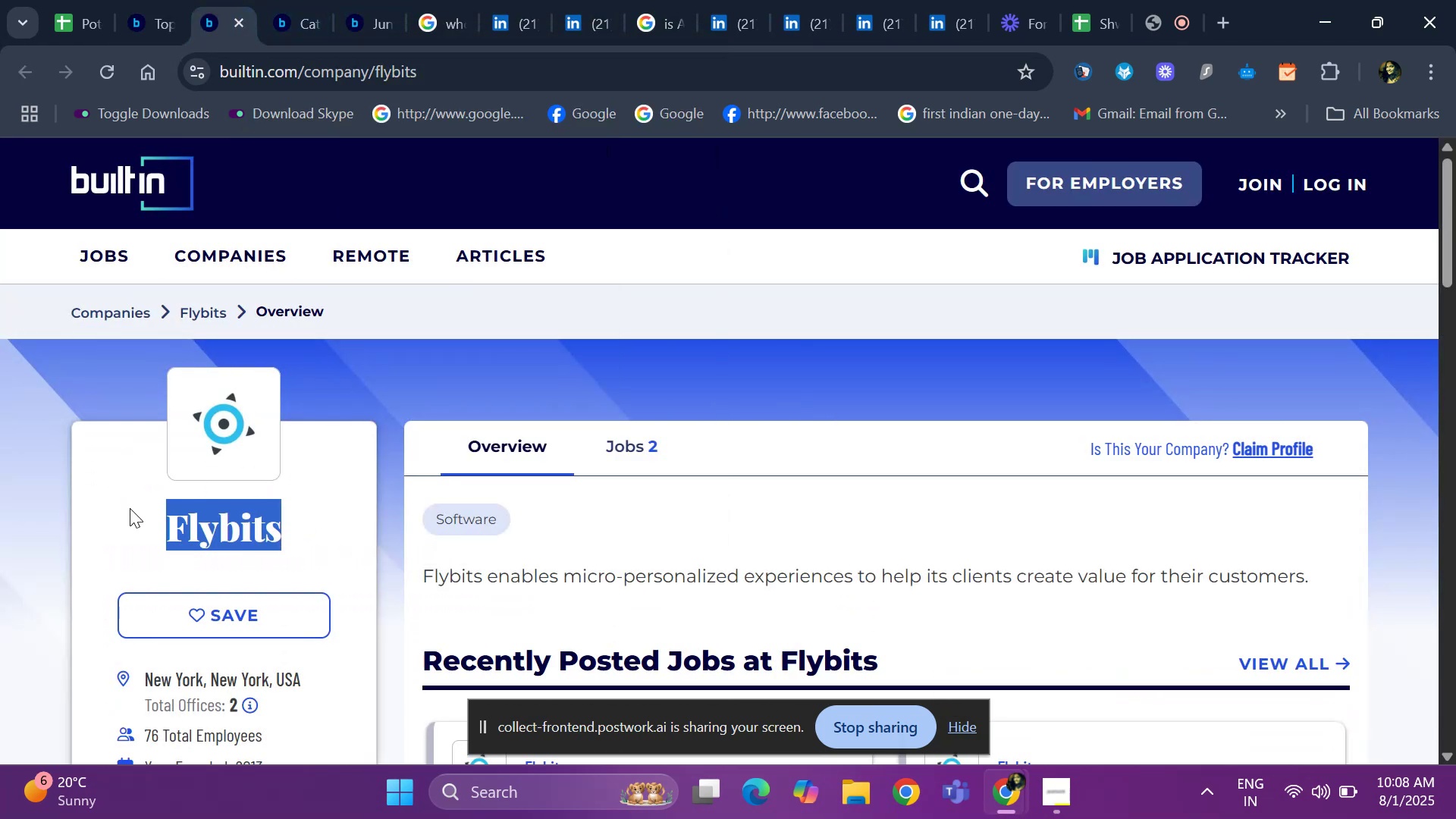 
key(Control+ControlLeft)
 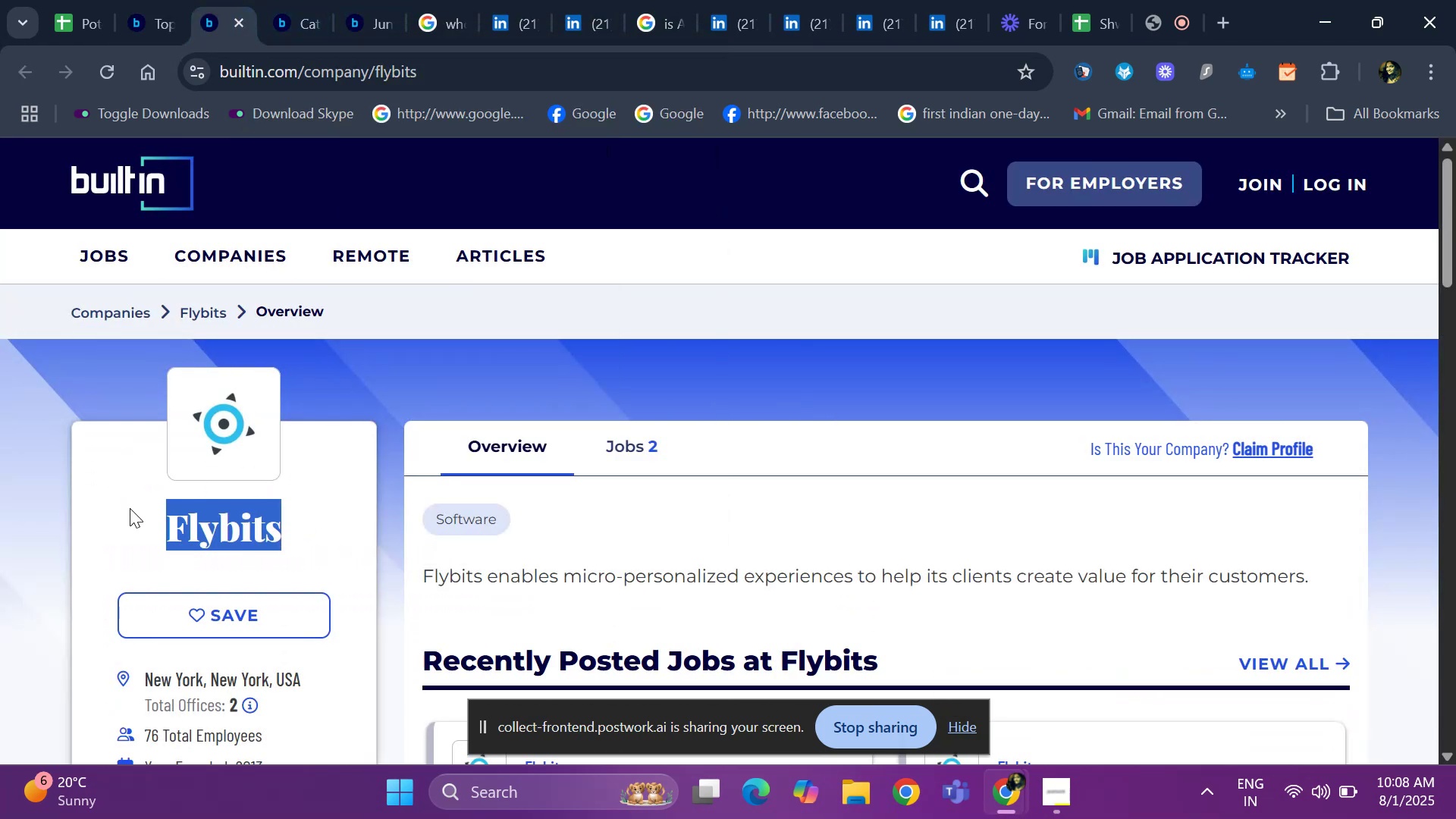 
key(Control+C)
 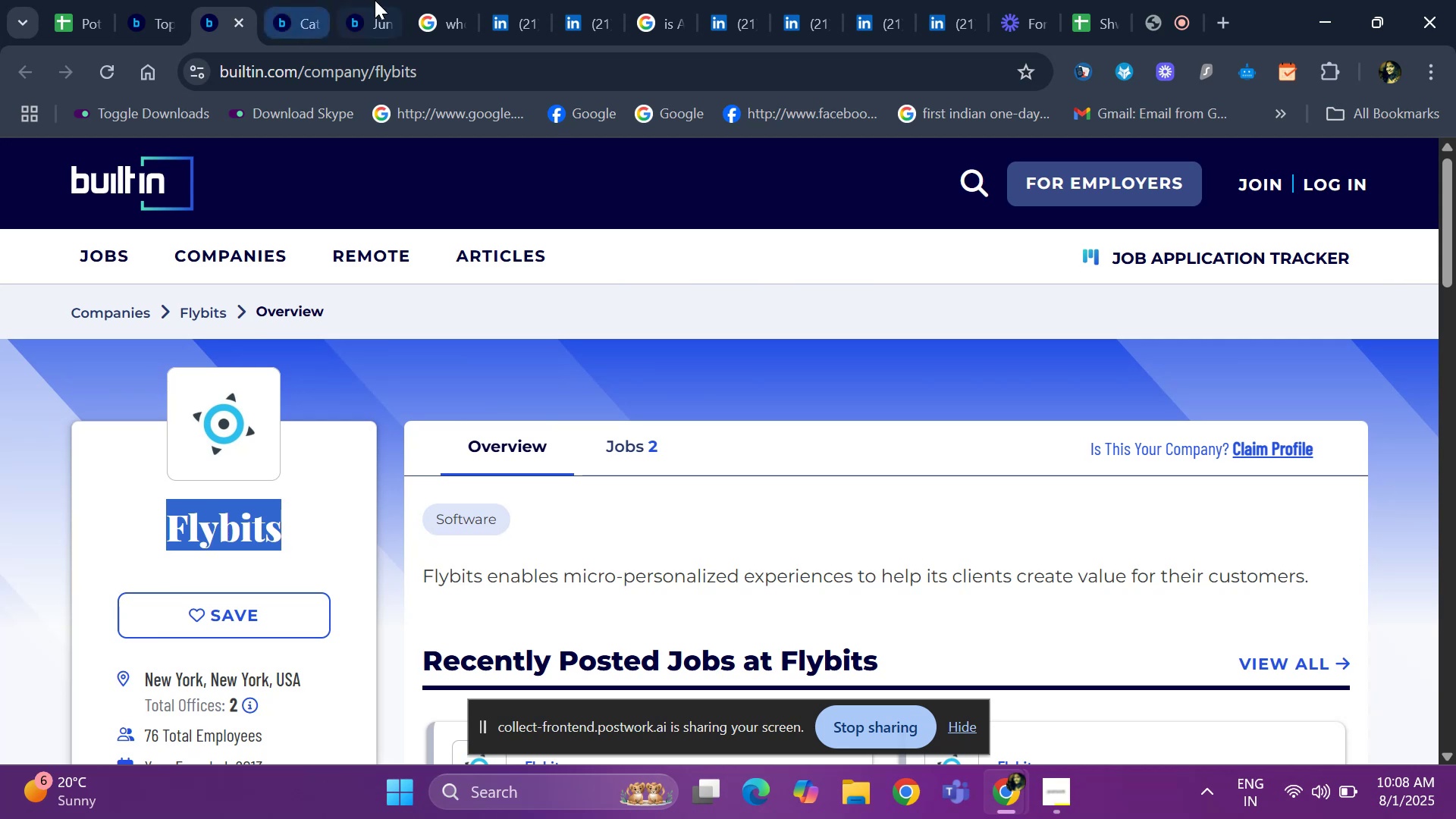 
left_click([494, 6])
 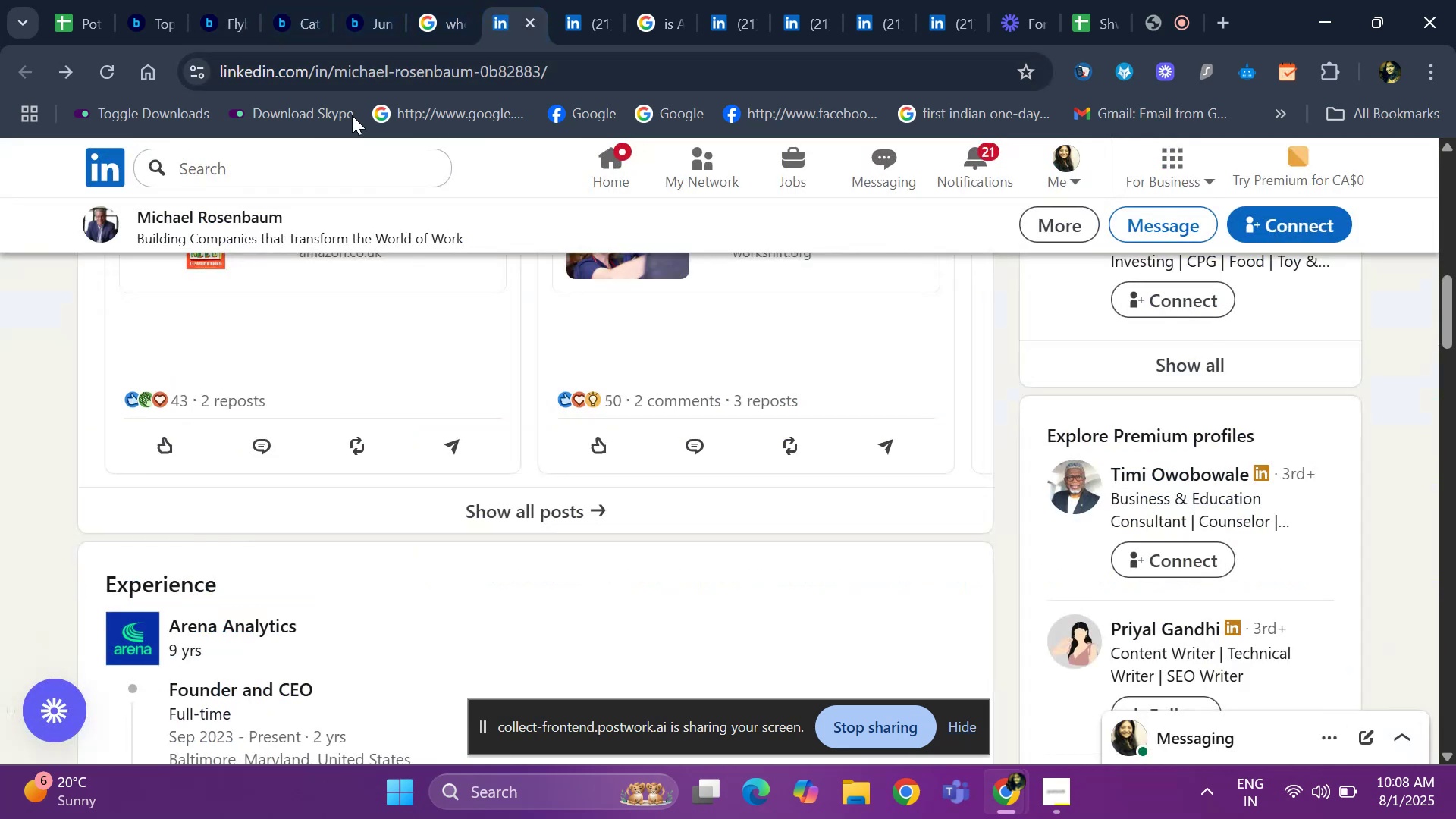 
key(Control+ControlLeft)
 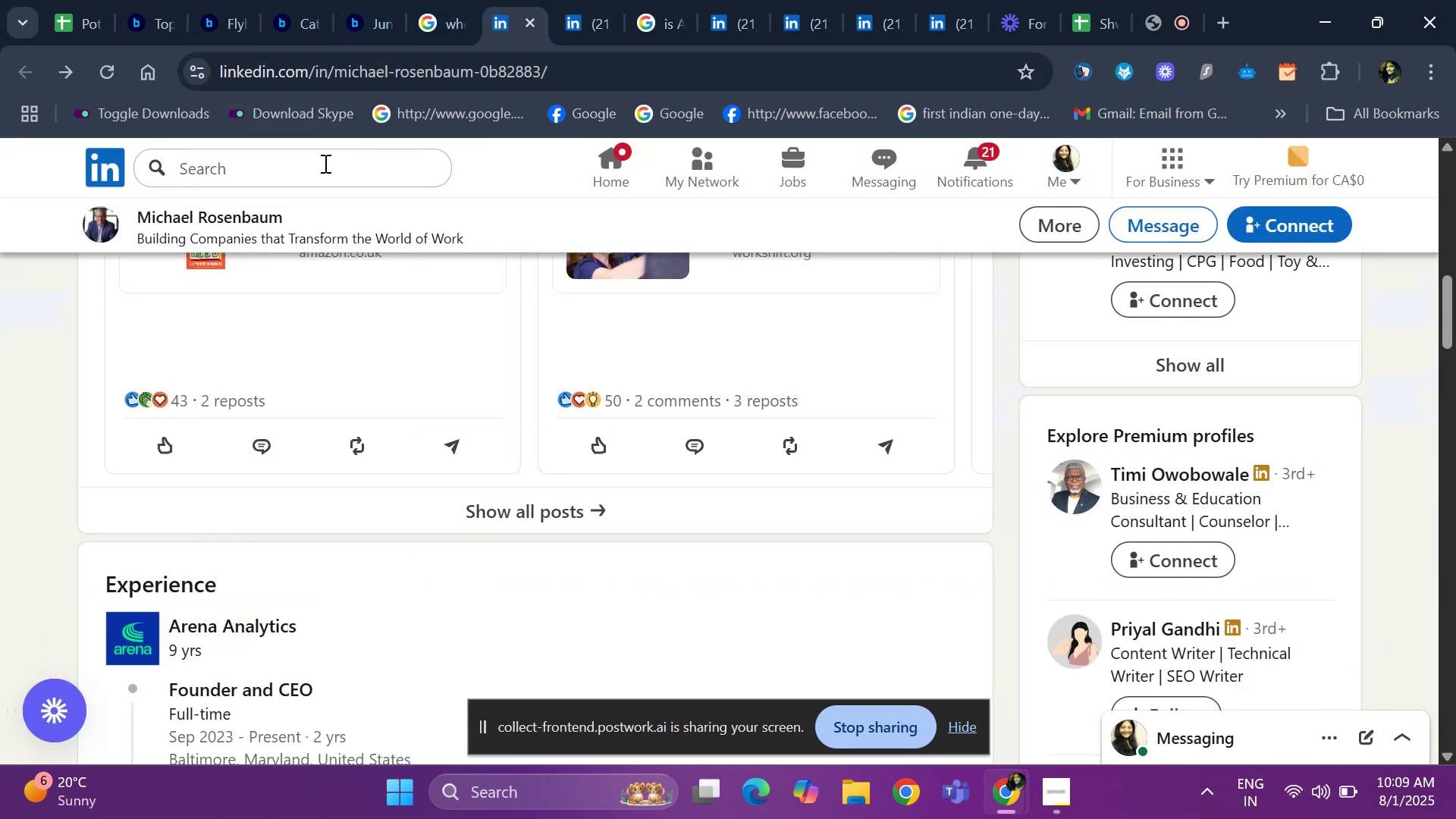 
left_click([324, 163])
 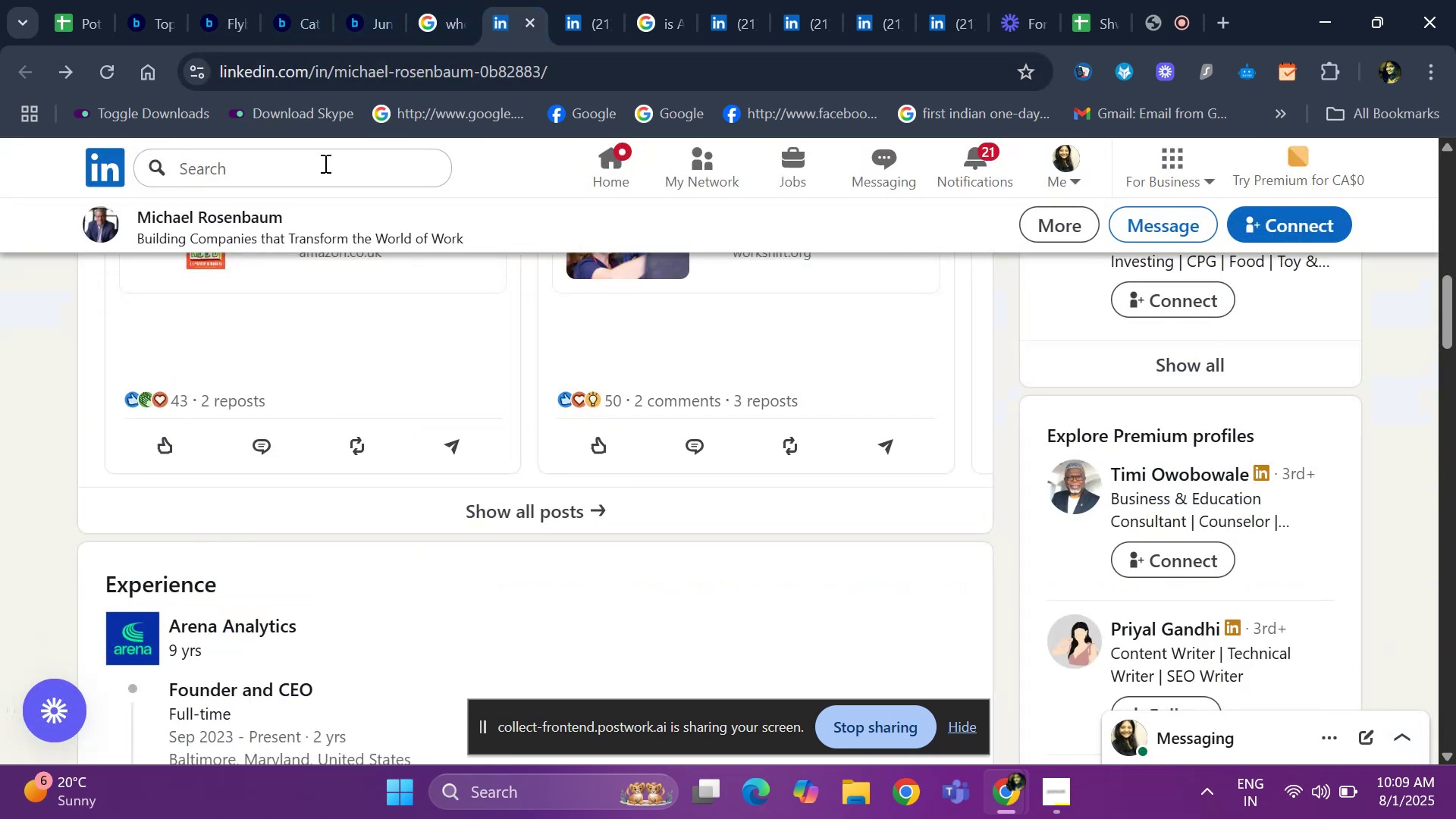 
key(Control+V)
 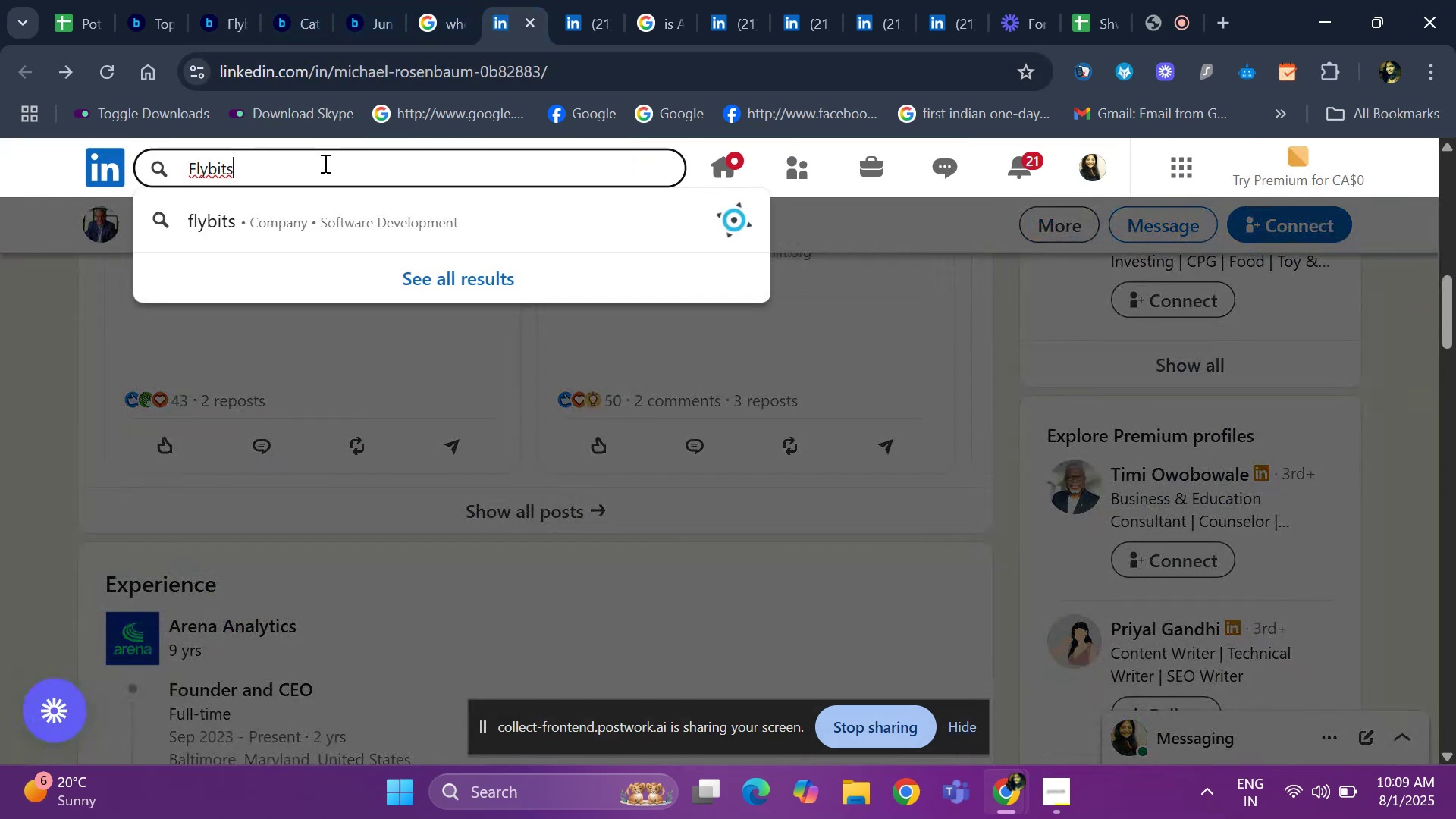 
key(Enter)
 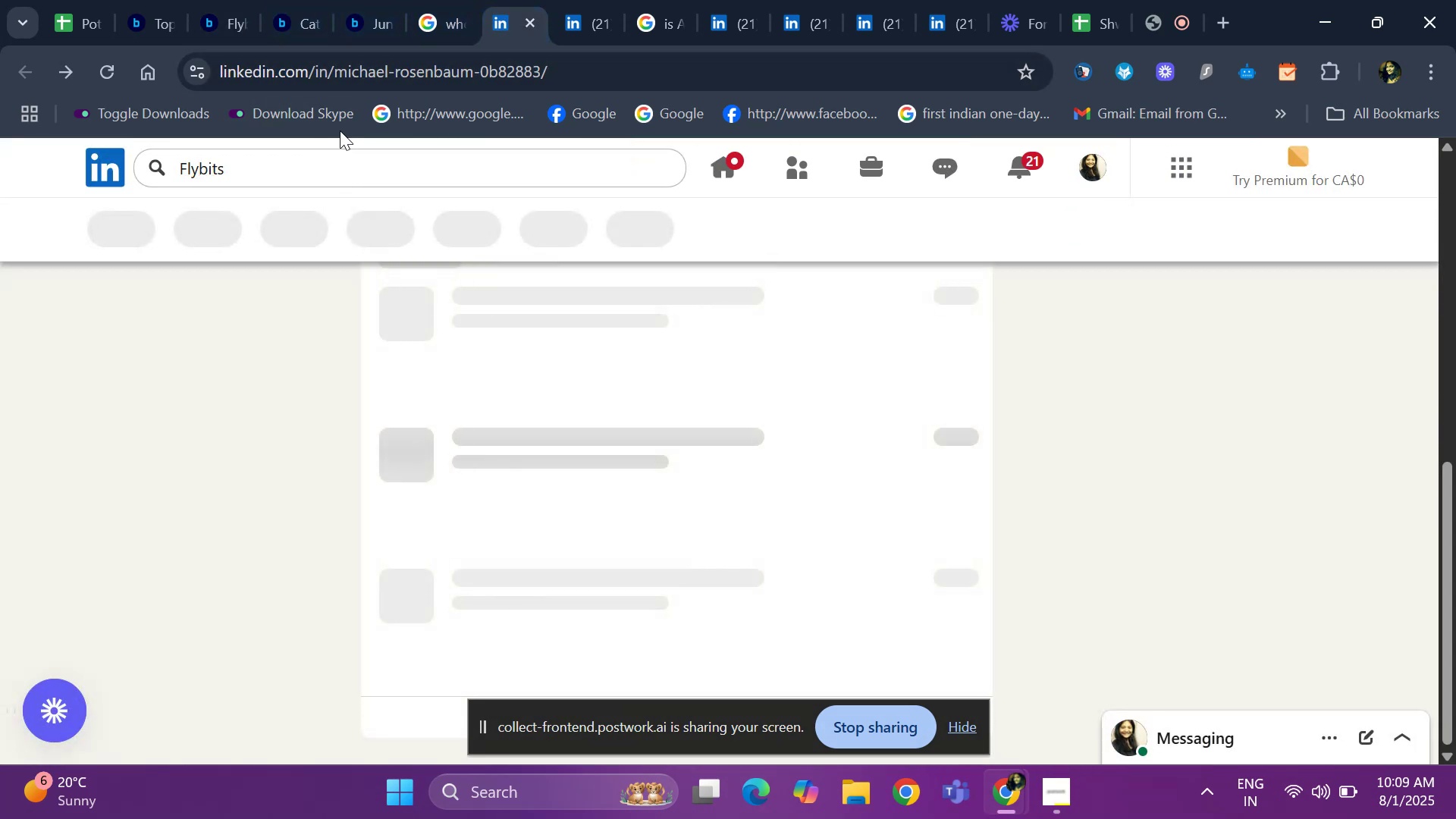 
left_click([417, 35])
 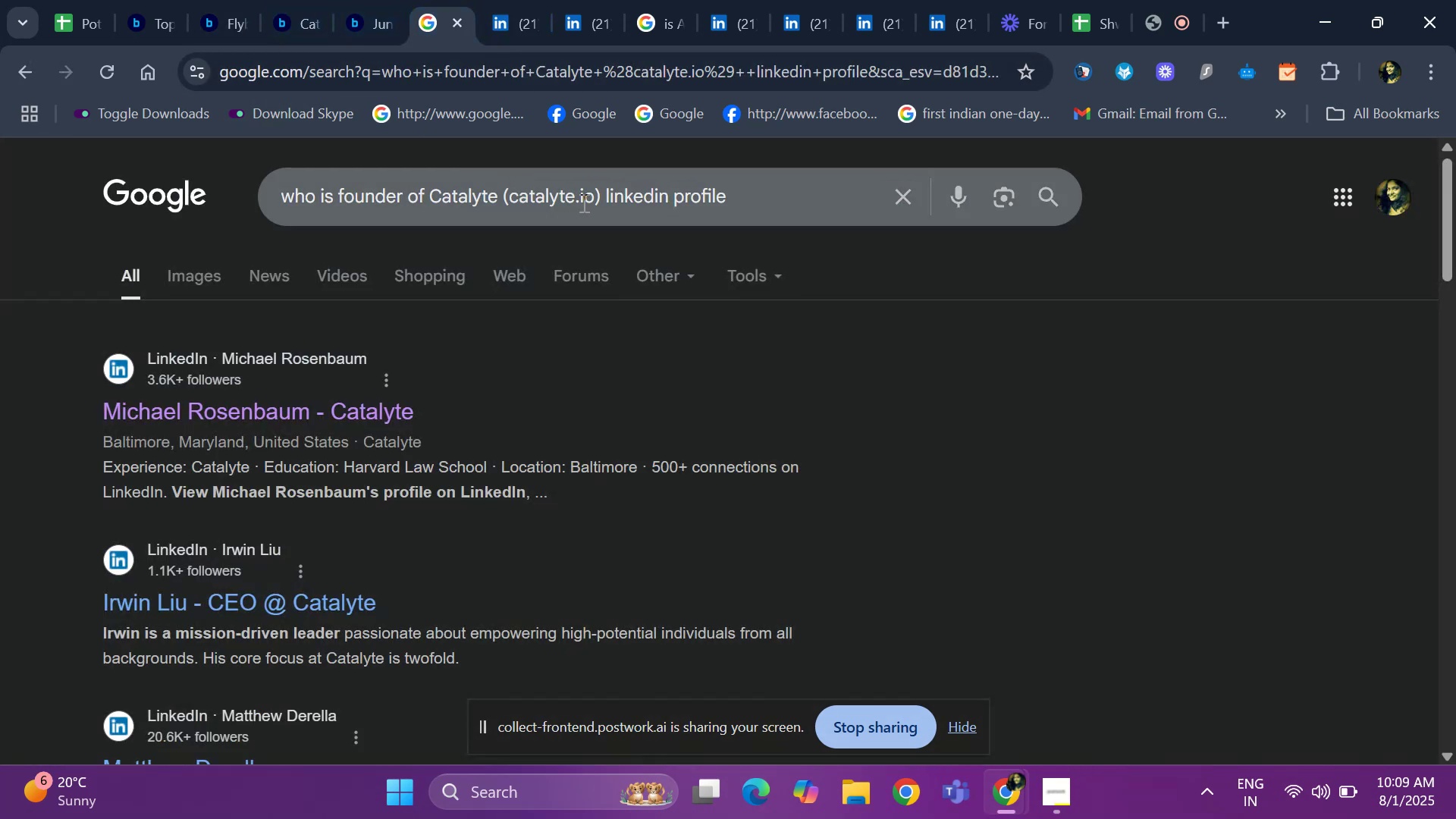 
left_click_drag(start_coordinate=[605, 193], to_coordinate=[431, 187])
 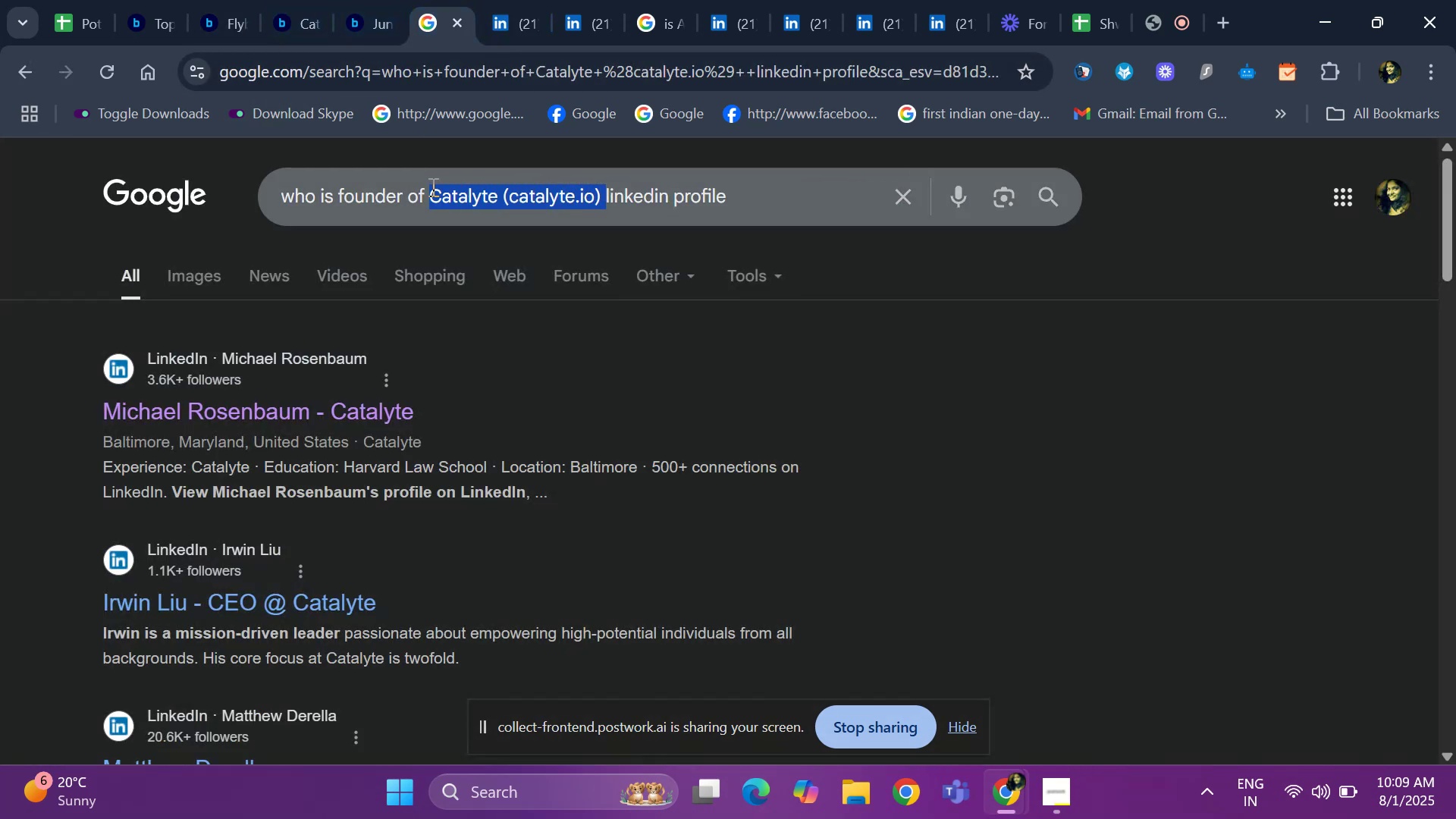 
key(Backspace)
 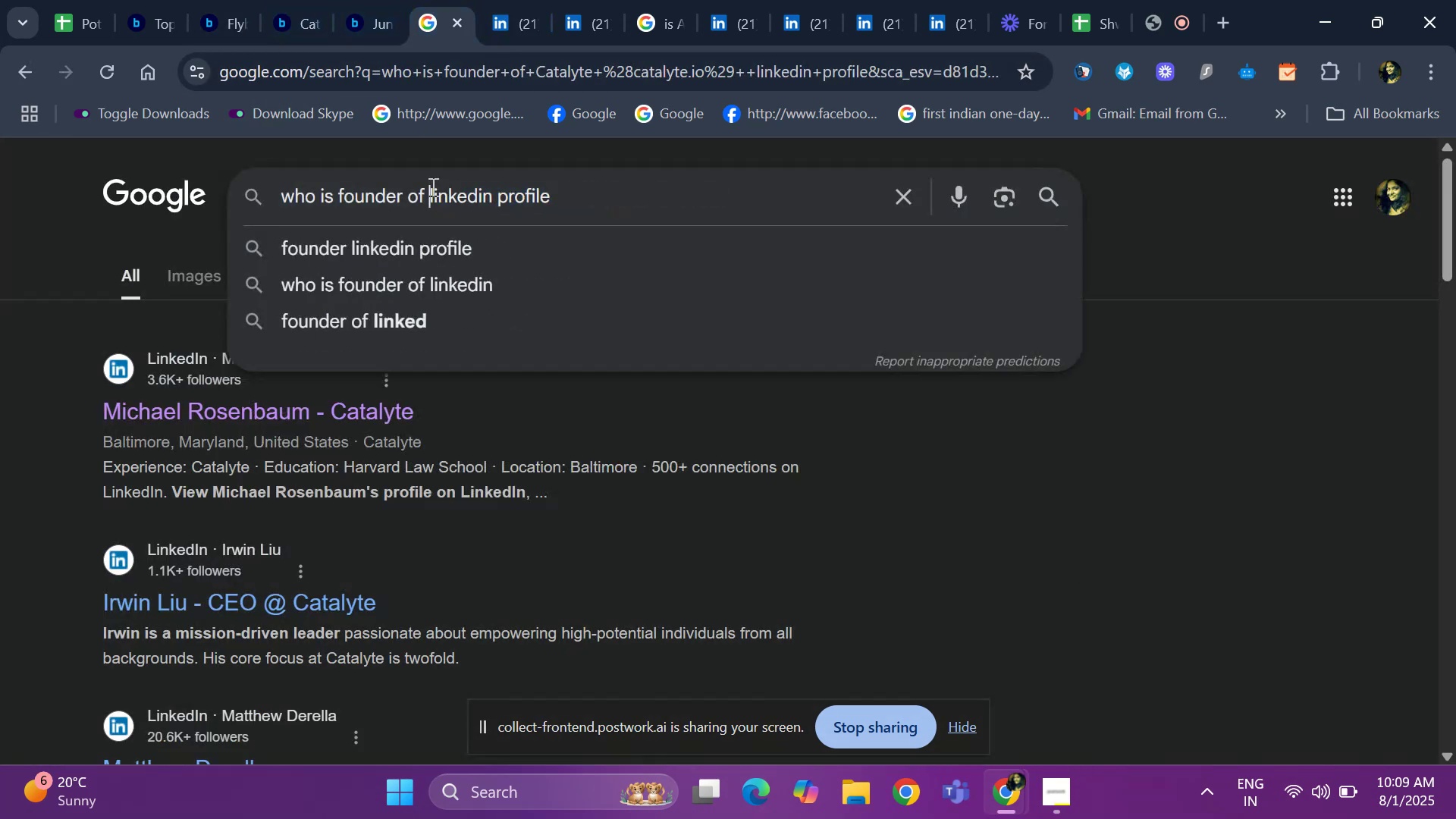 
key(Control+V)
 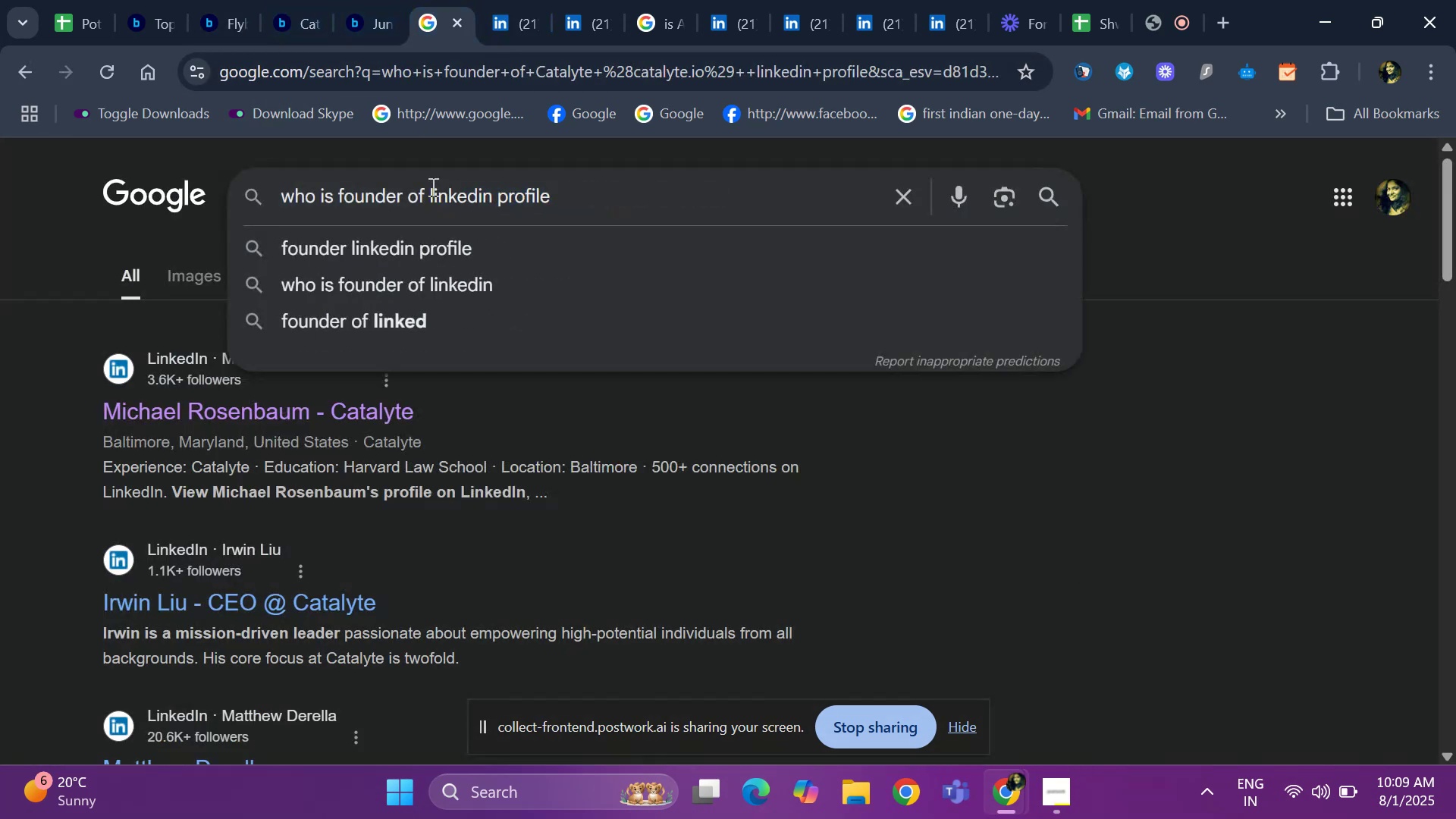 
key(Space)
 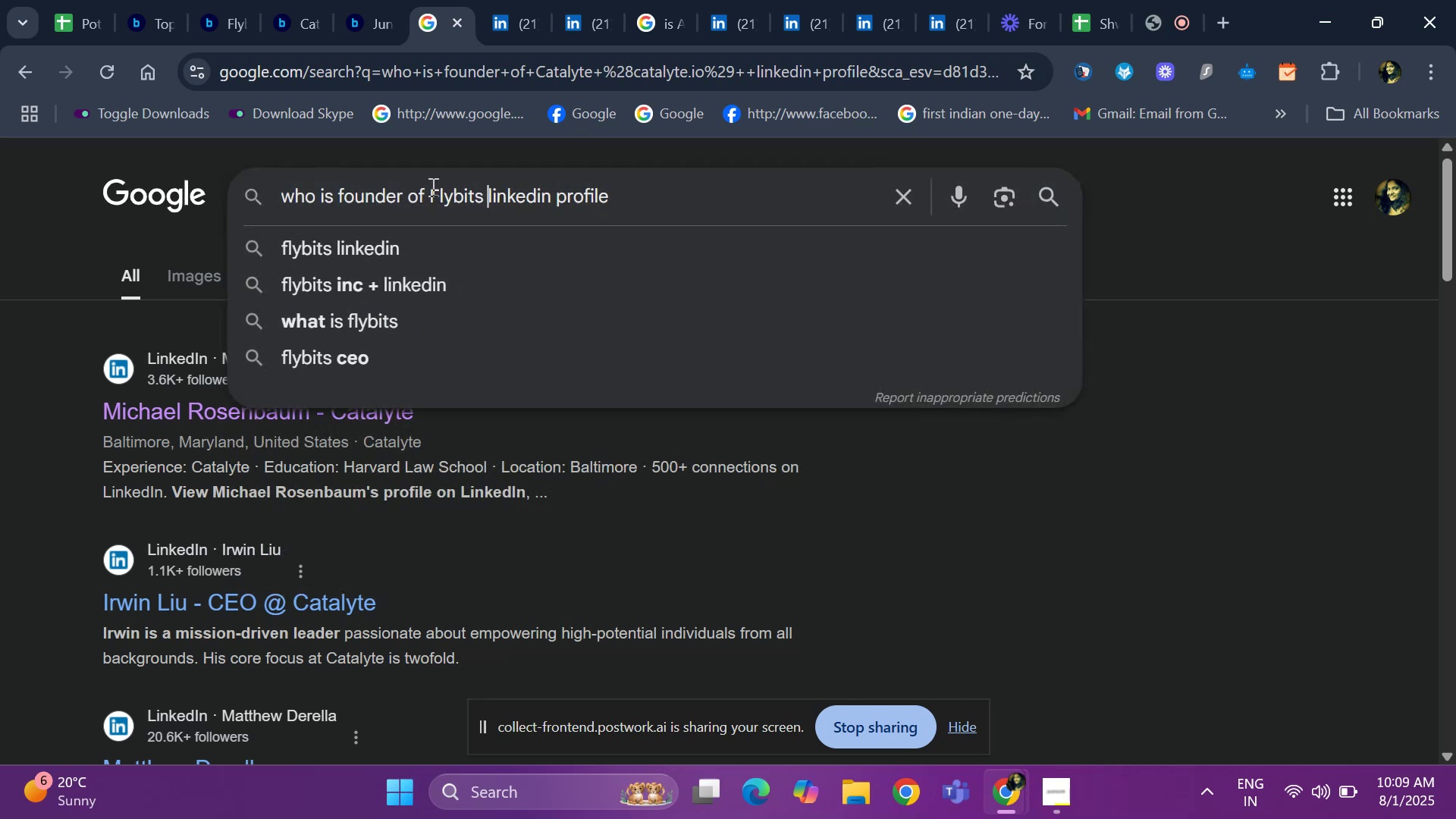 
key(Enter)
 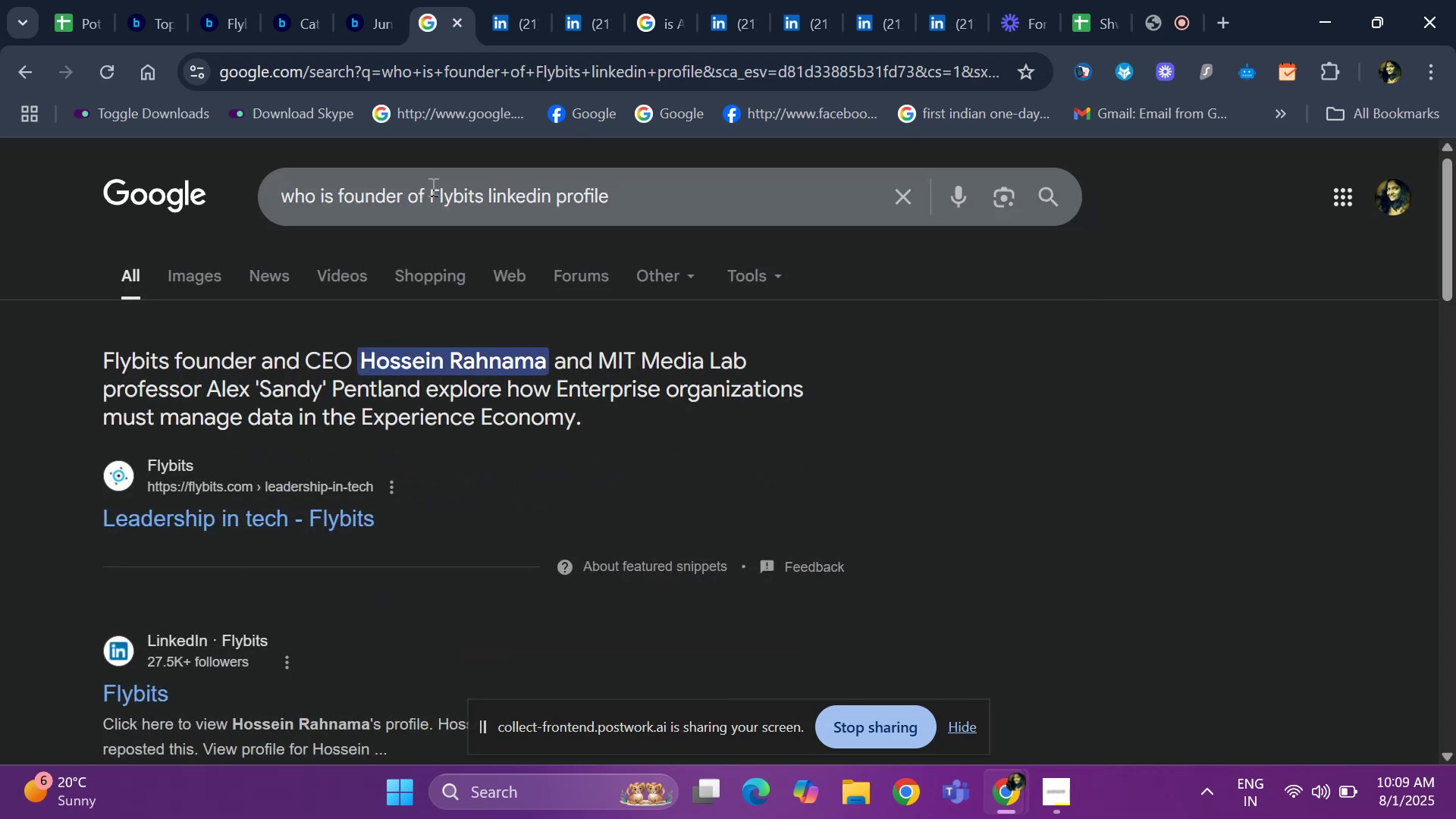 
left_click_drag(start_coordinate=[1455, 298], to_coordinate=[1455, 387])
 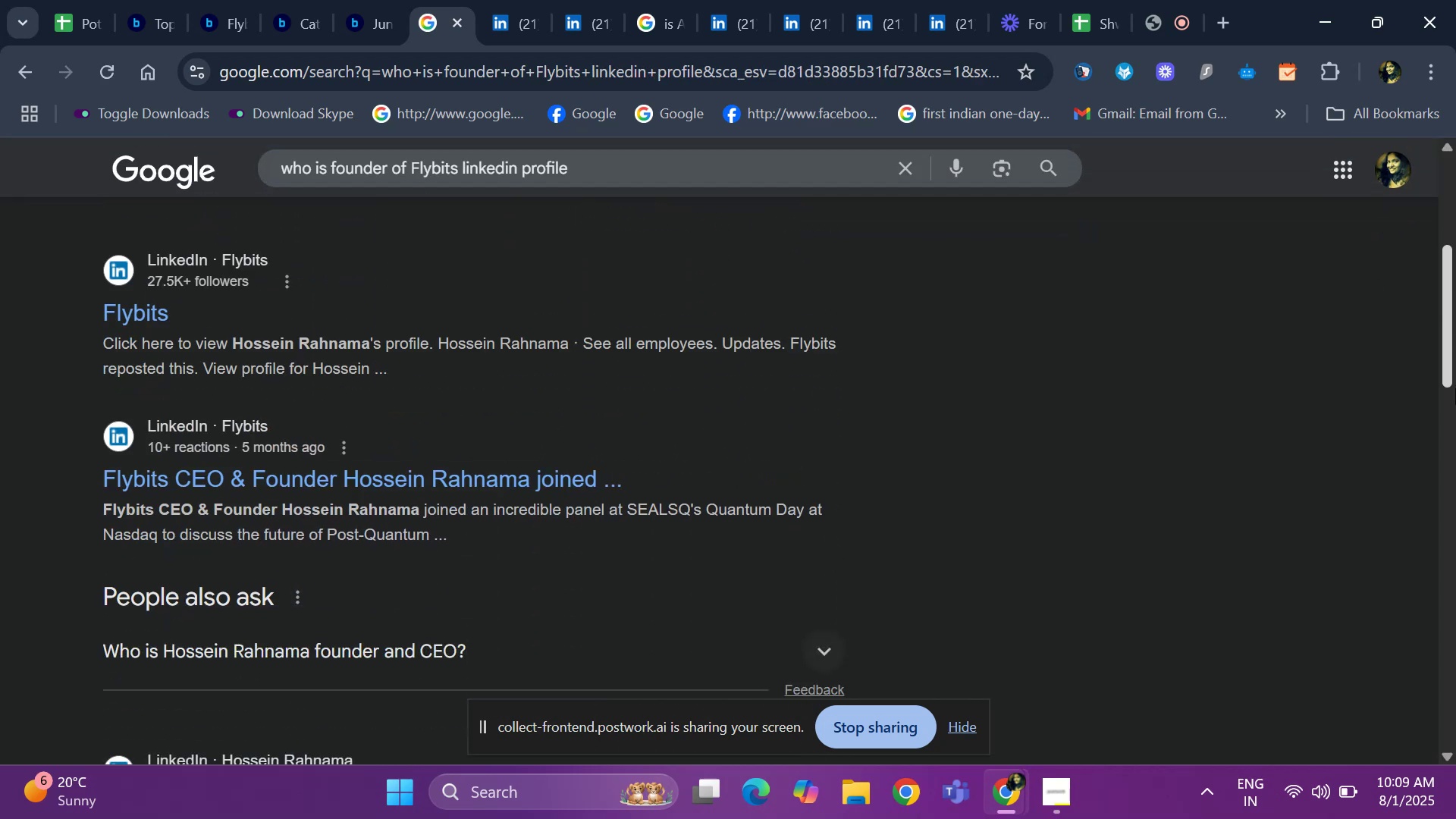 
left_click_drag(start_coordinate=[1455, 436], to_coordinate=[1455, 459])
 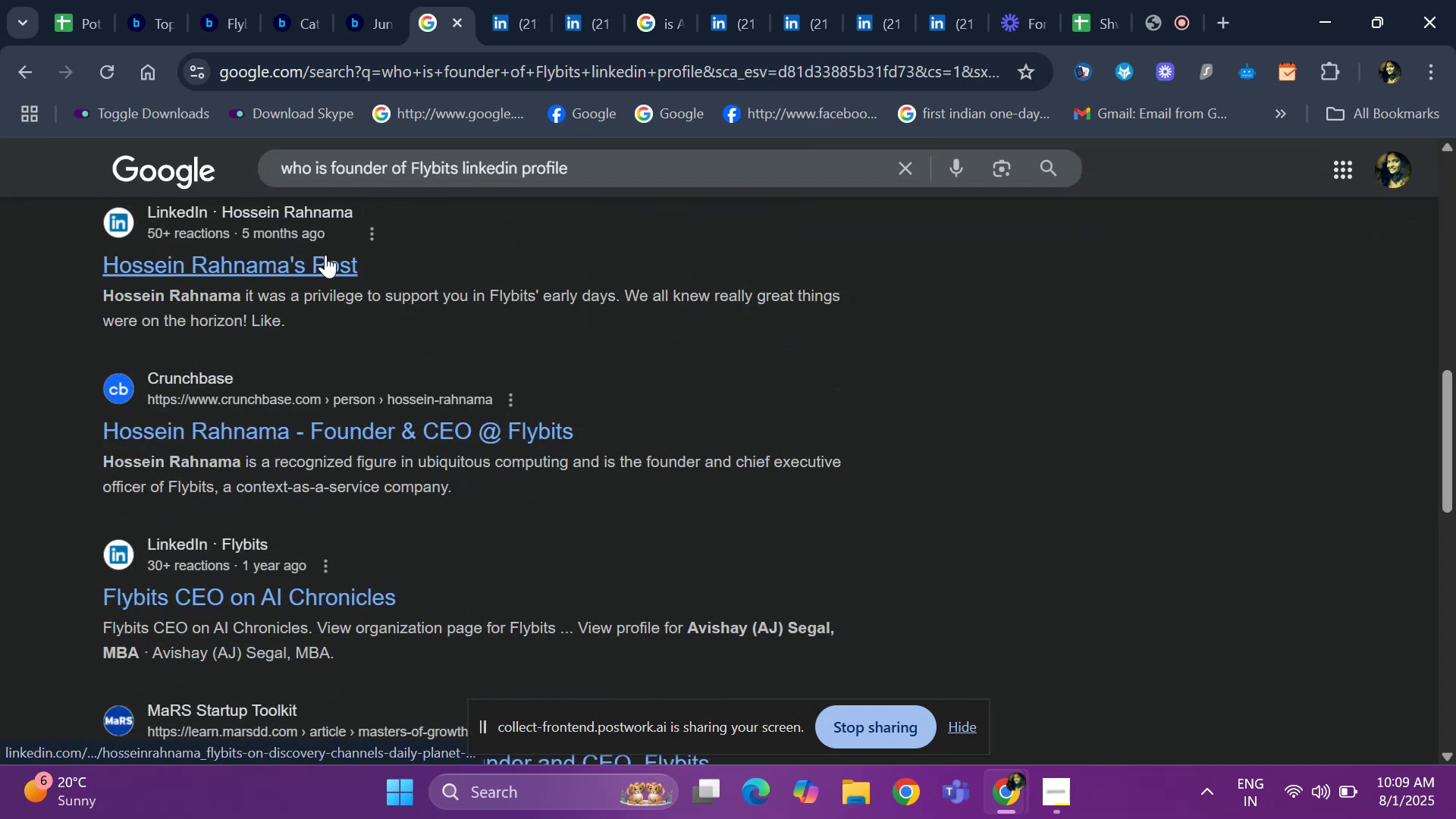 
right_click([325, 259])
 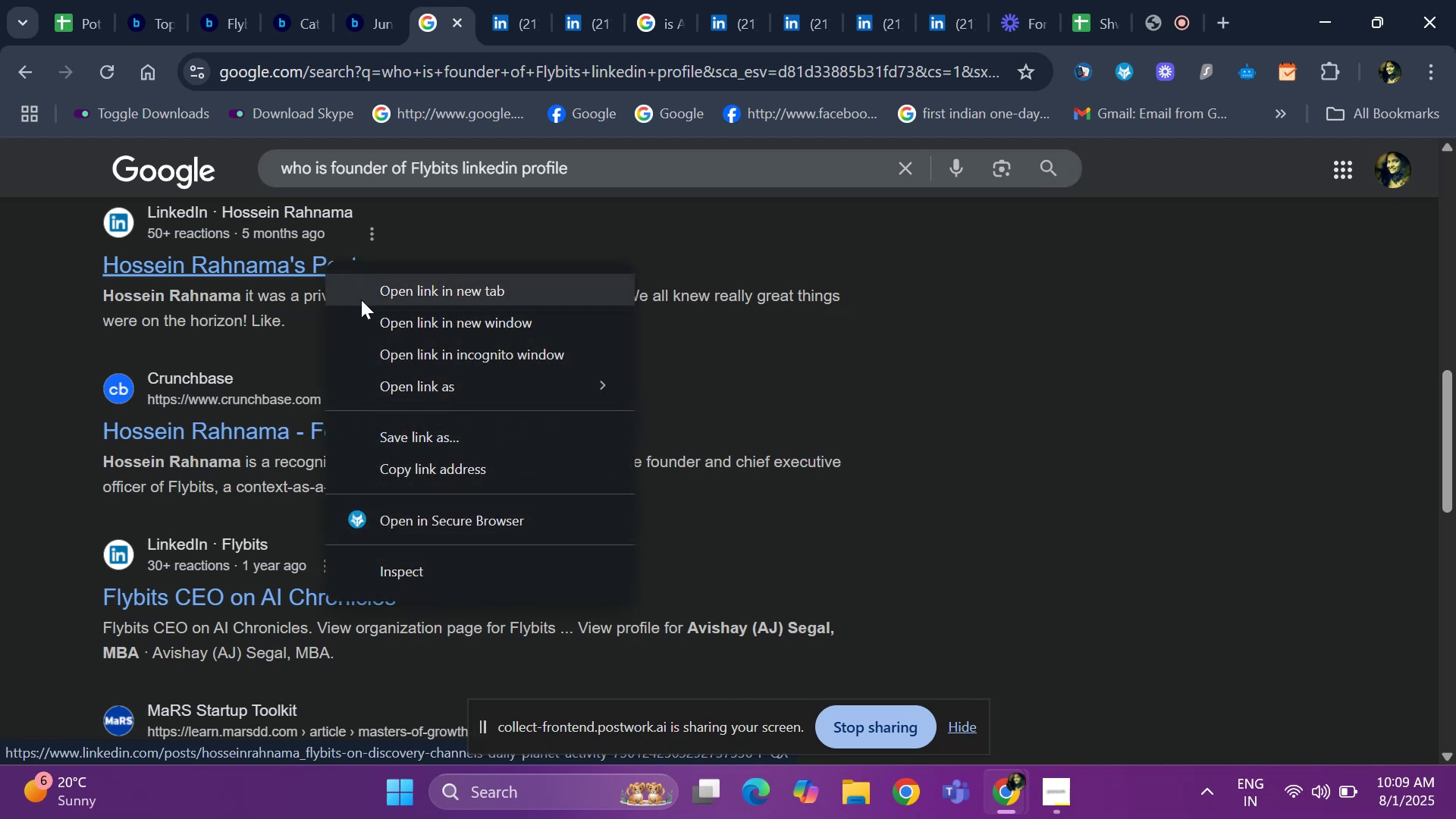 
left_click([361, 300])
 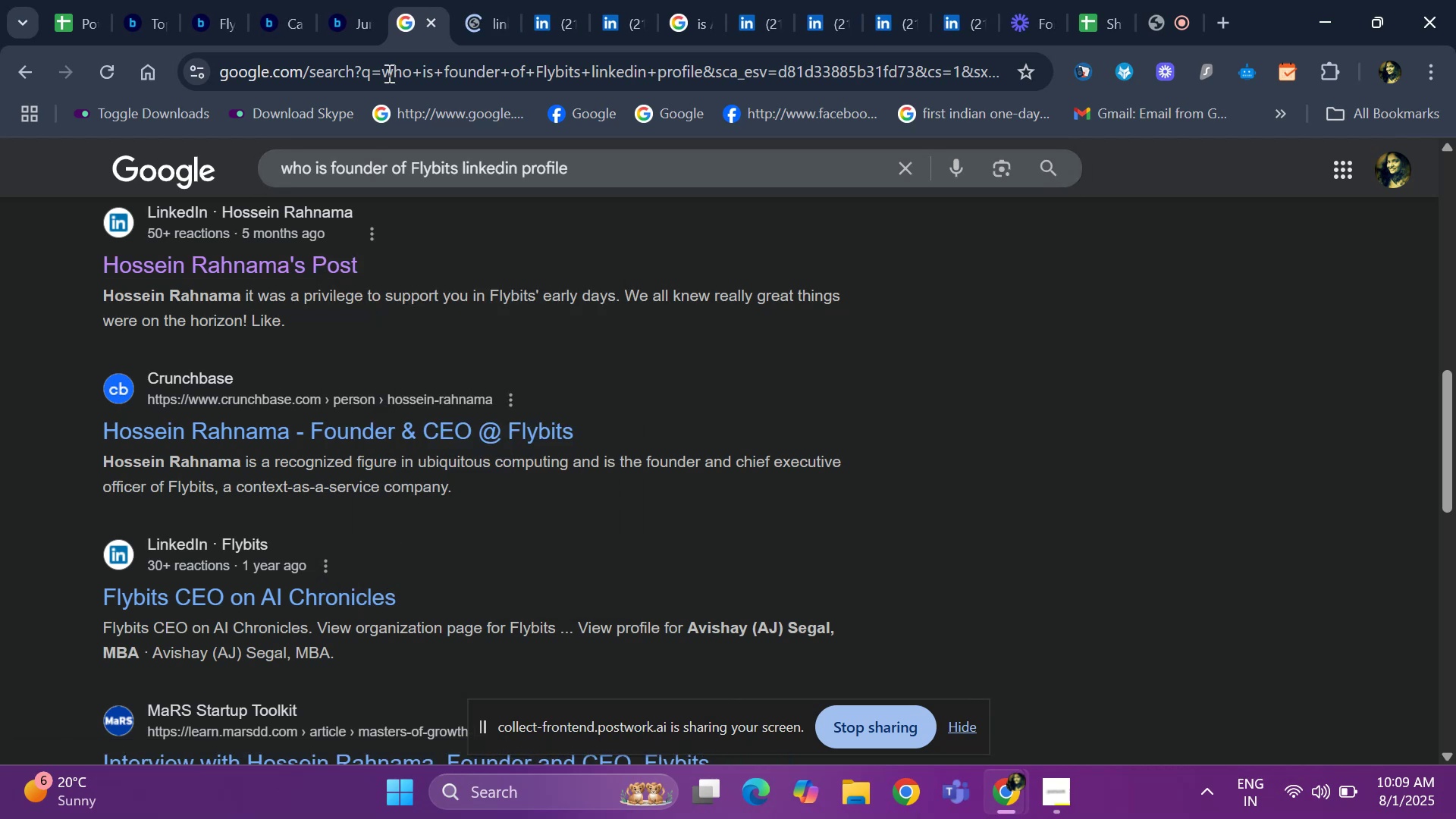 
left_click([488, 24])
 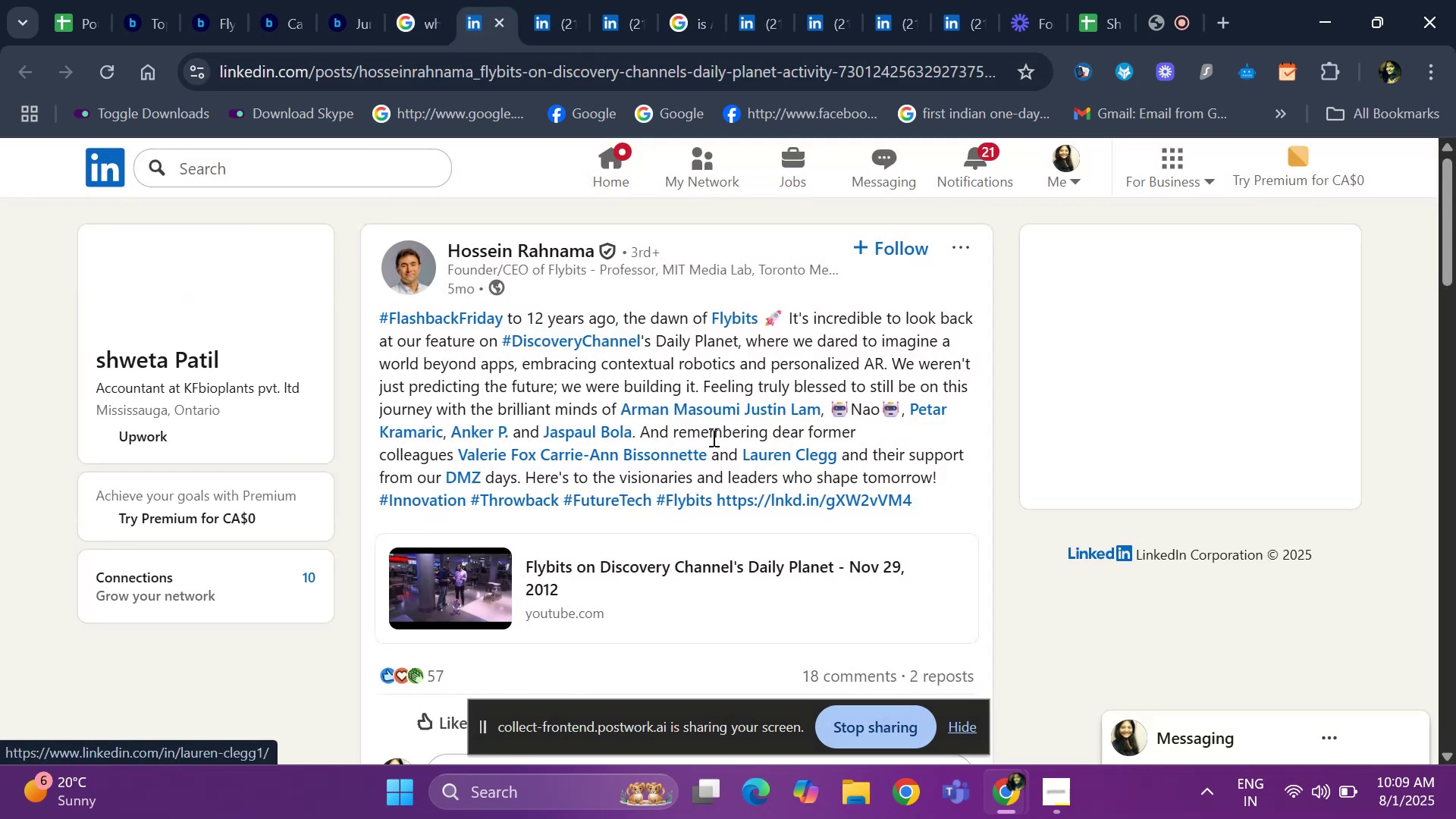 
left_click([513, 259])
 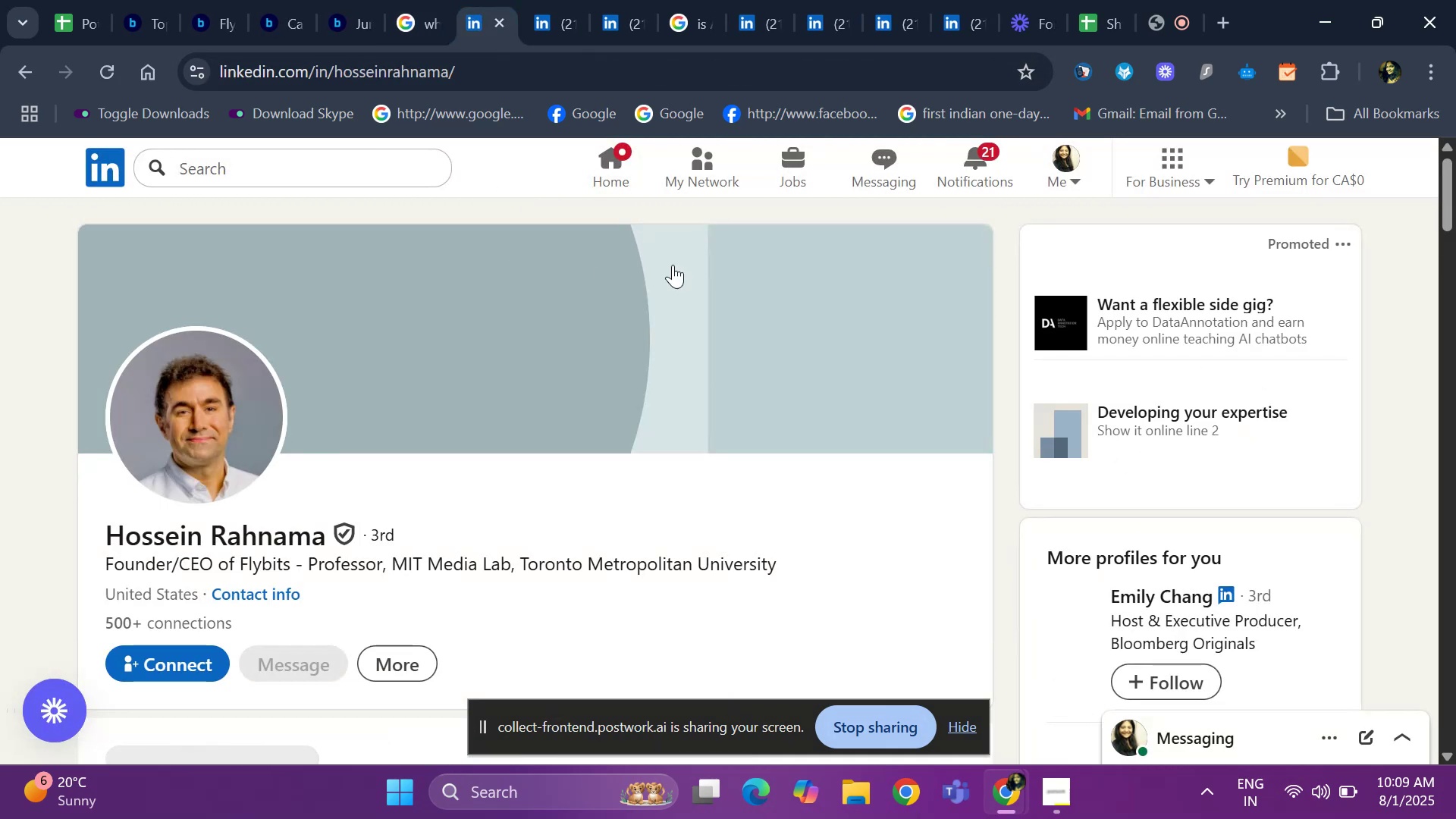 
left_click_drag(start_coordinate=[1455, 270], to_coordinate=[1455, 293])
 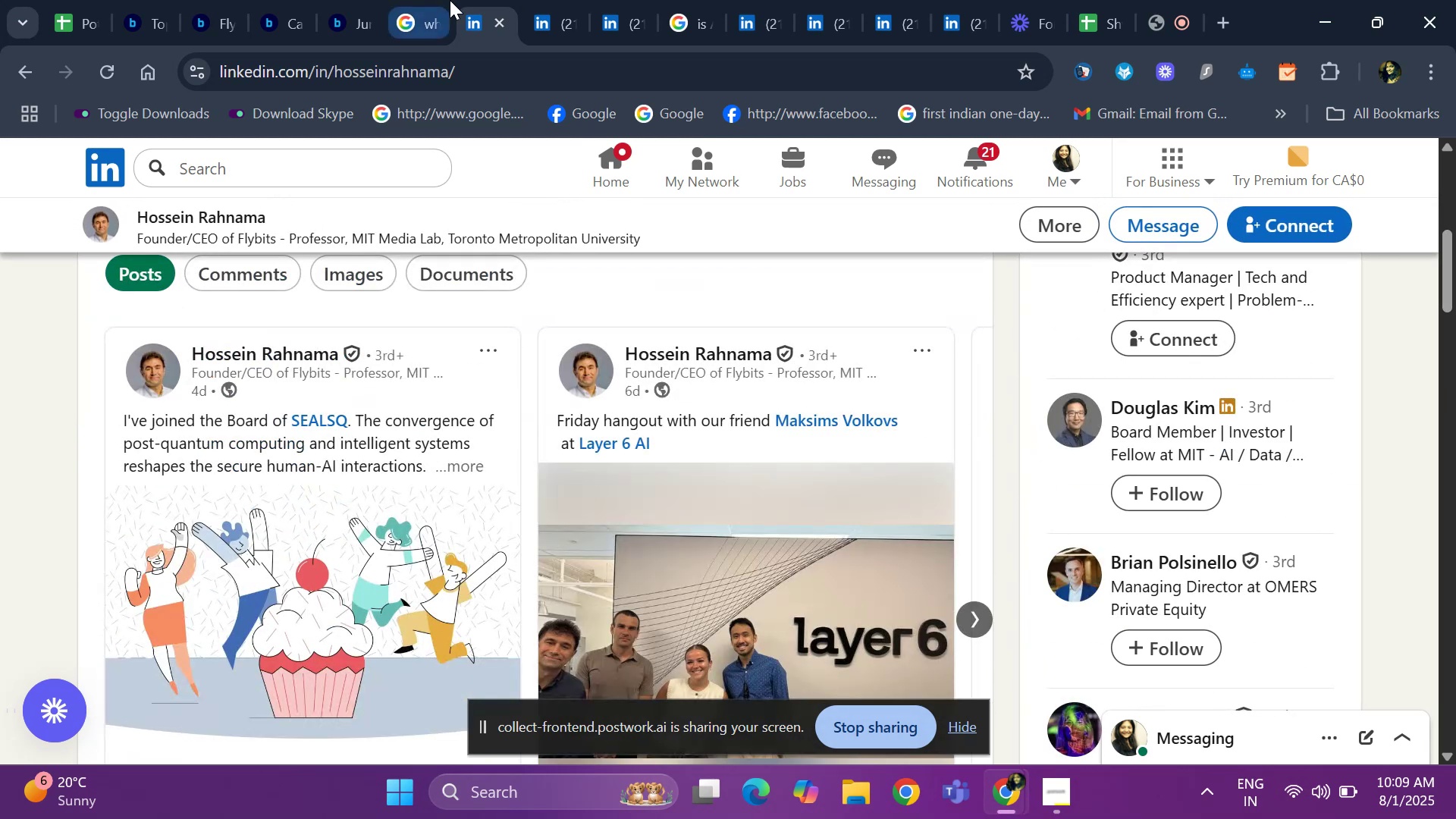 
left_click([565, 2])
 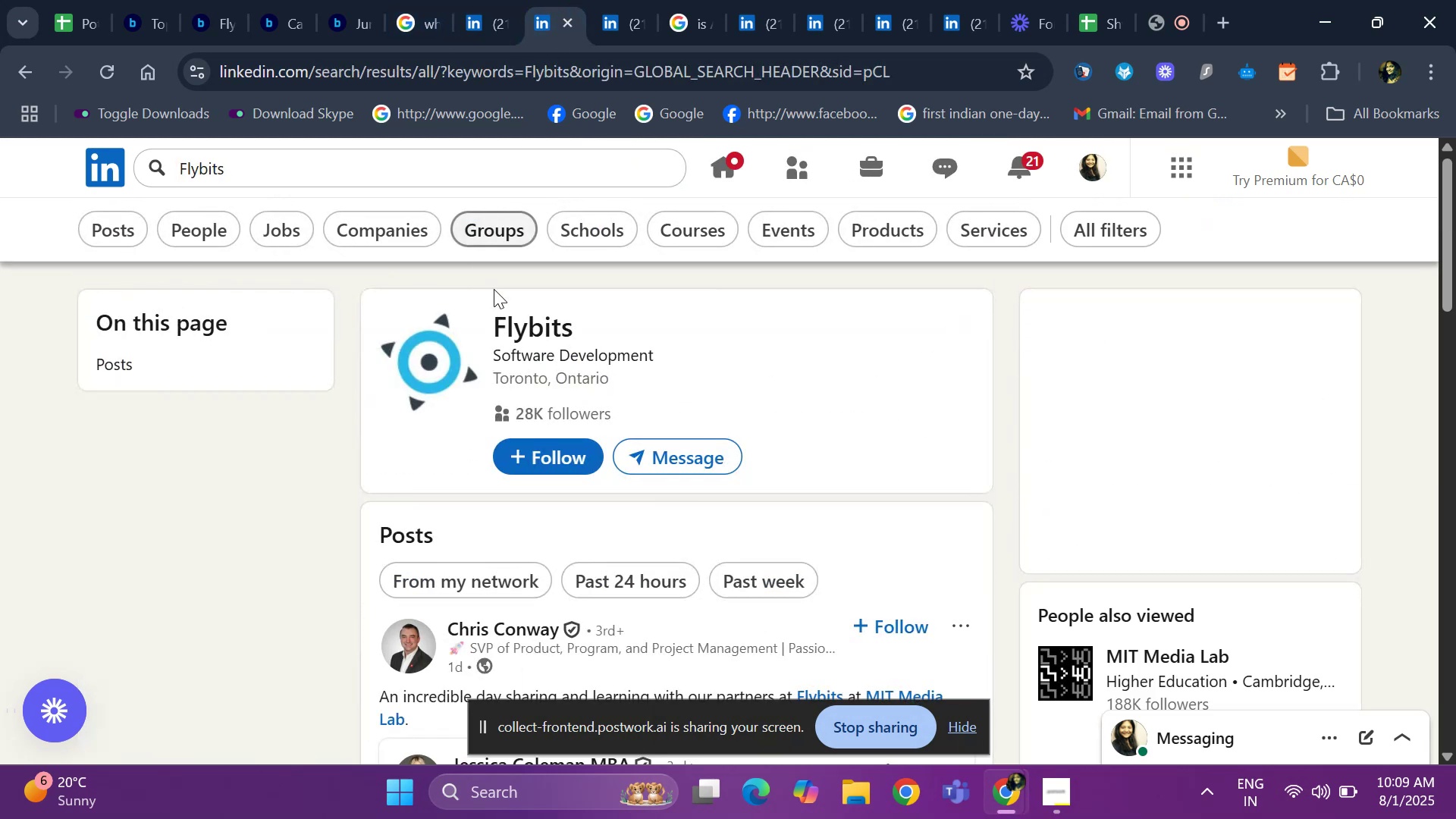 
left_click([504, 321])
 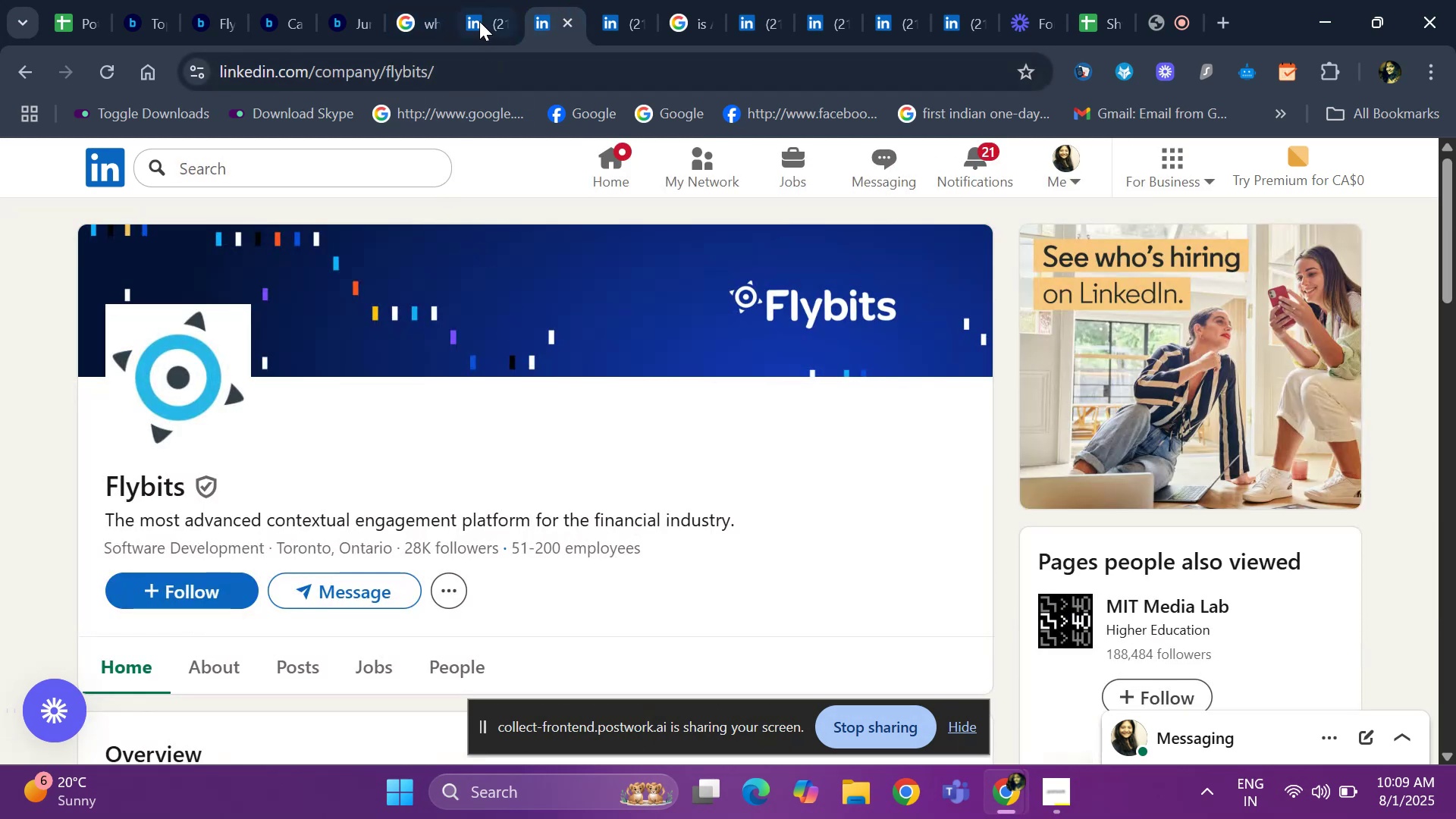 
left_click([479, 20])
 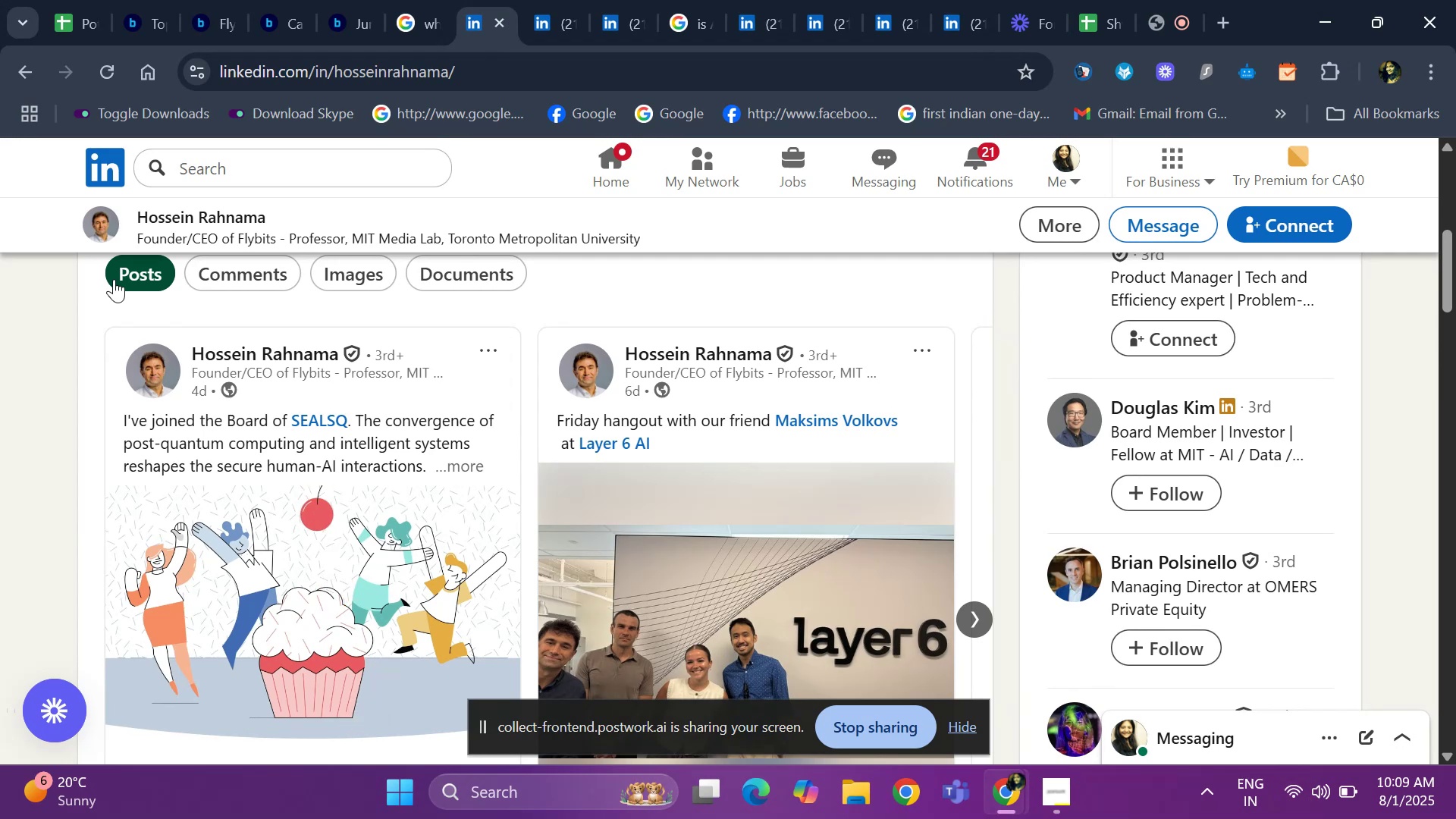 
key(ArrowUp)
 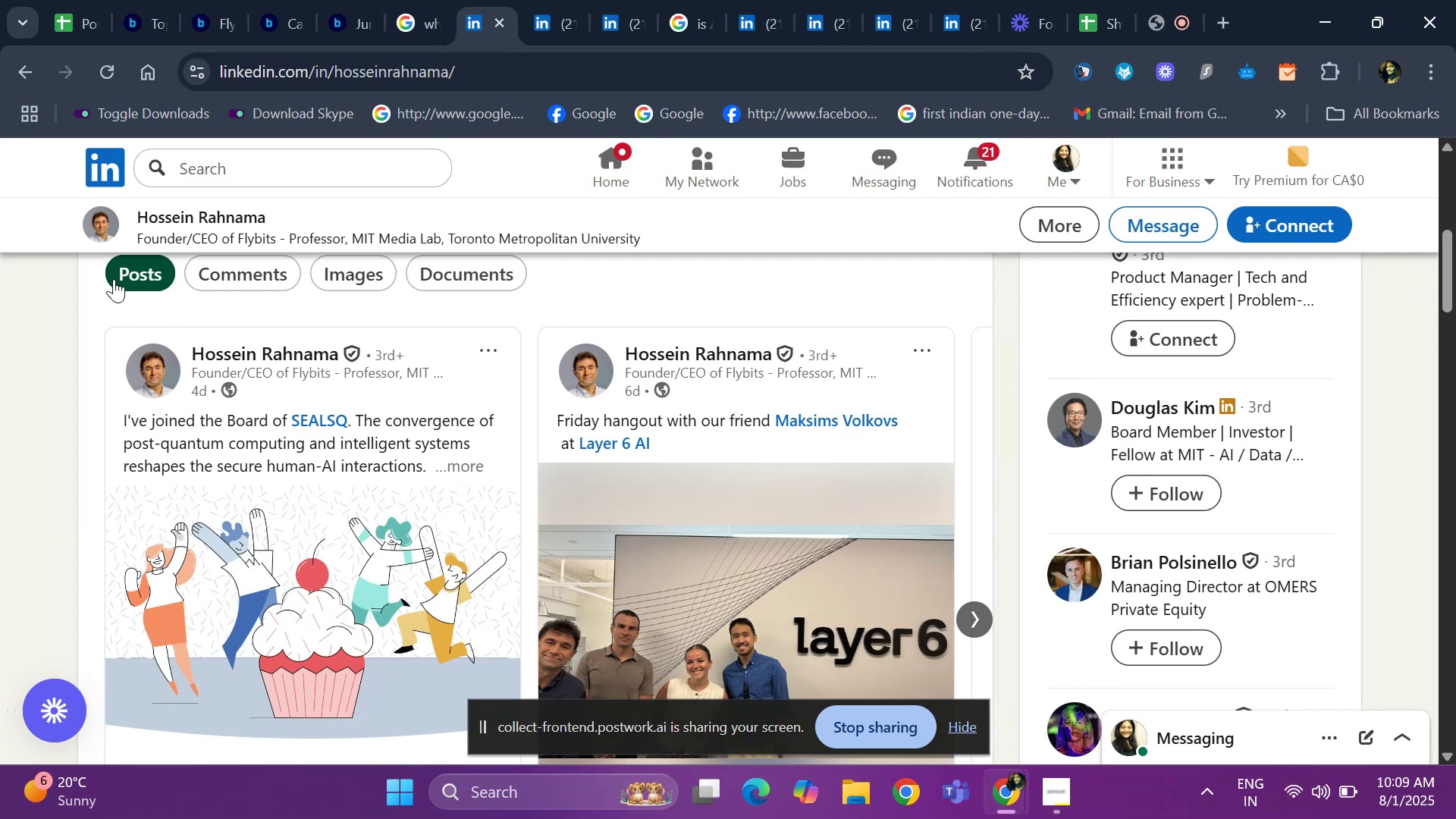 
key(ArrowUp)
 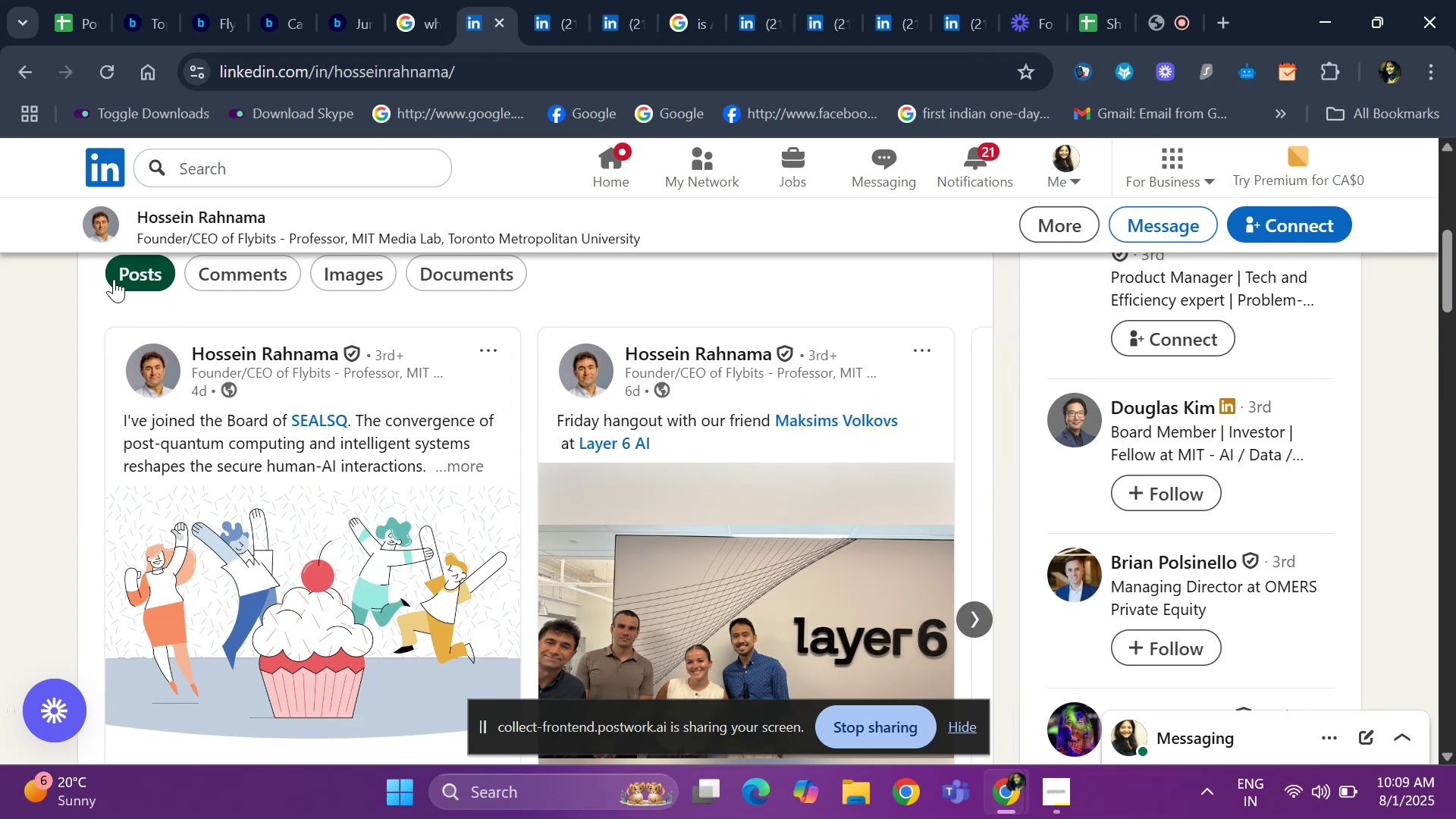 
key(ArrowUp)
 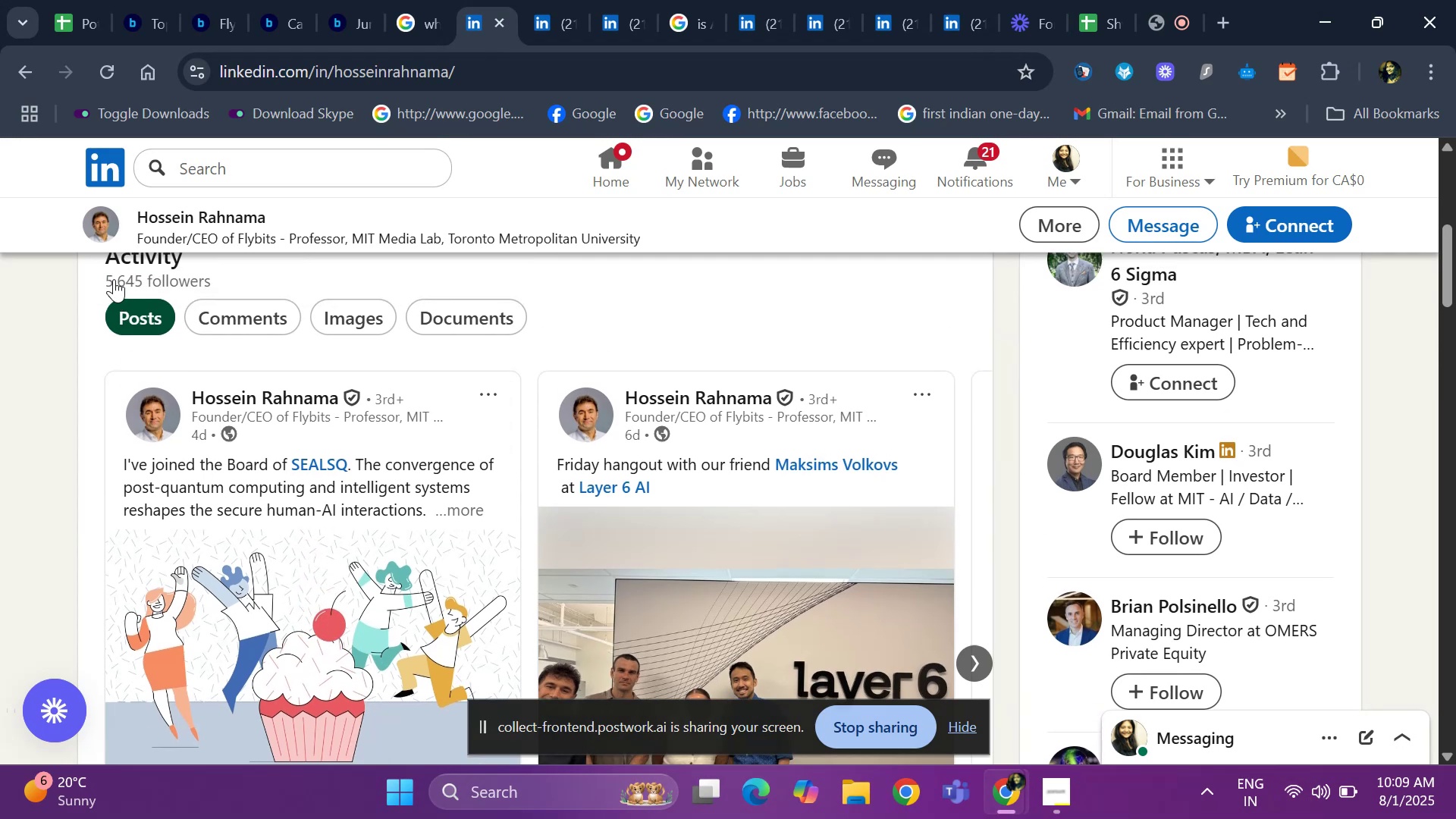 
key(ArrowUp)
 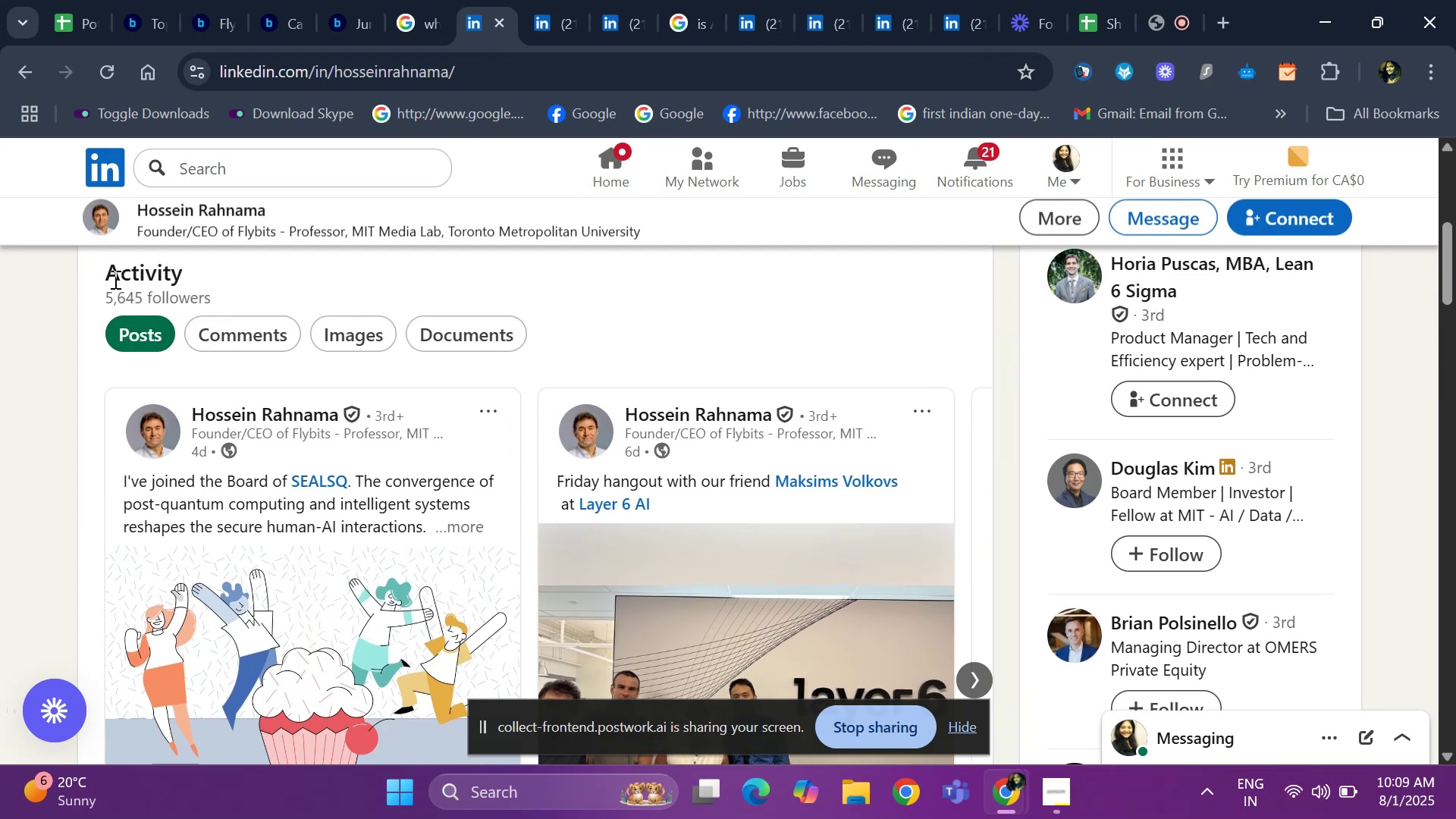 
key(ArrowUp)
 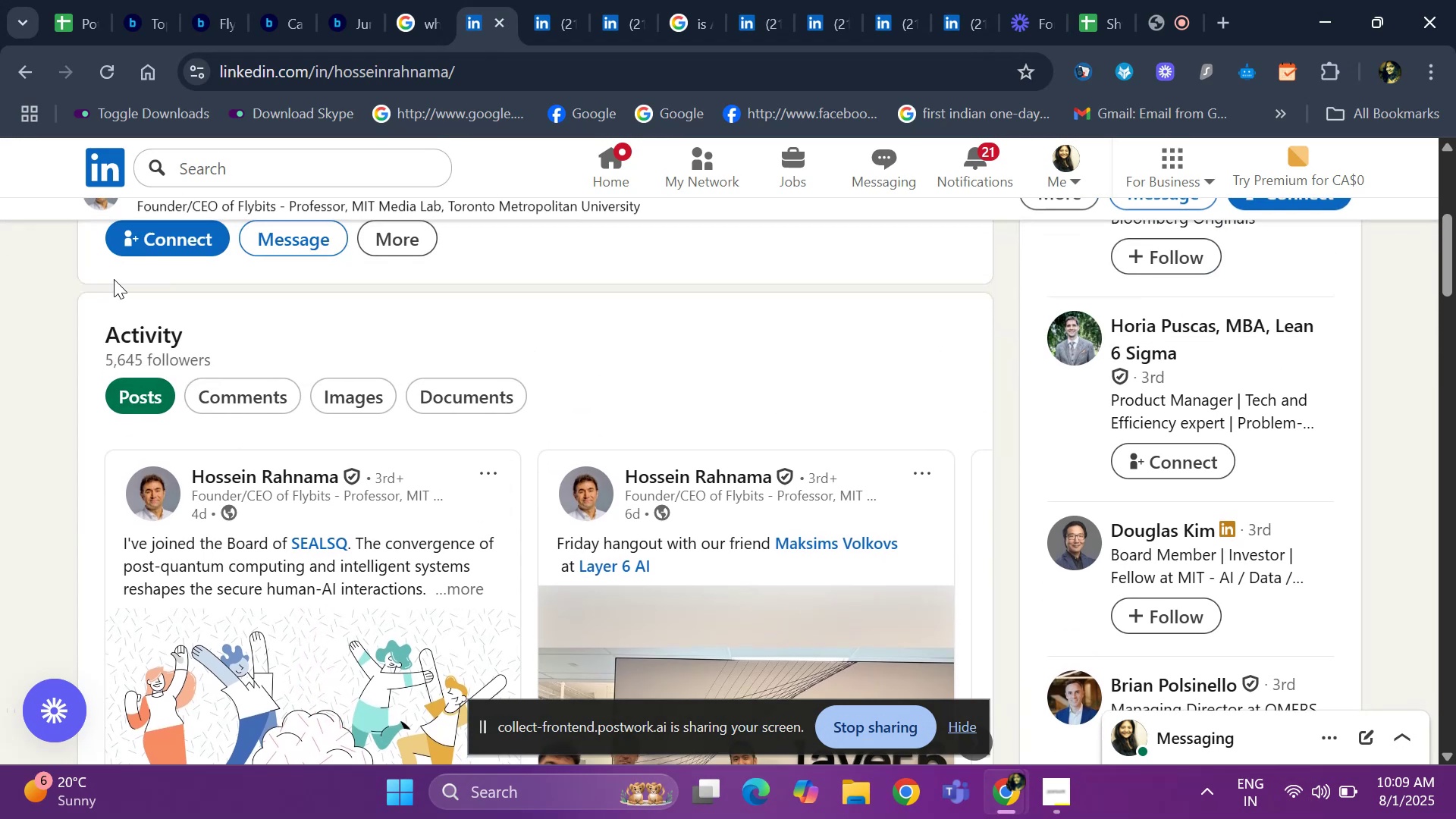 
key(ArrowUp)
 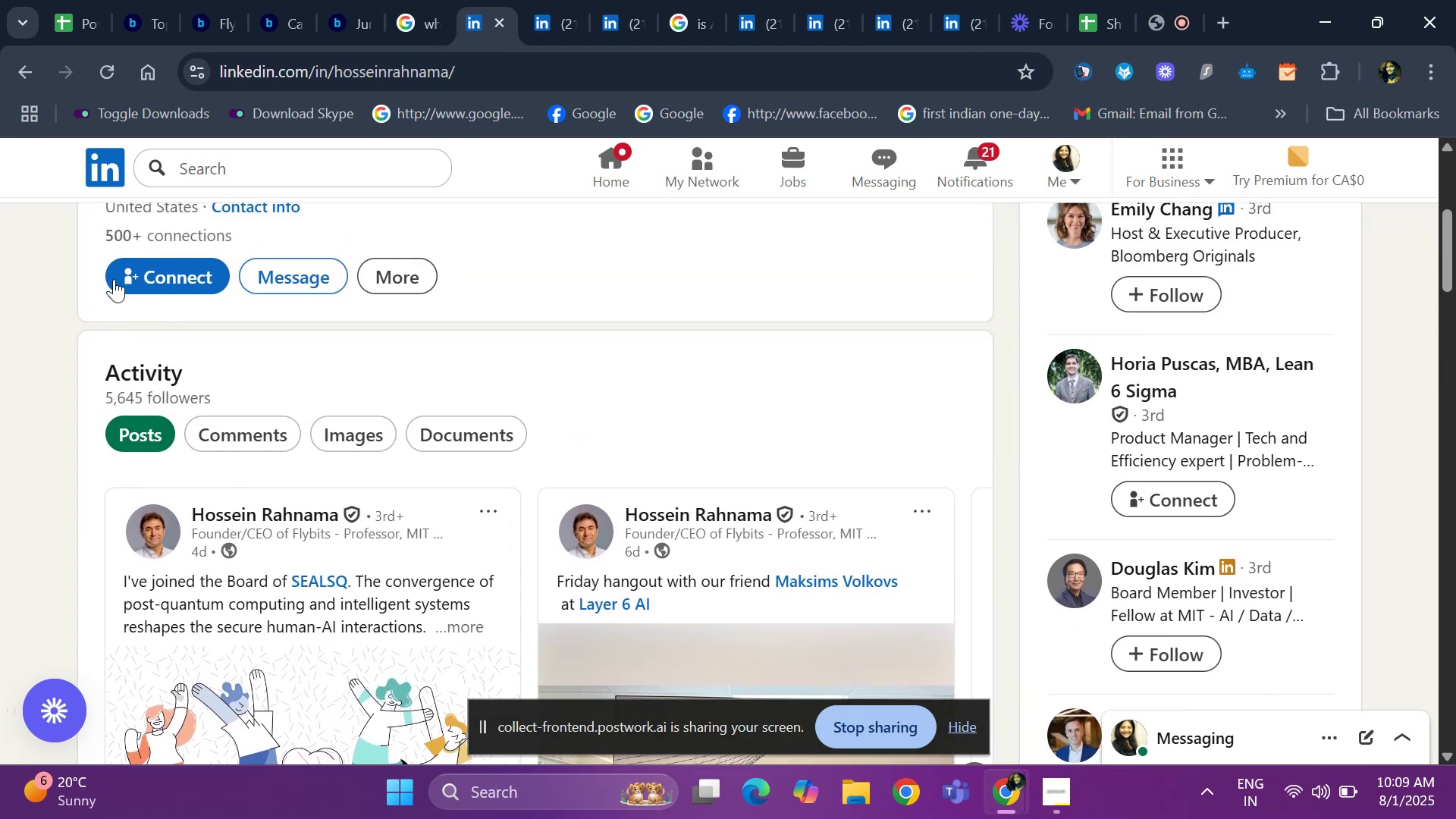 
key(ArrowUp)
 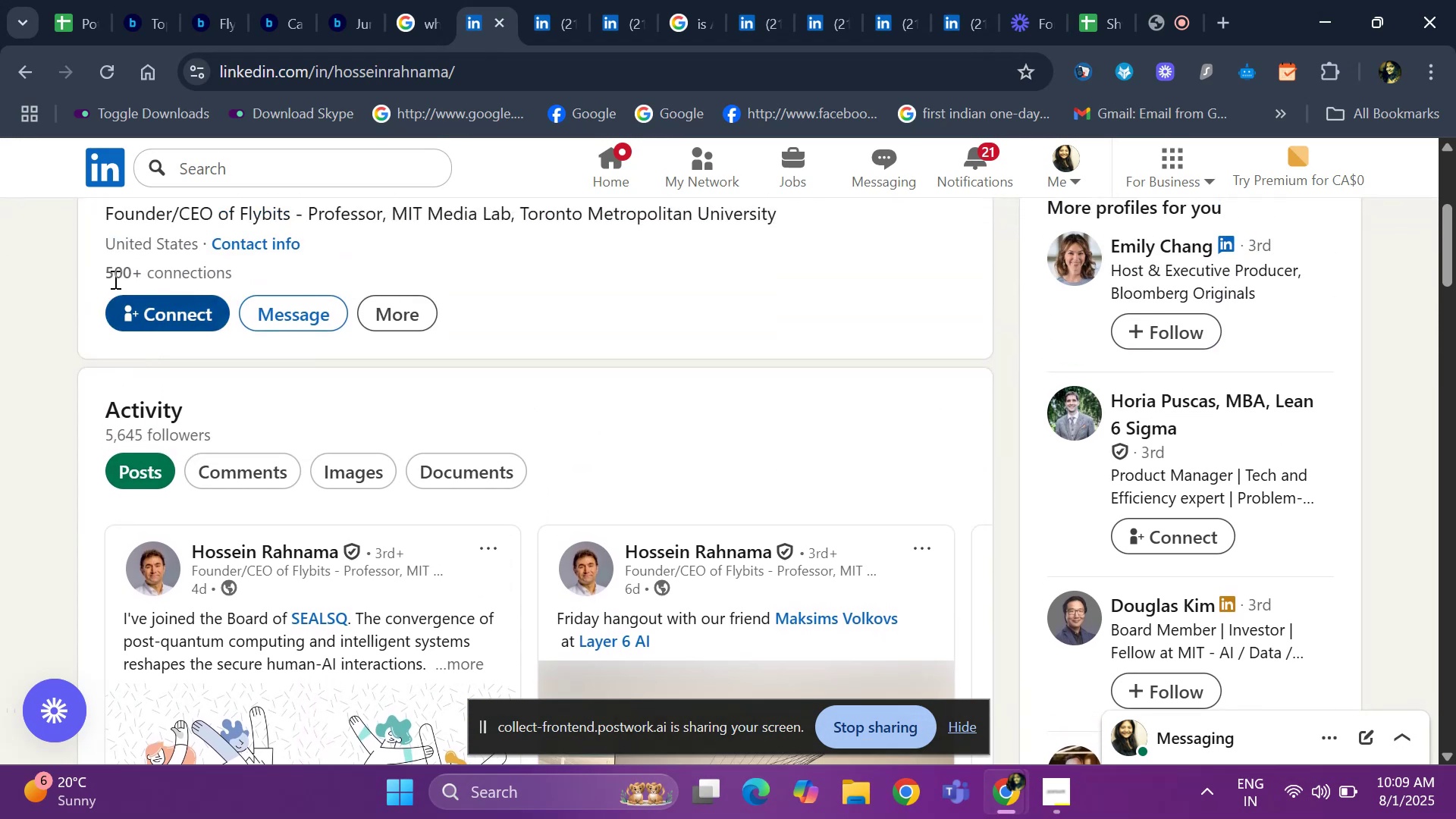 
key(ArrowUp)
 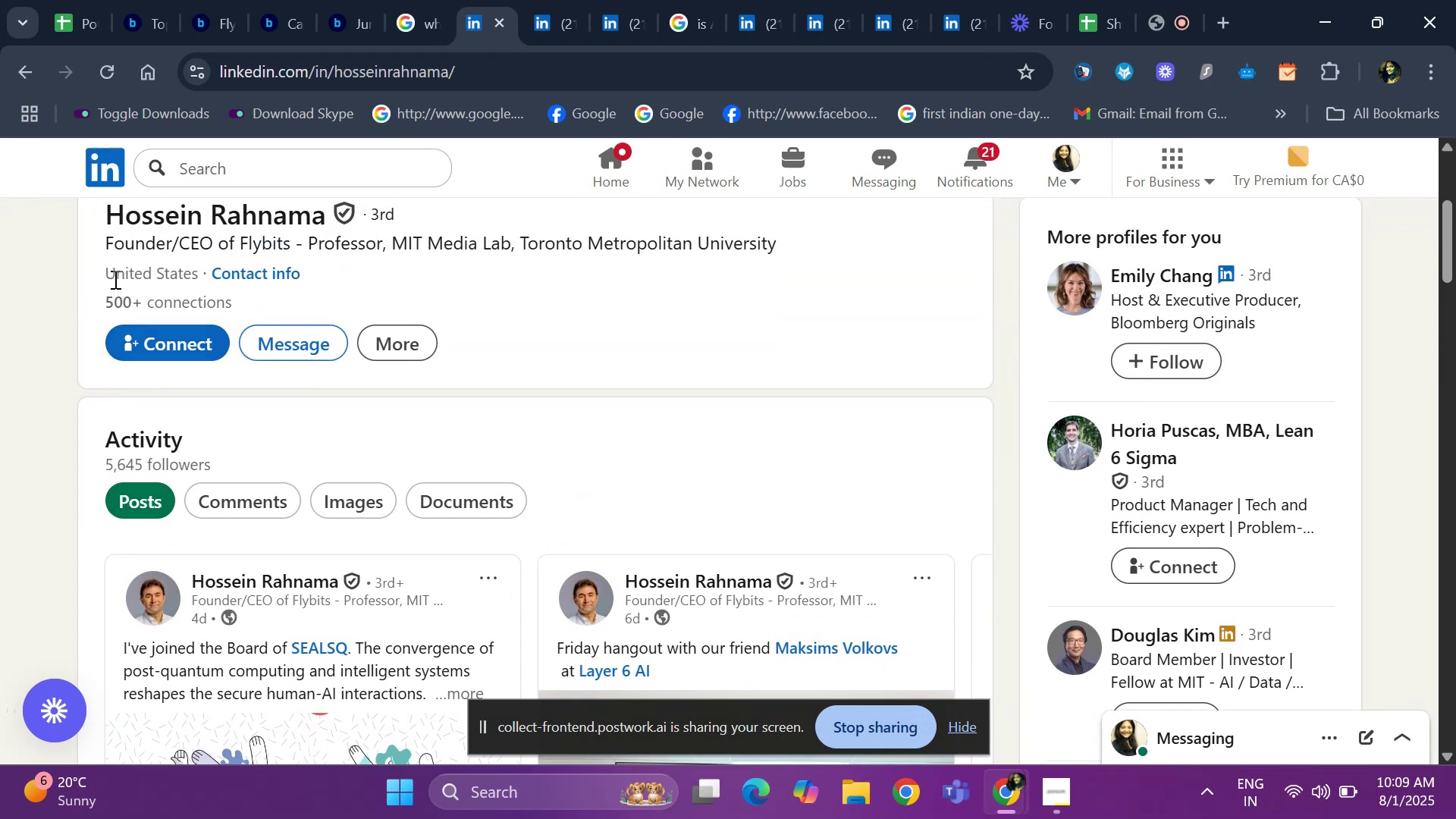 
key(ArrowUp)
 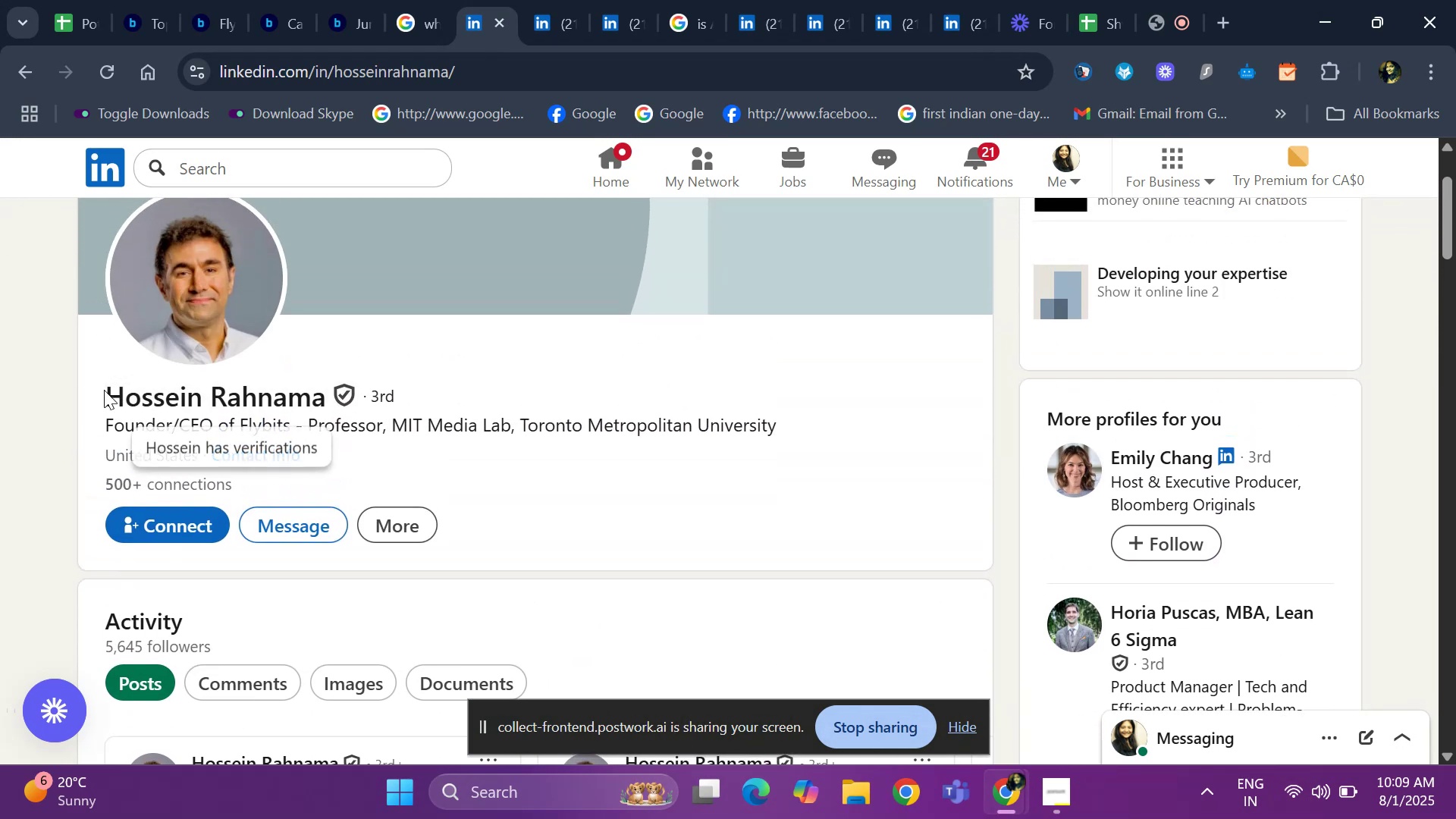 
left_click_drag(start_coordinate=[95, 394], to_coordinate=[332, 405])
 